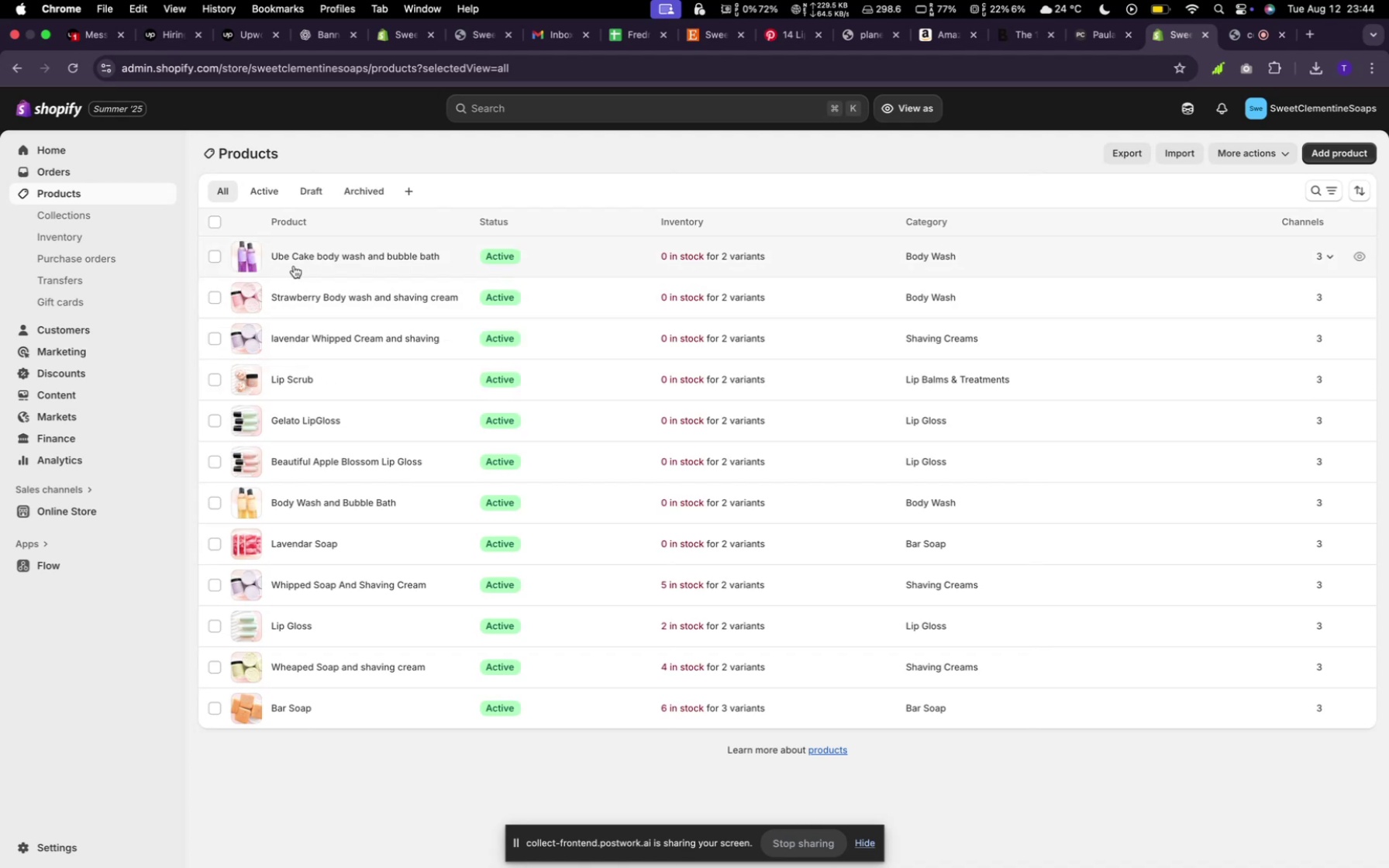 
left_click([454, 283])
 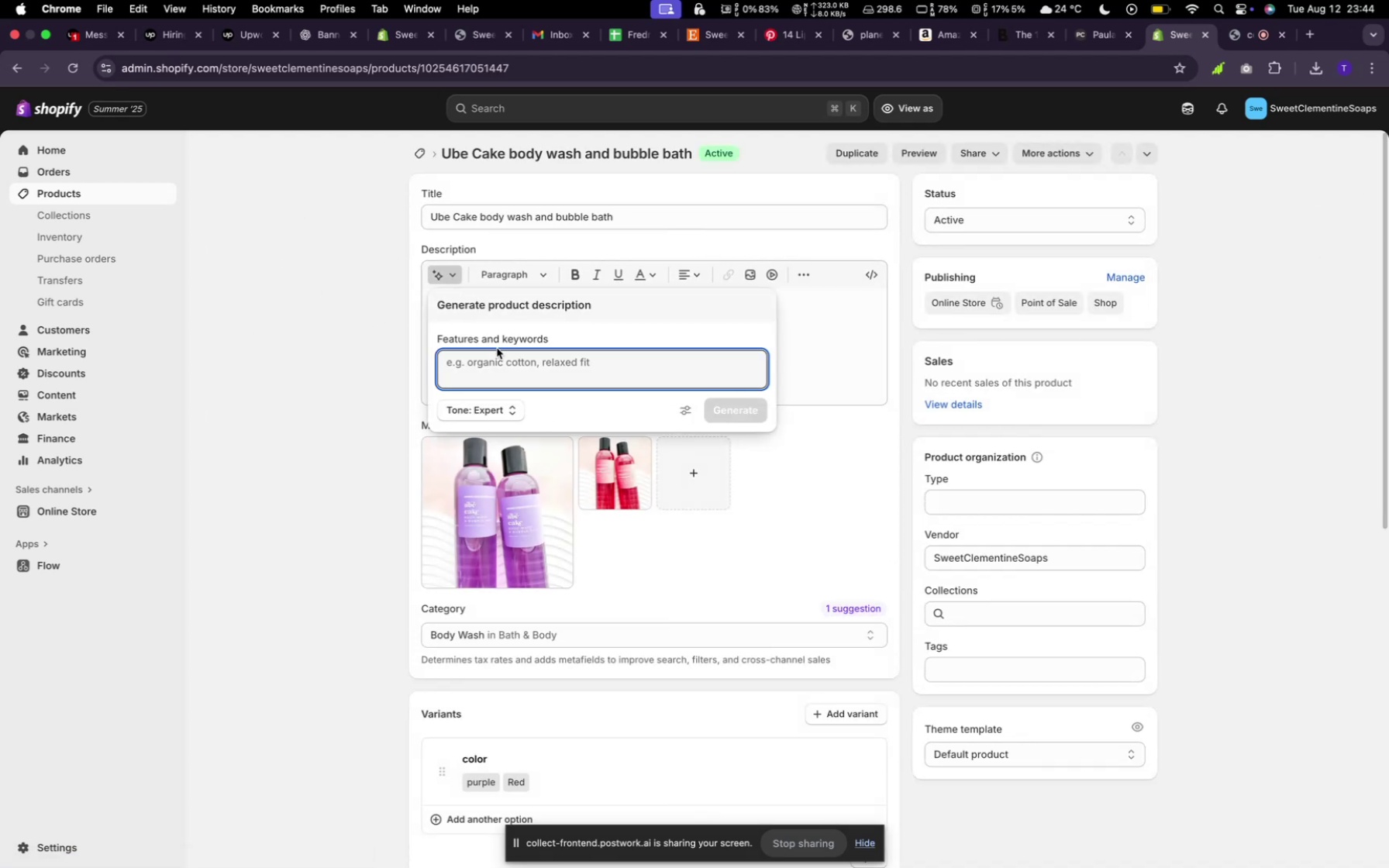 
type(random)
 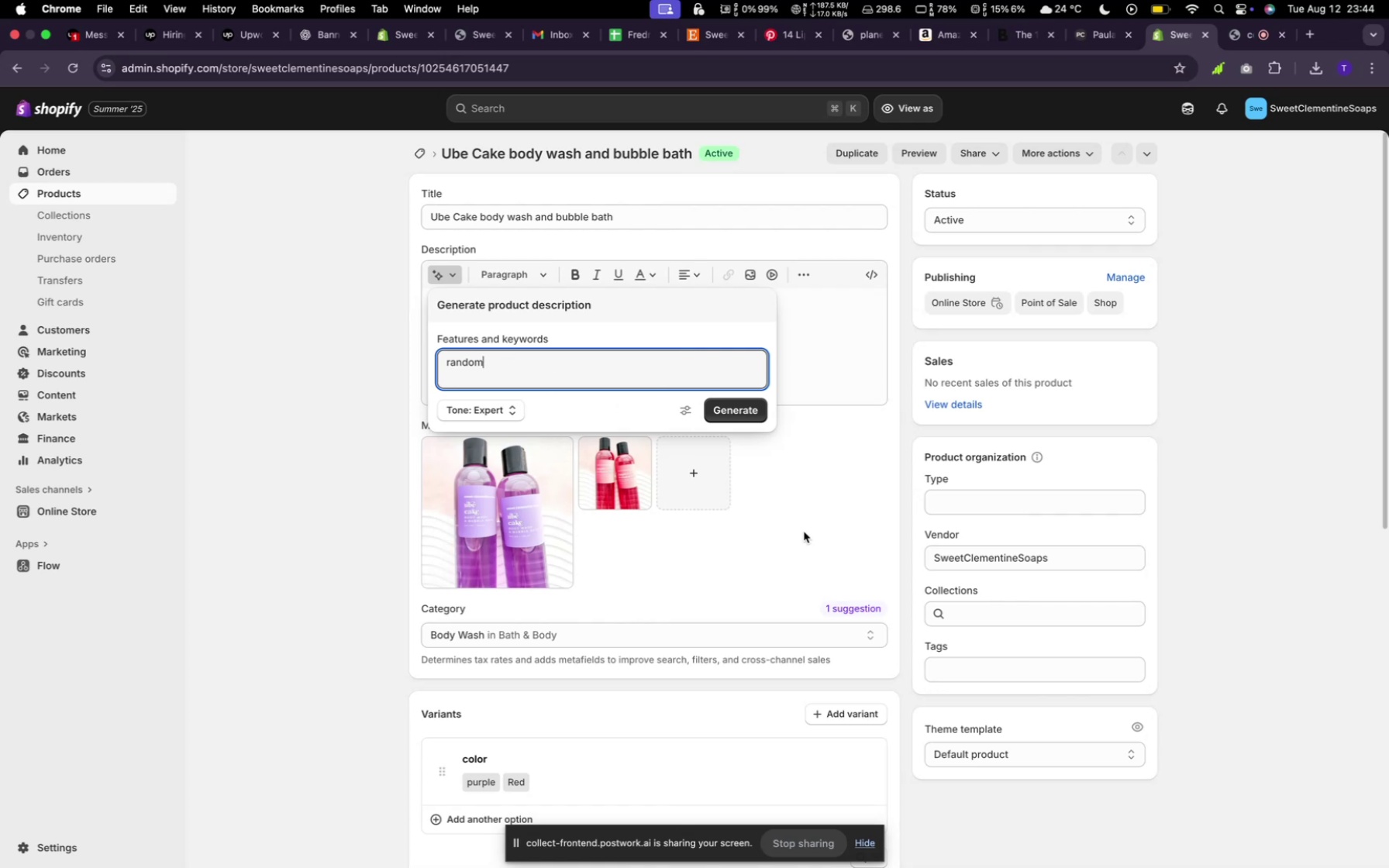 
mouse_move([726, 446])
 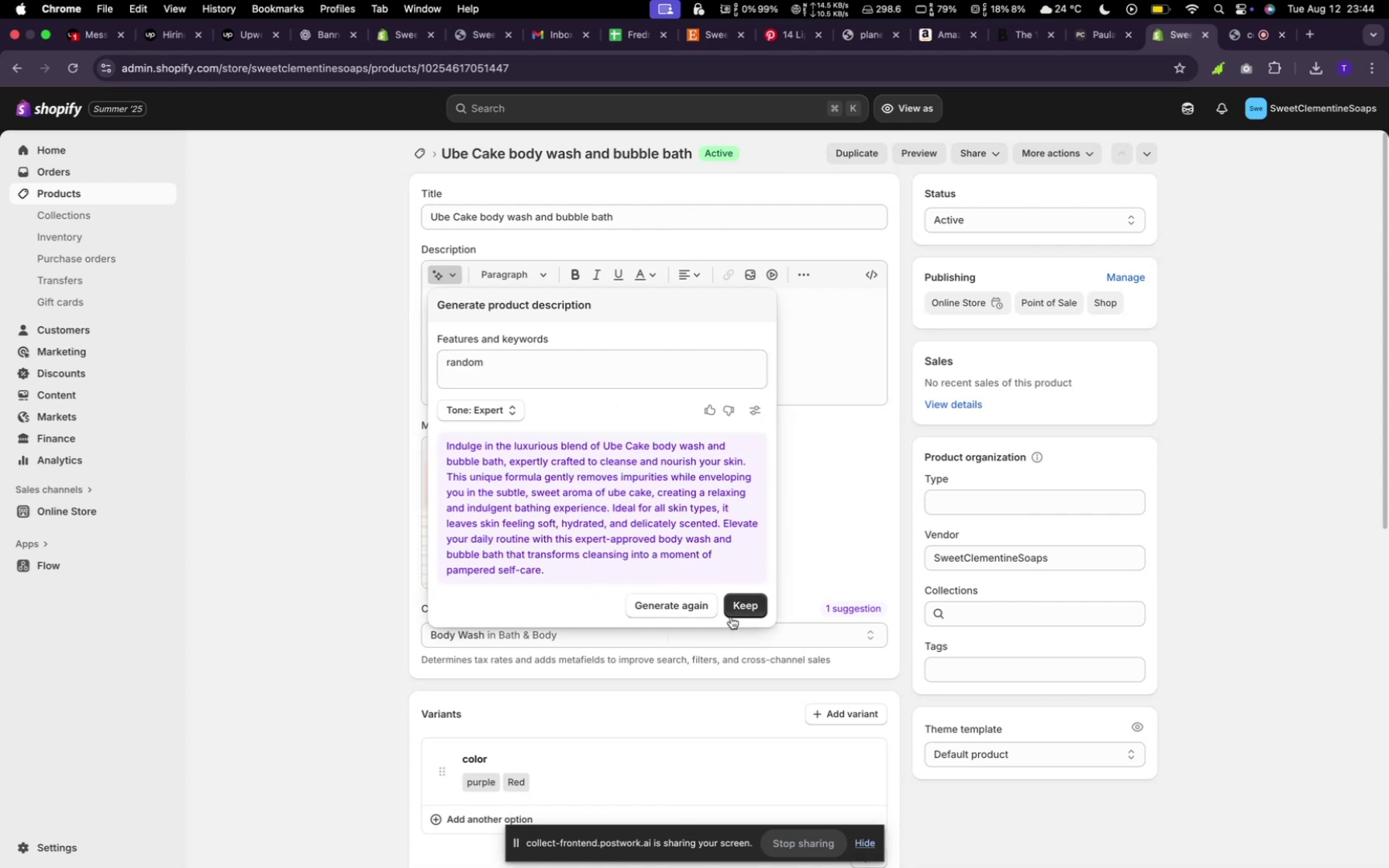 
left_click([731, 616])
 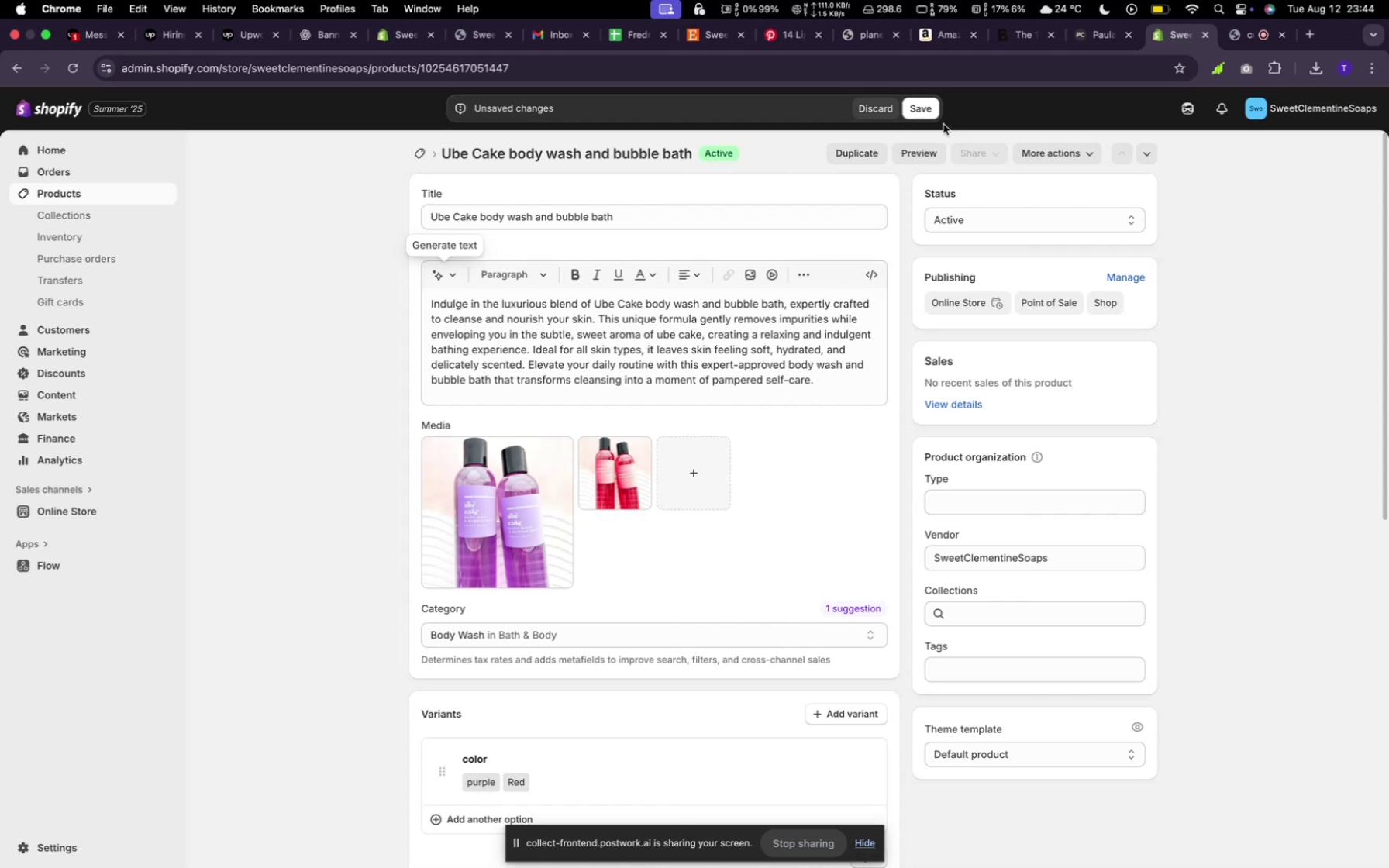 
left_click([922, 114])
 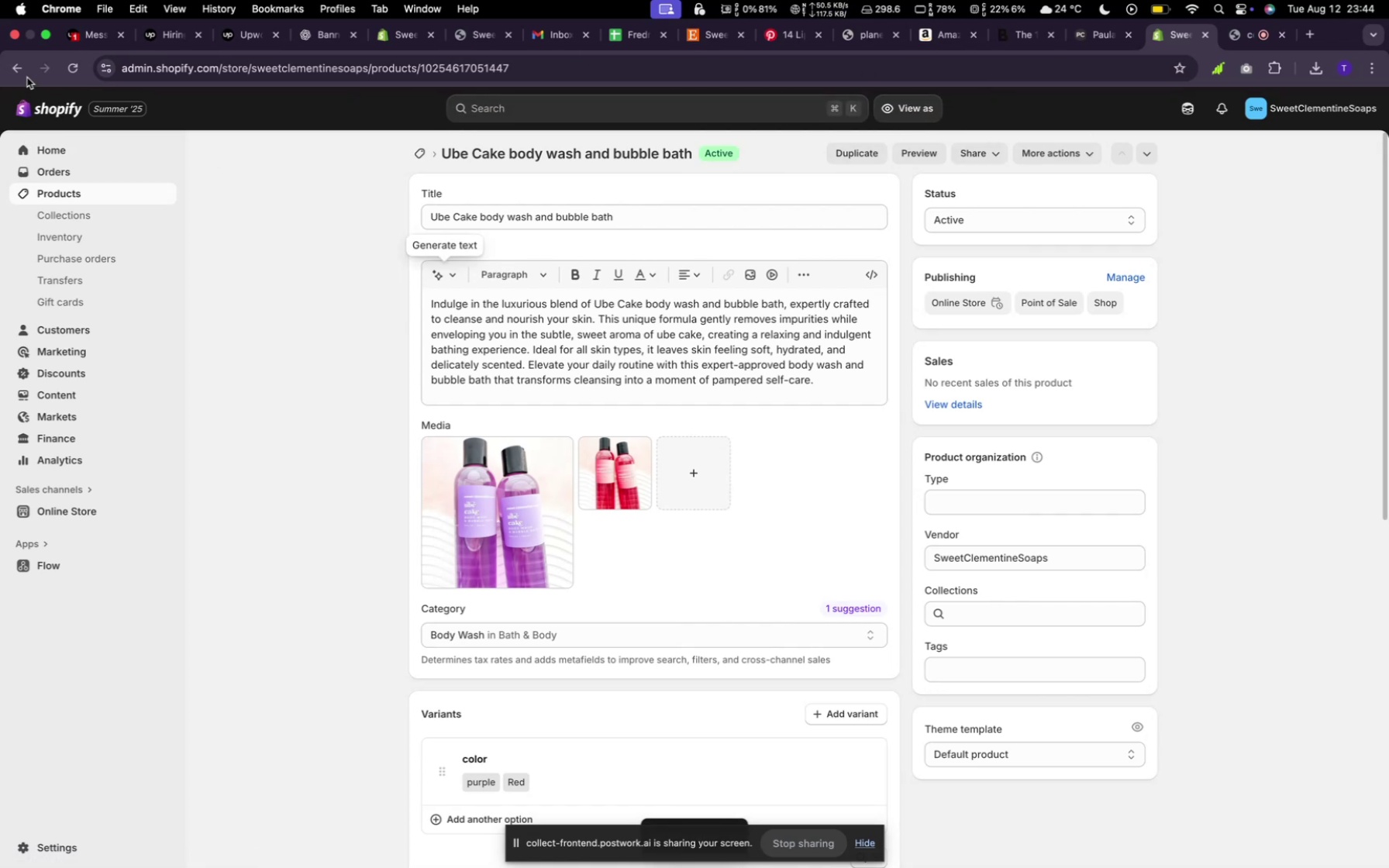 
wait(7.28)
 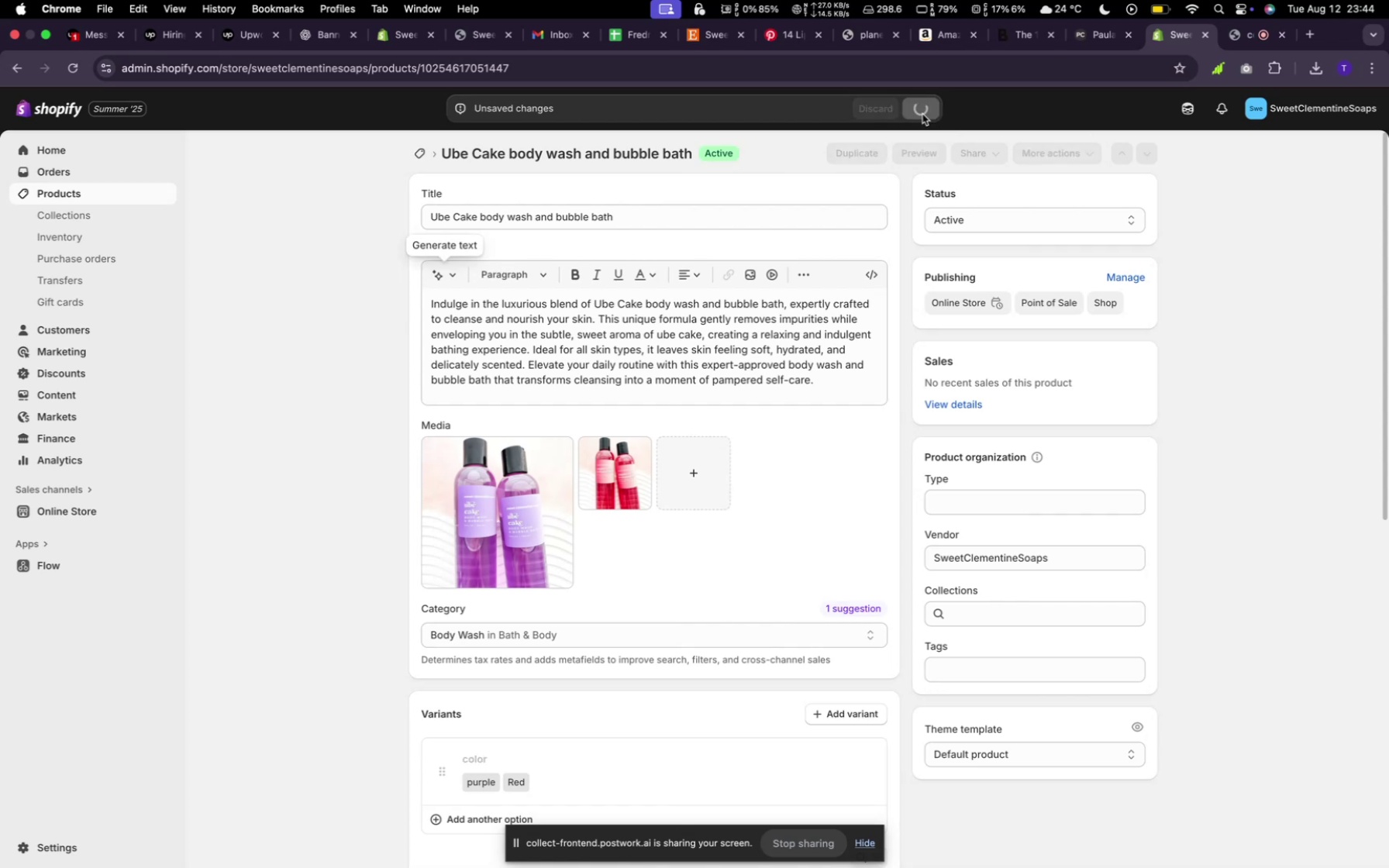 
left_click([26, 76])
 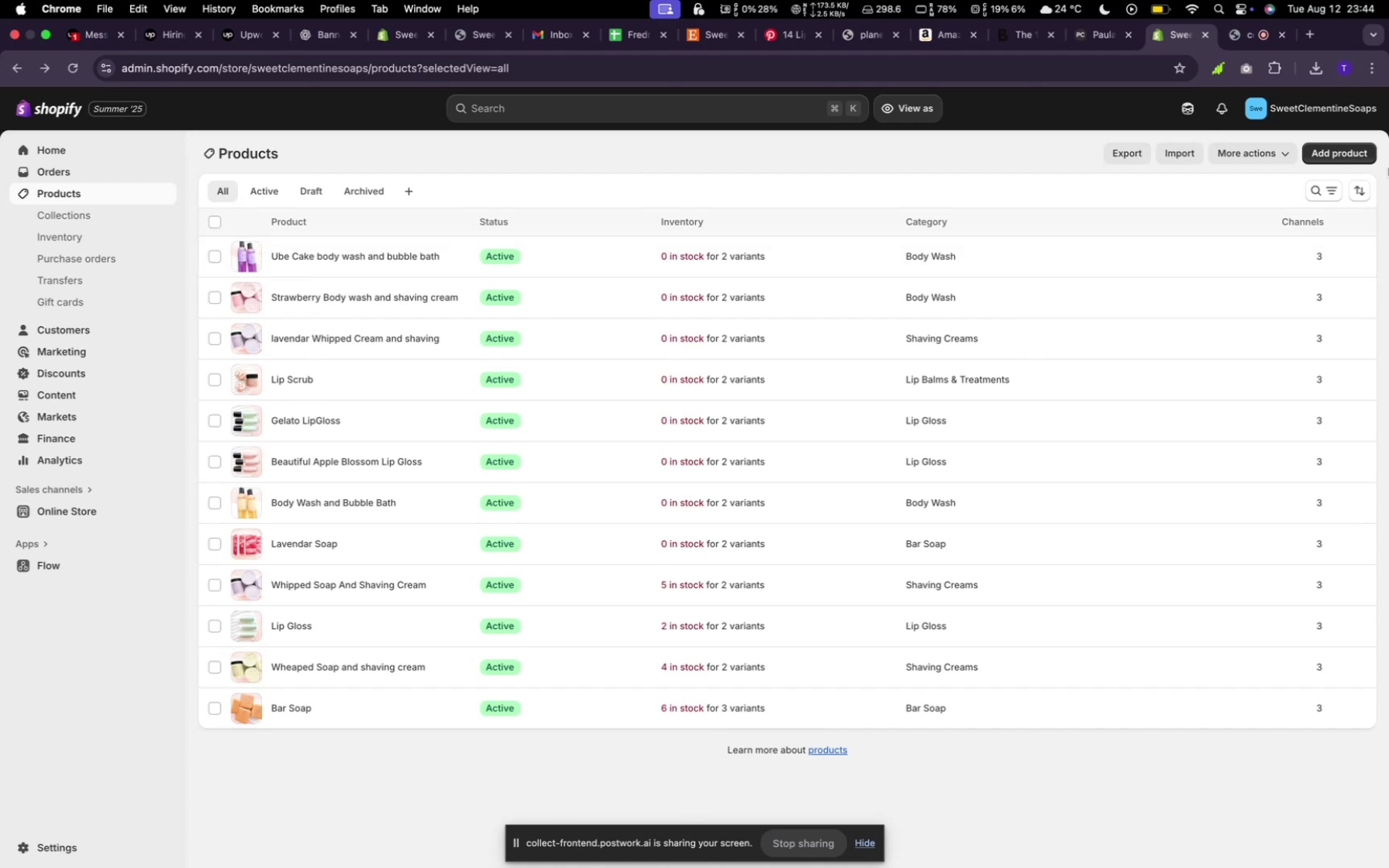 
left_click([1336, 157])
 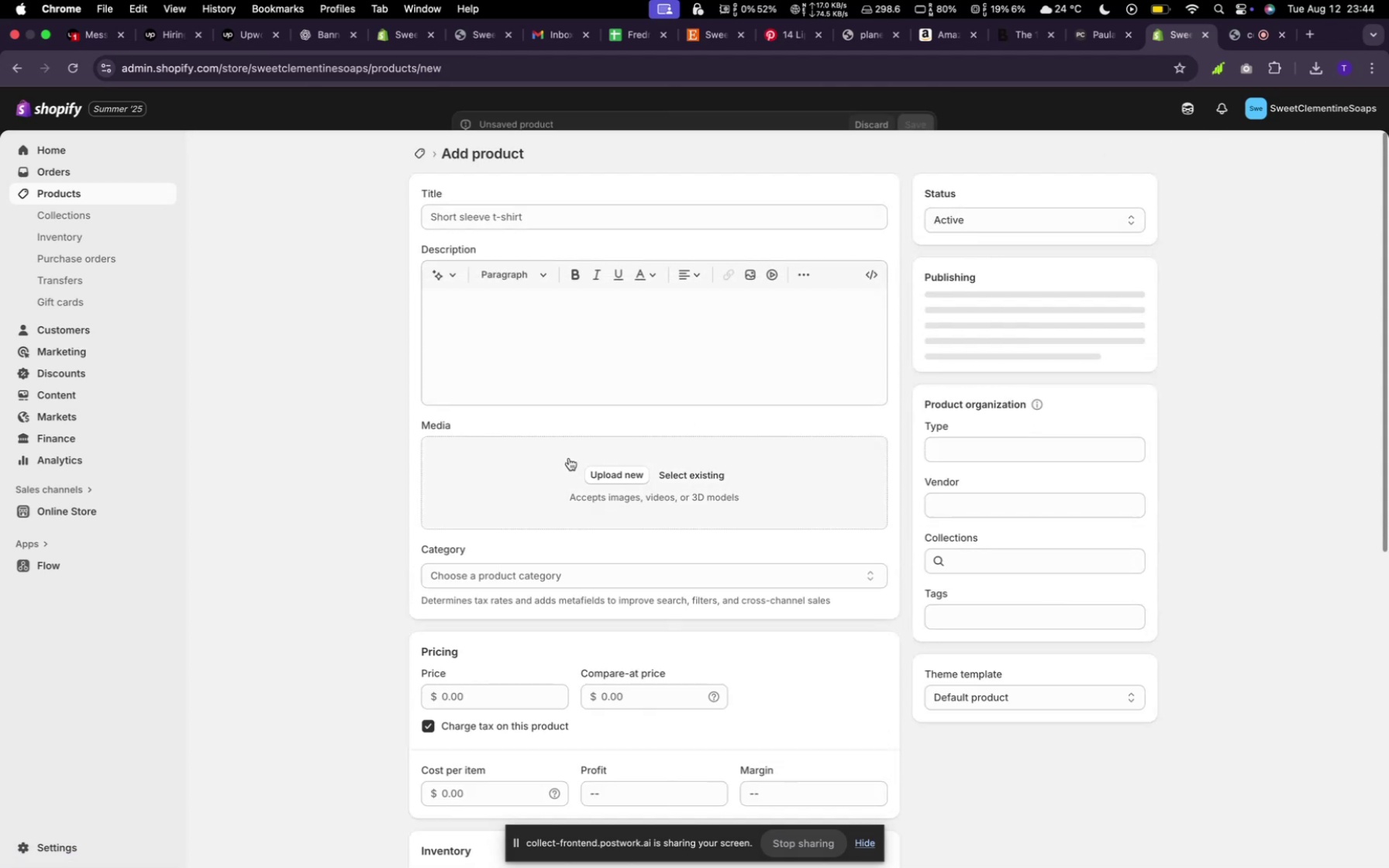 
left_click([688, 474])
 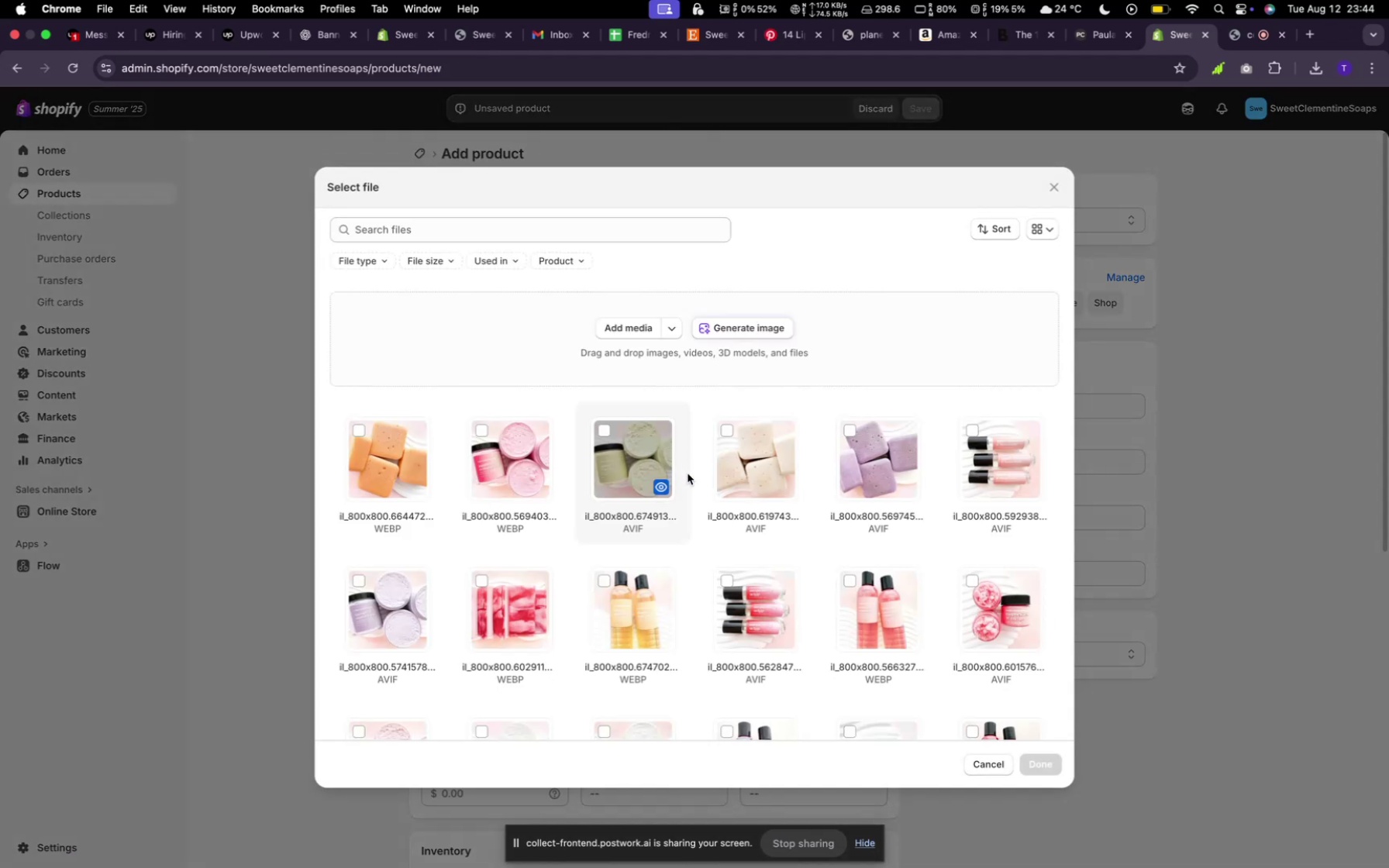 
scroll: coordinate [922, 584], scroll_direction: down, amount: 18.0
 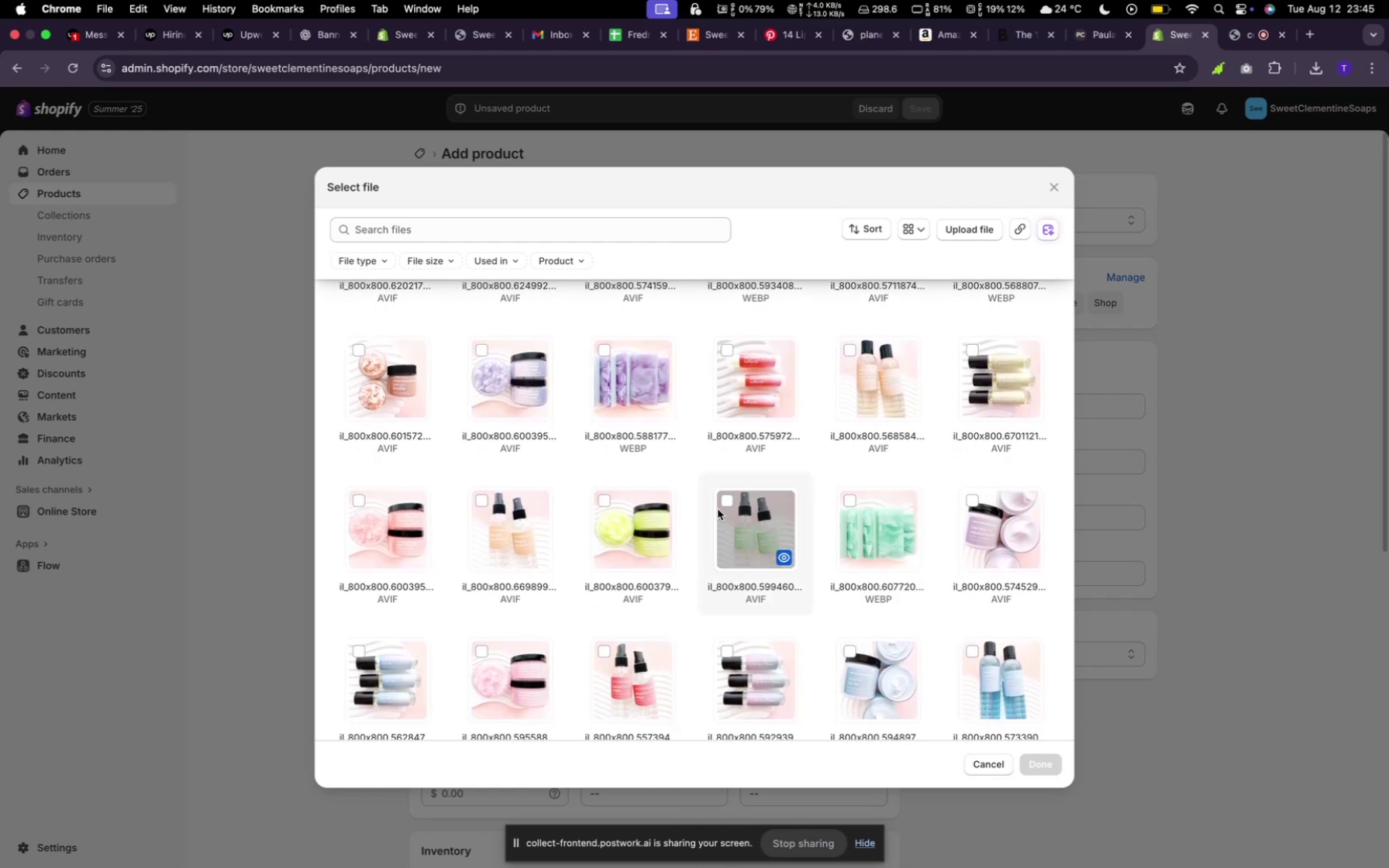 
left_click([725, 506])
 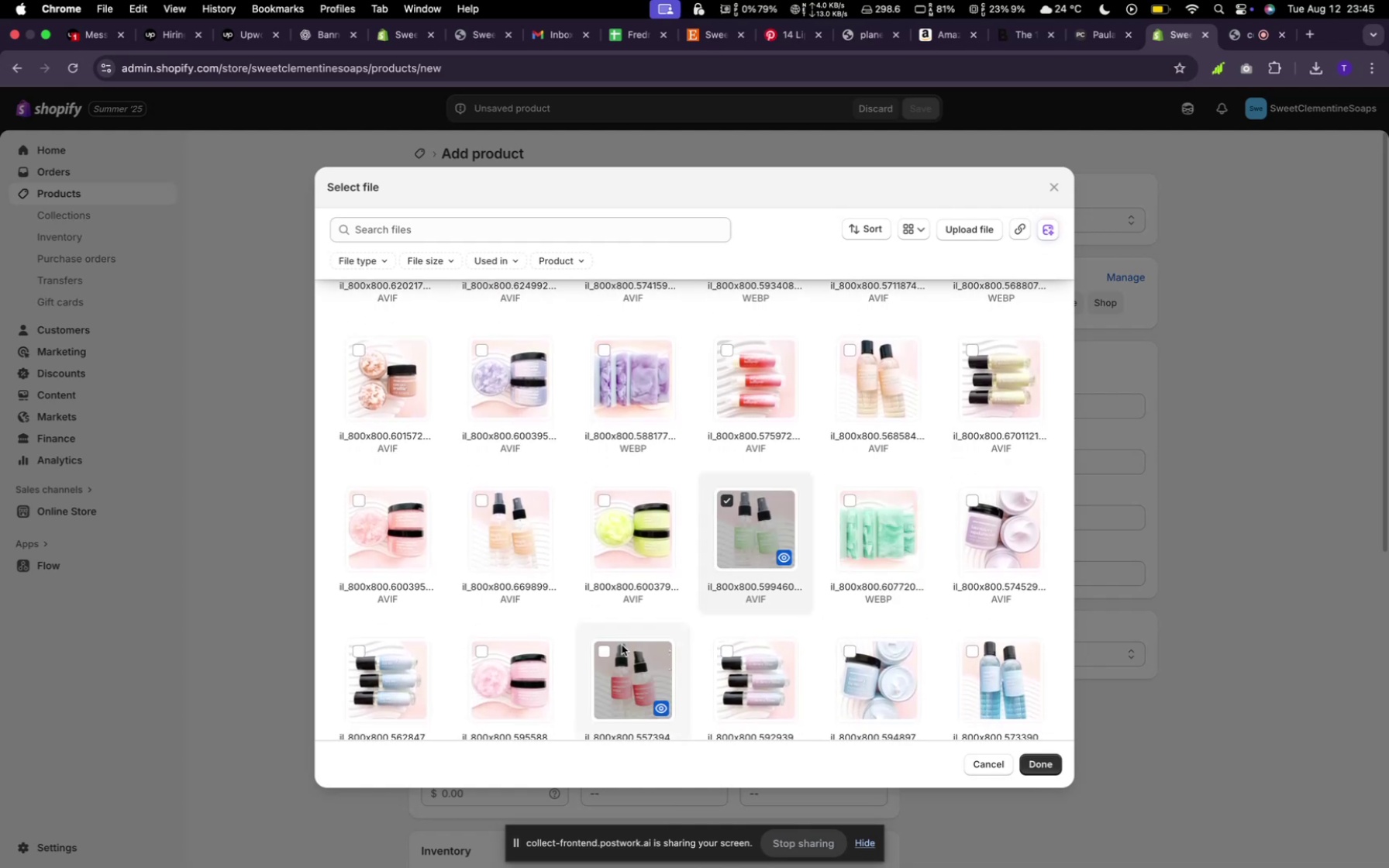 
left_click([619, 645])
 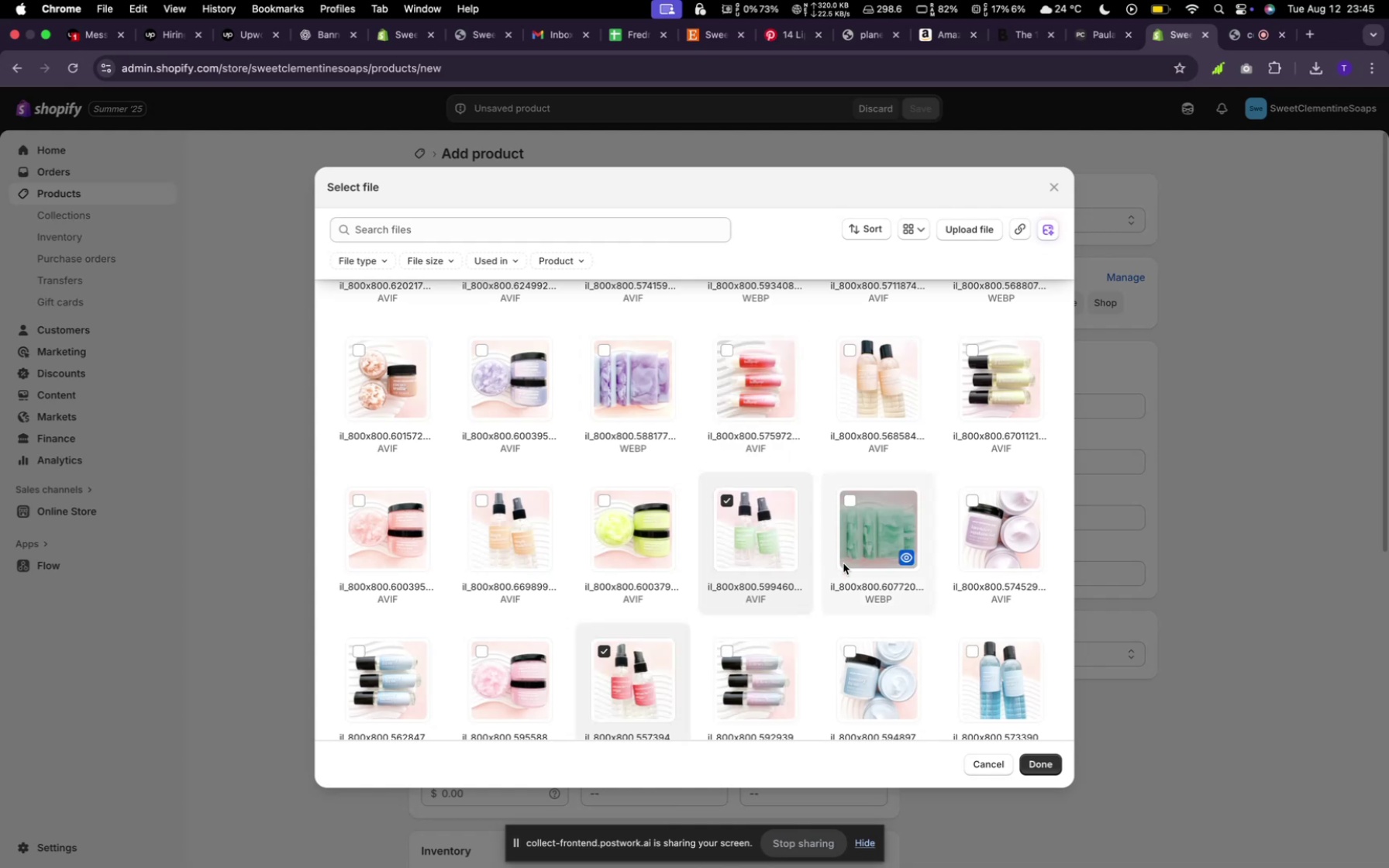 
wait(10.74)
 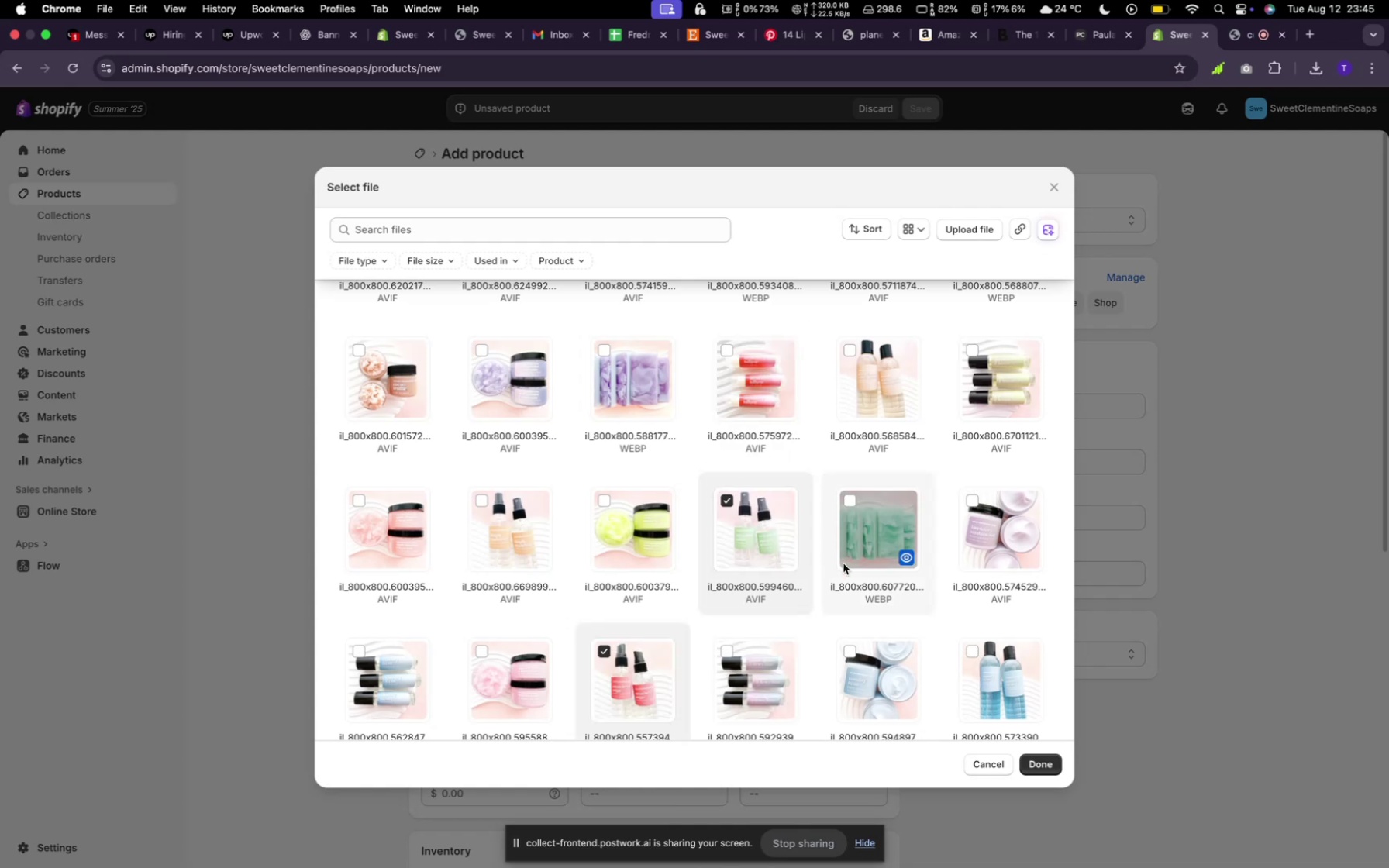 
left_click([484, 501])
 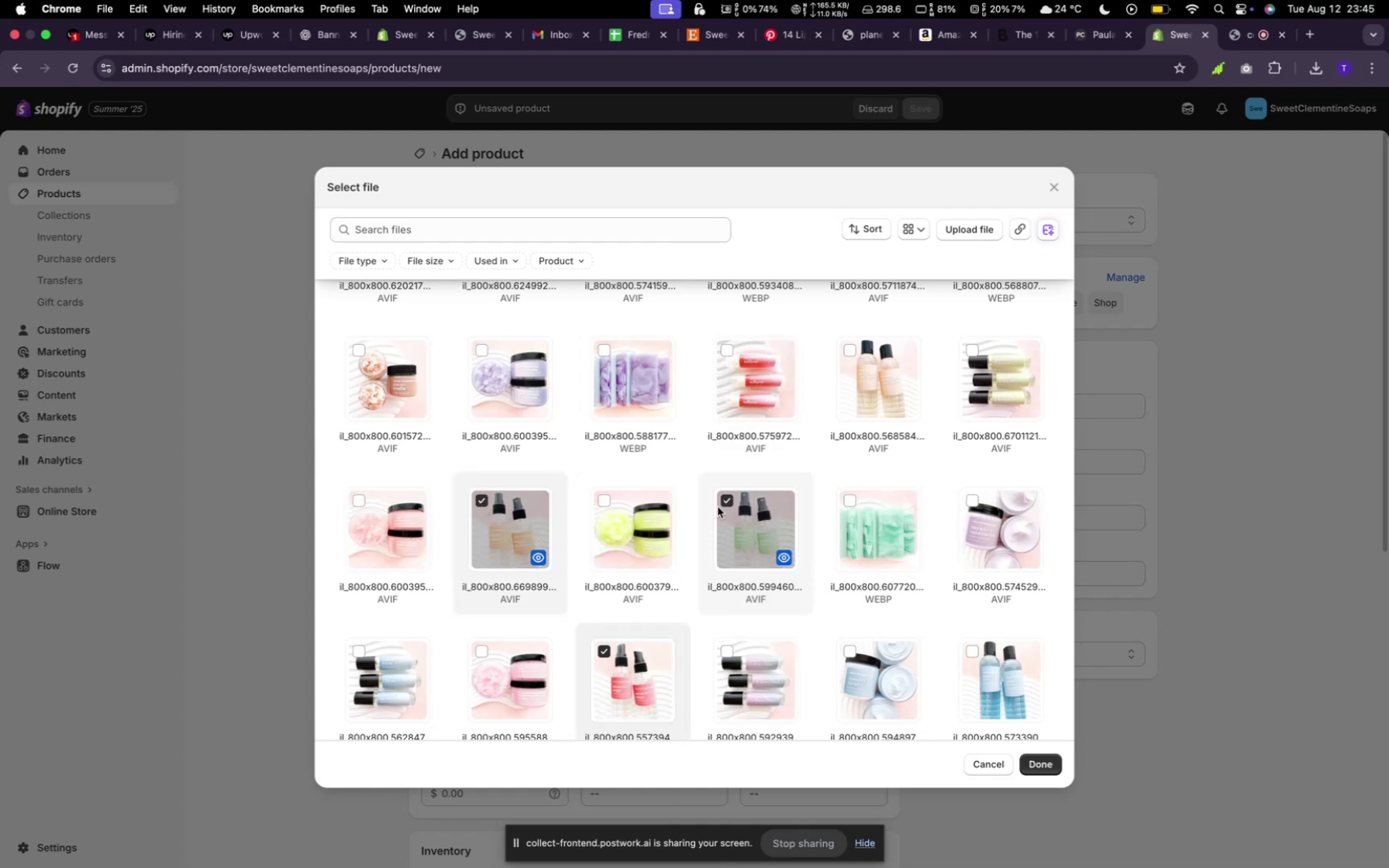 
left_click([732, 500])
 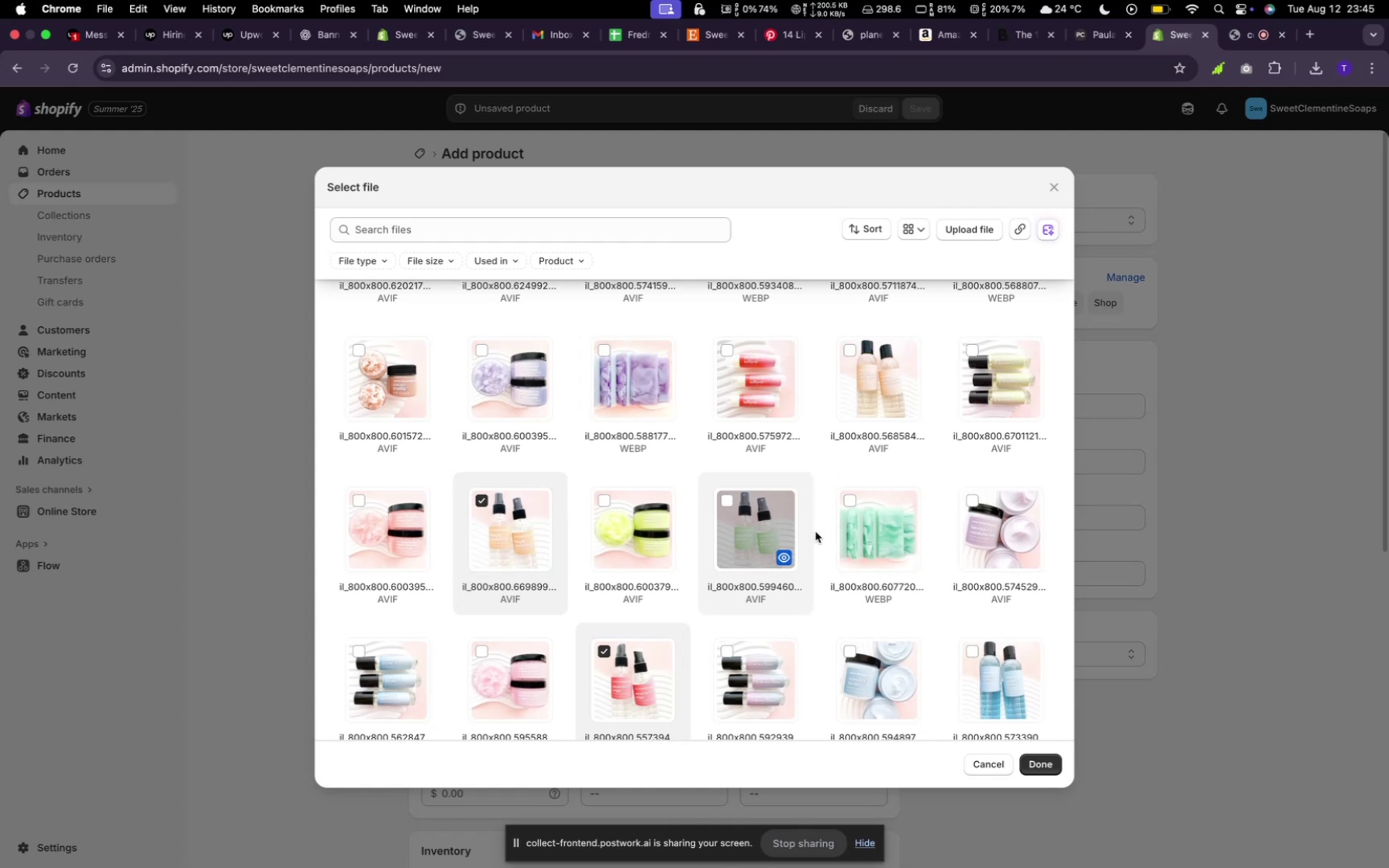 
scroll: coordinate [790, 540], scroll_direction: down, amount: 8.0
 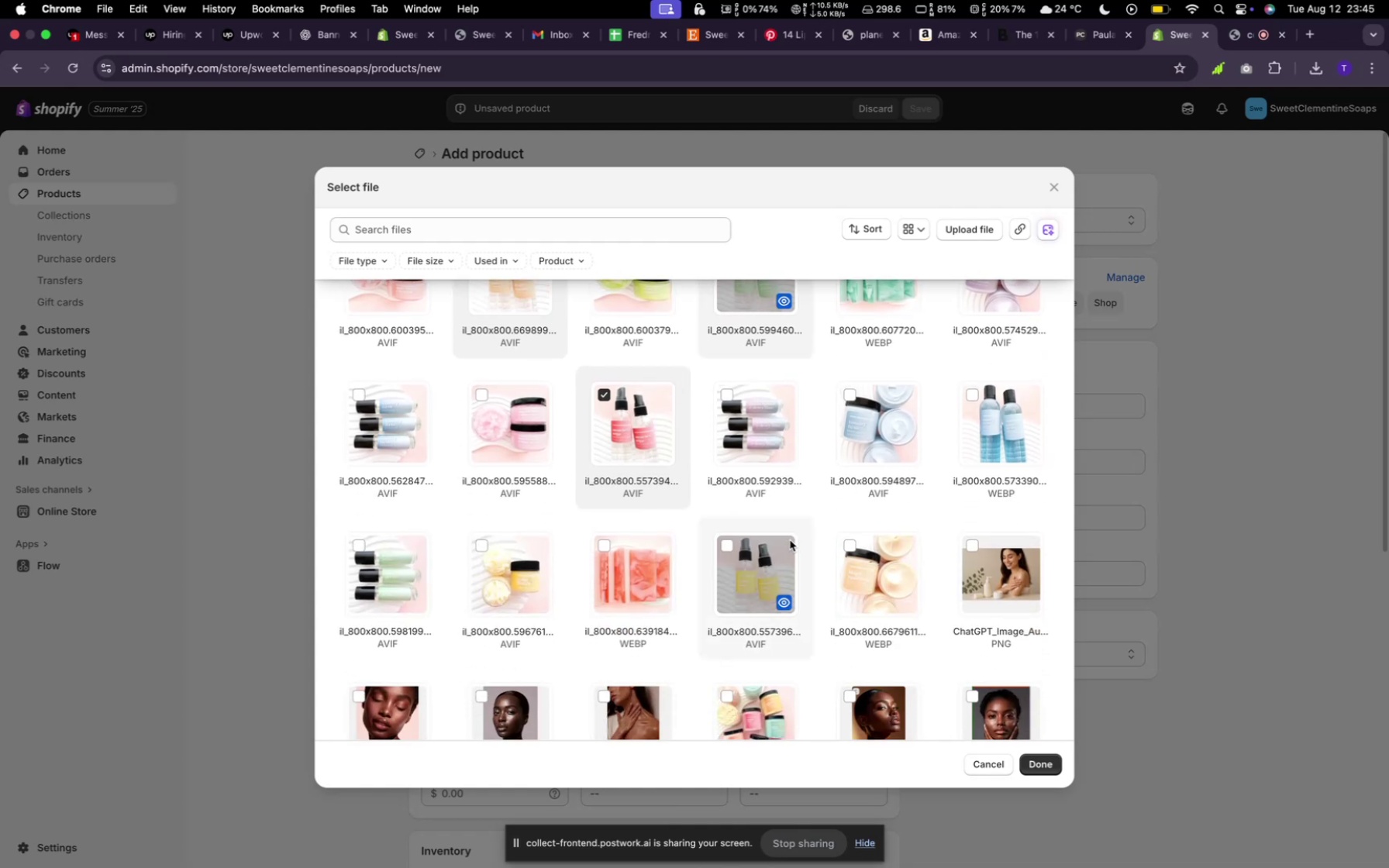 
scroll: coordinate [790, 540], scroll_direction: up, amount: 5.0
 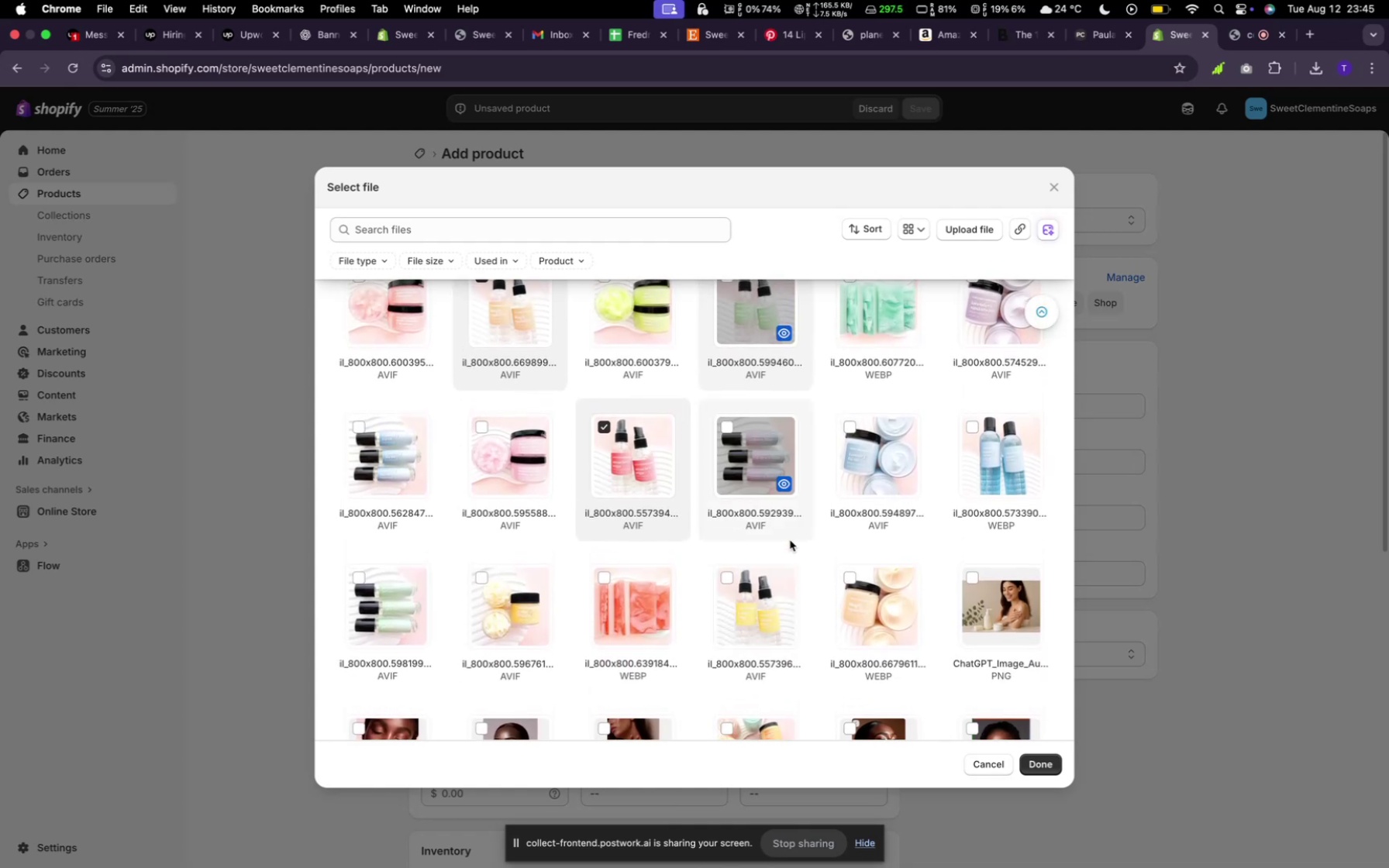 
scroll: coordinate [791, 539], scroll_direction: down, amount: 5.0
 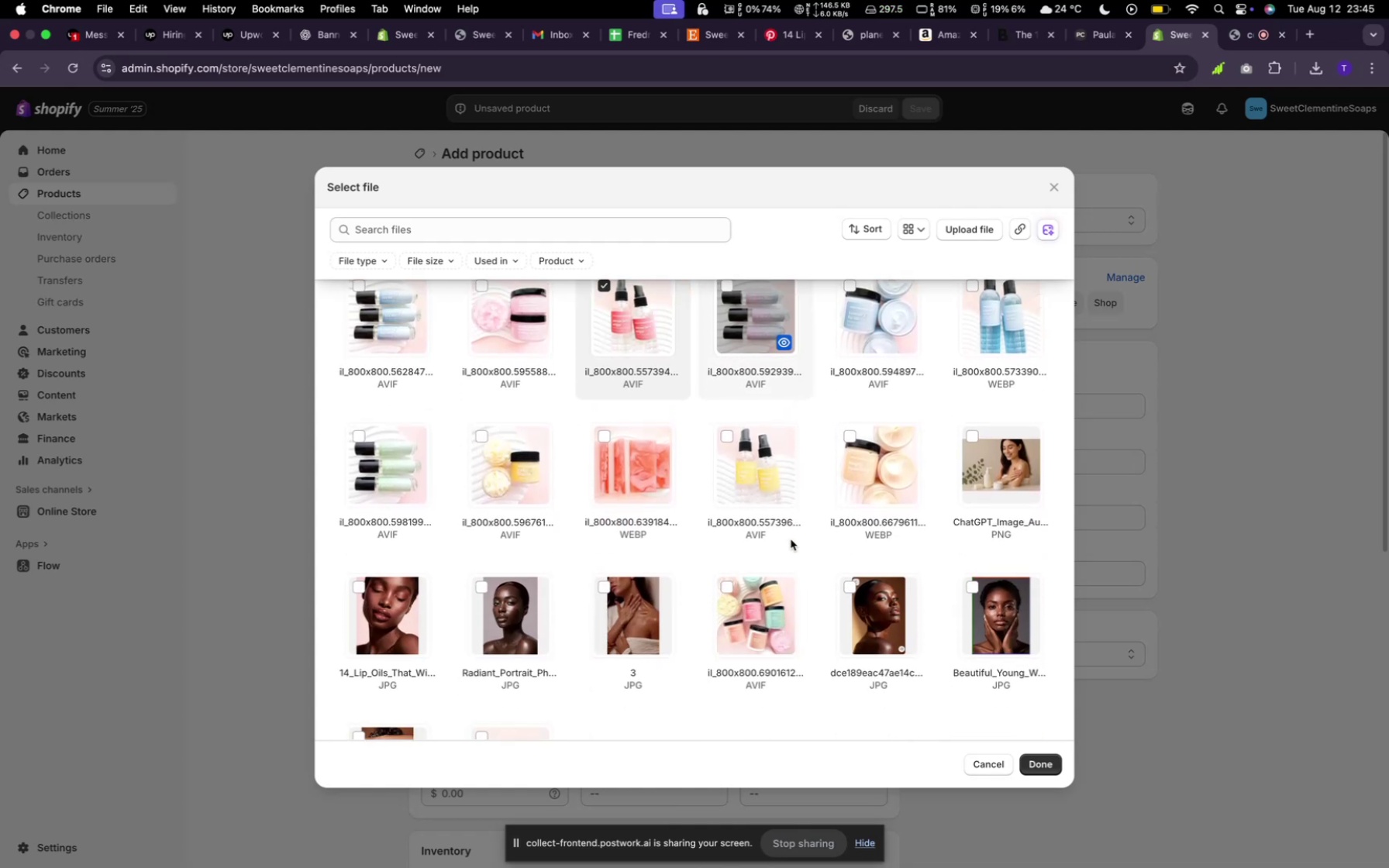 
scroll: coordinate [795, 529], scroll_direction: up, amount: 16.0
 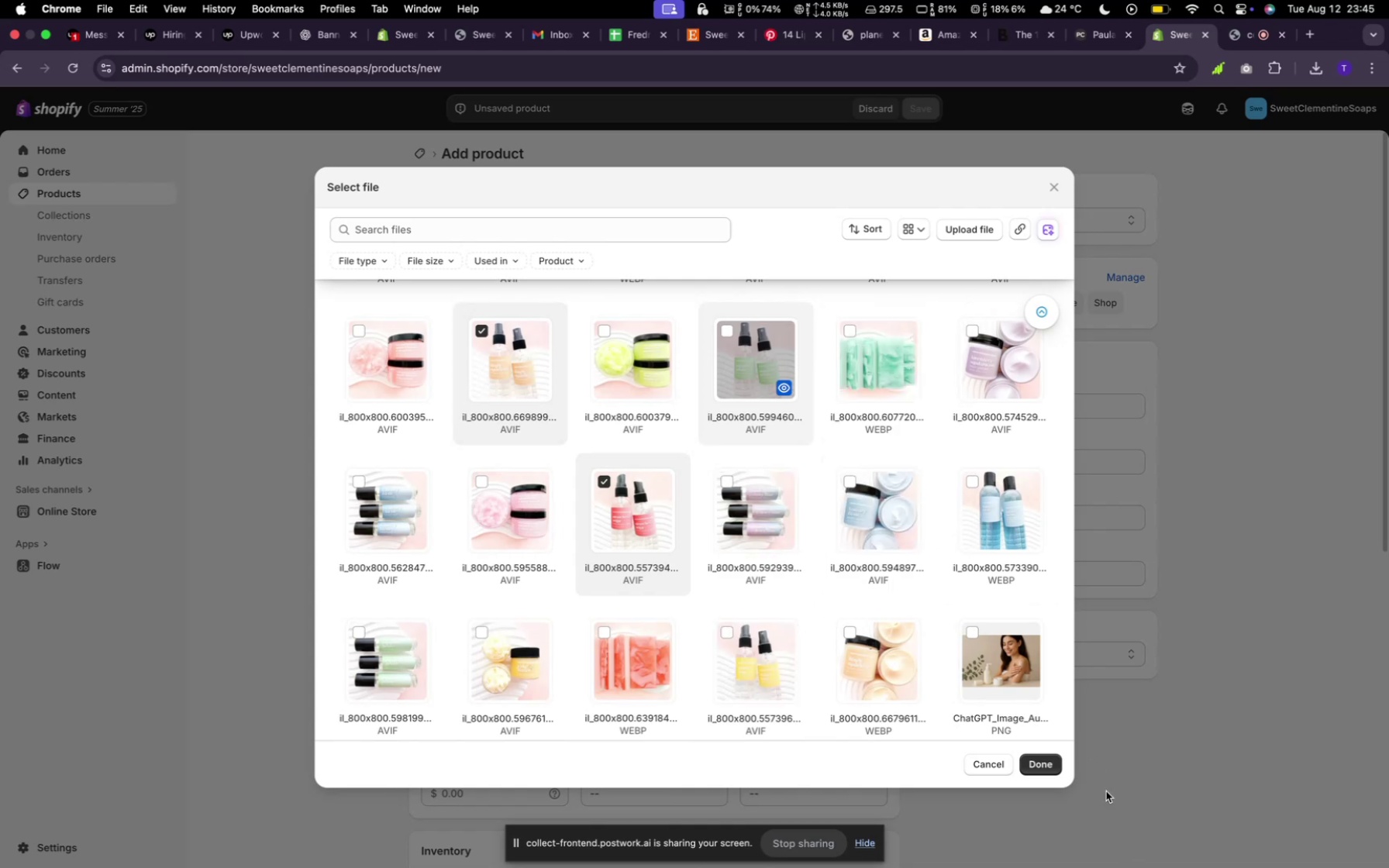 
wait(7.71)
 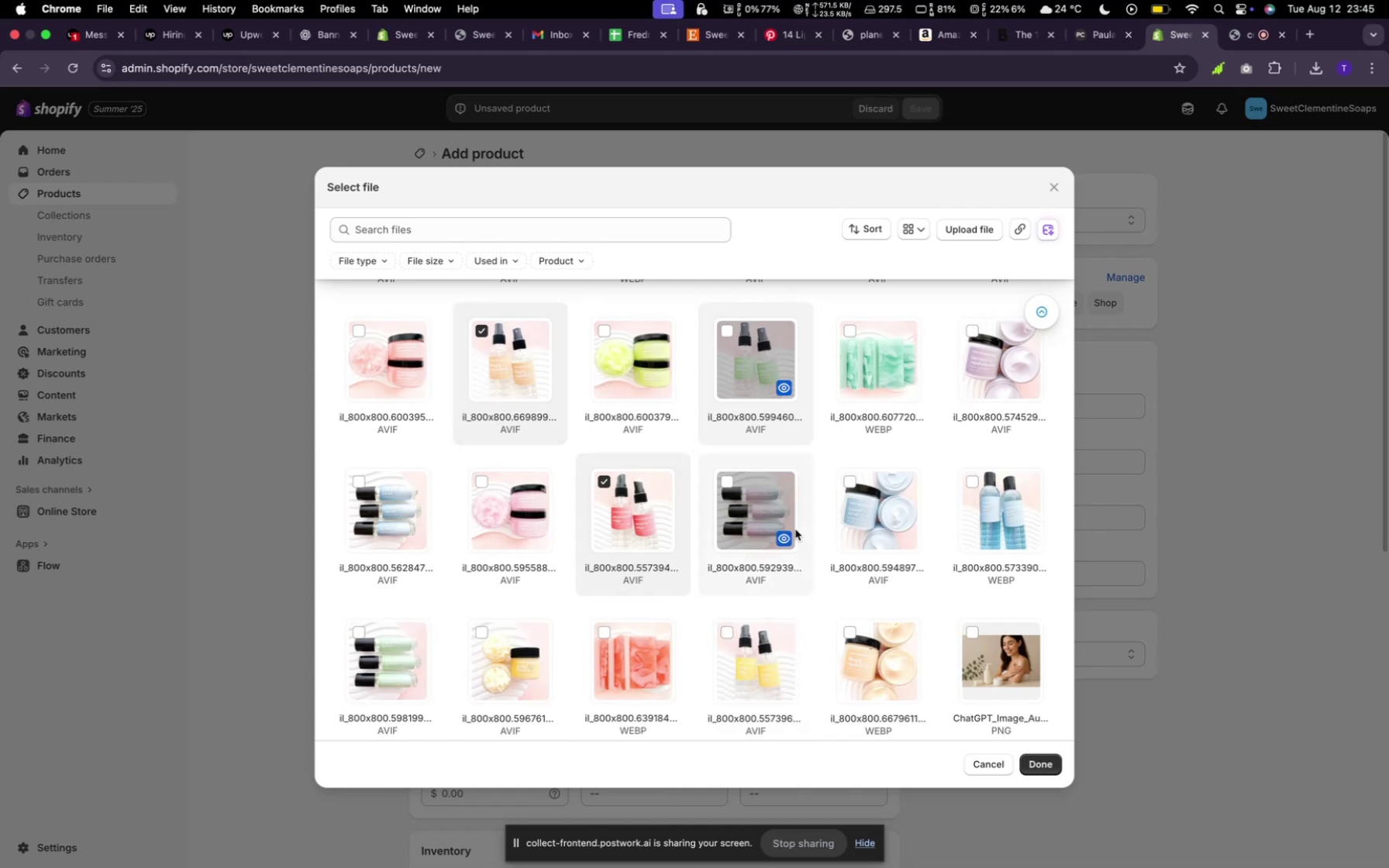 
left_click([1056, 768])
 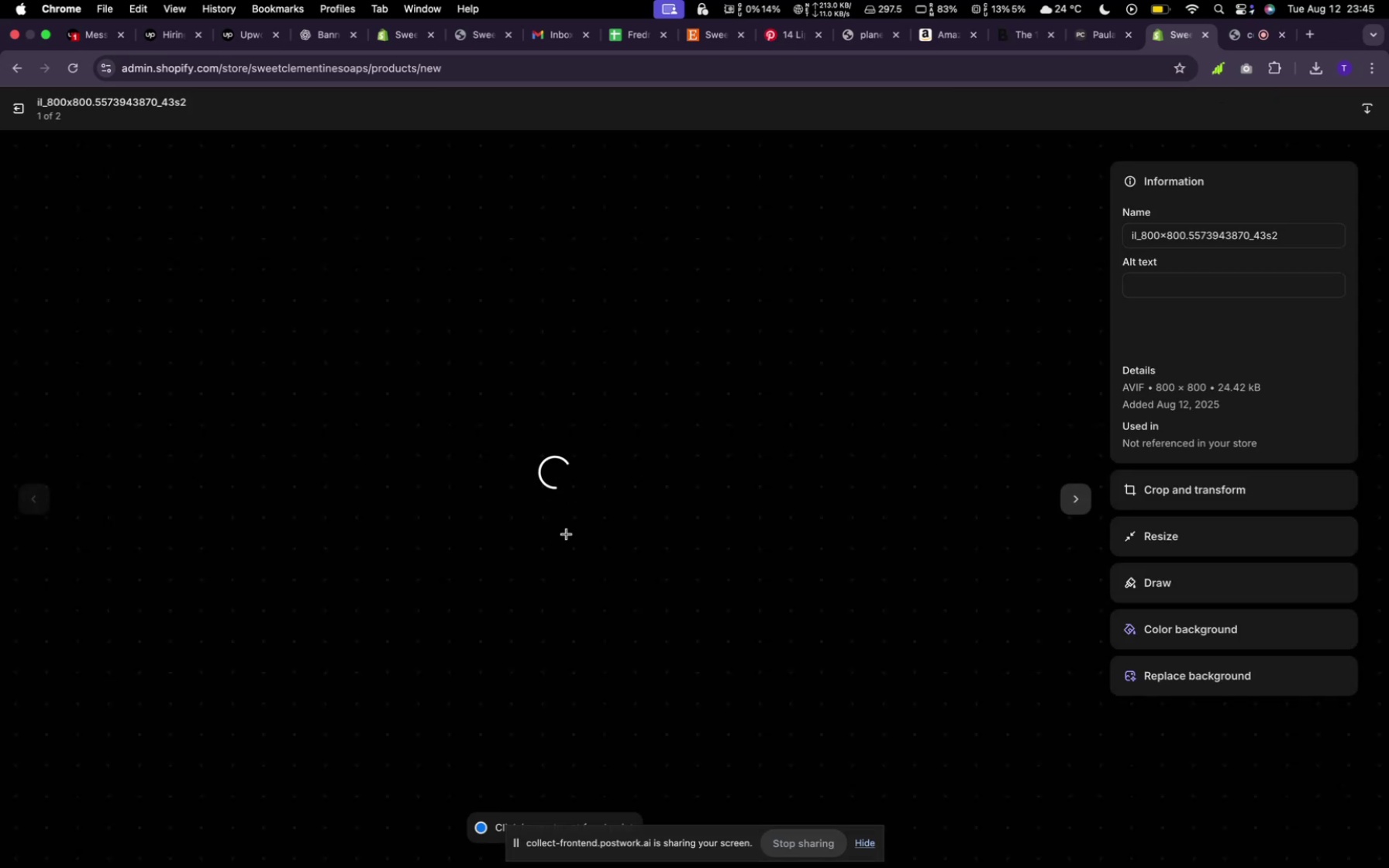 
wait(16.54)
 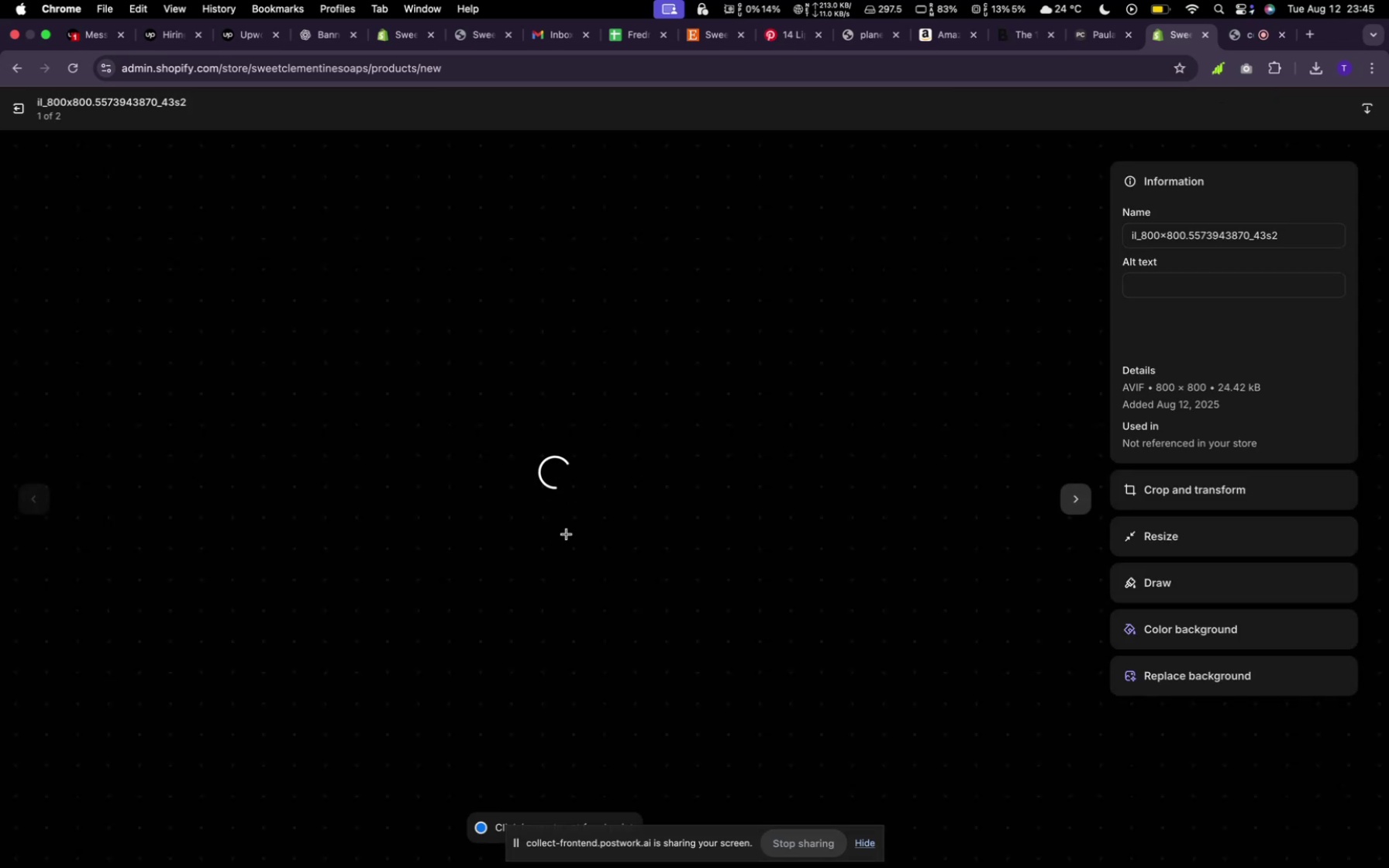 
left_click([18, 111])
 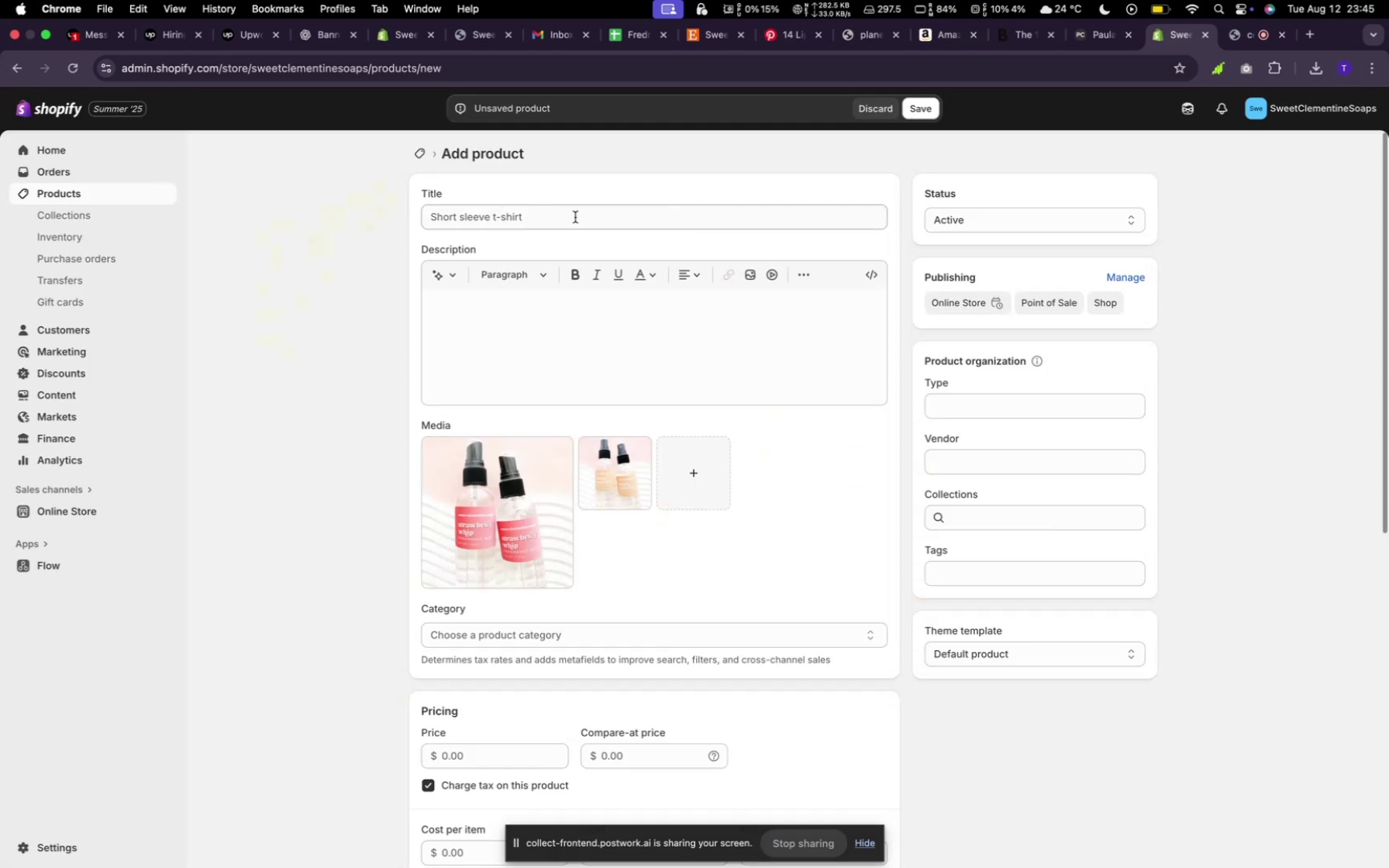 
left_click([579, 219])
 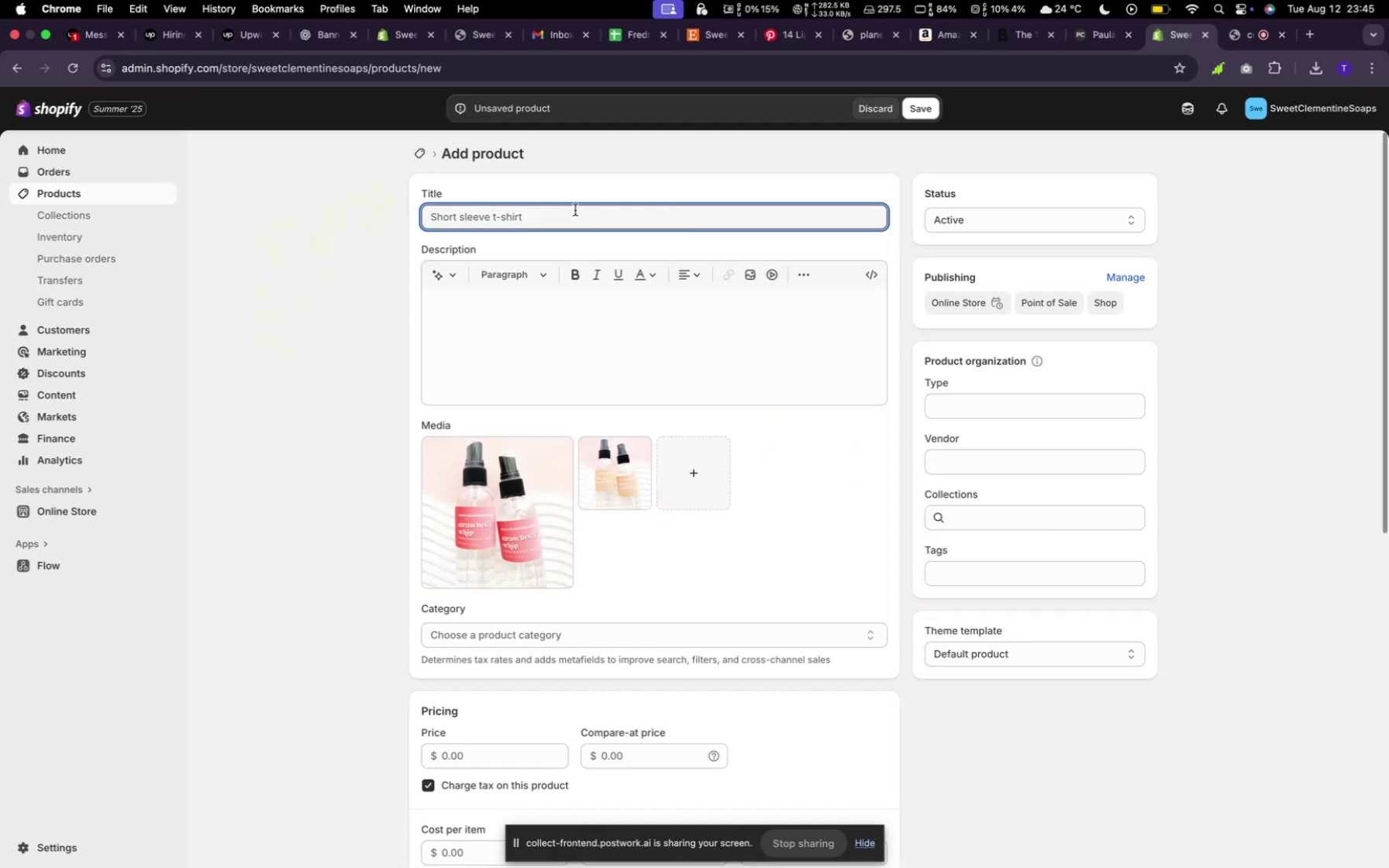 
type(Whip Fra)
 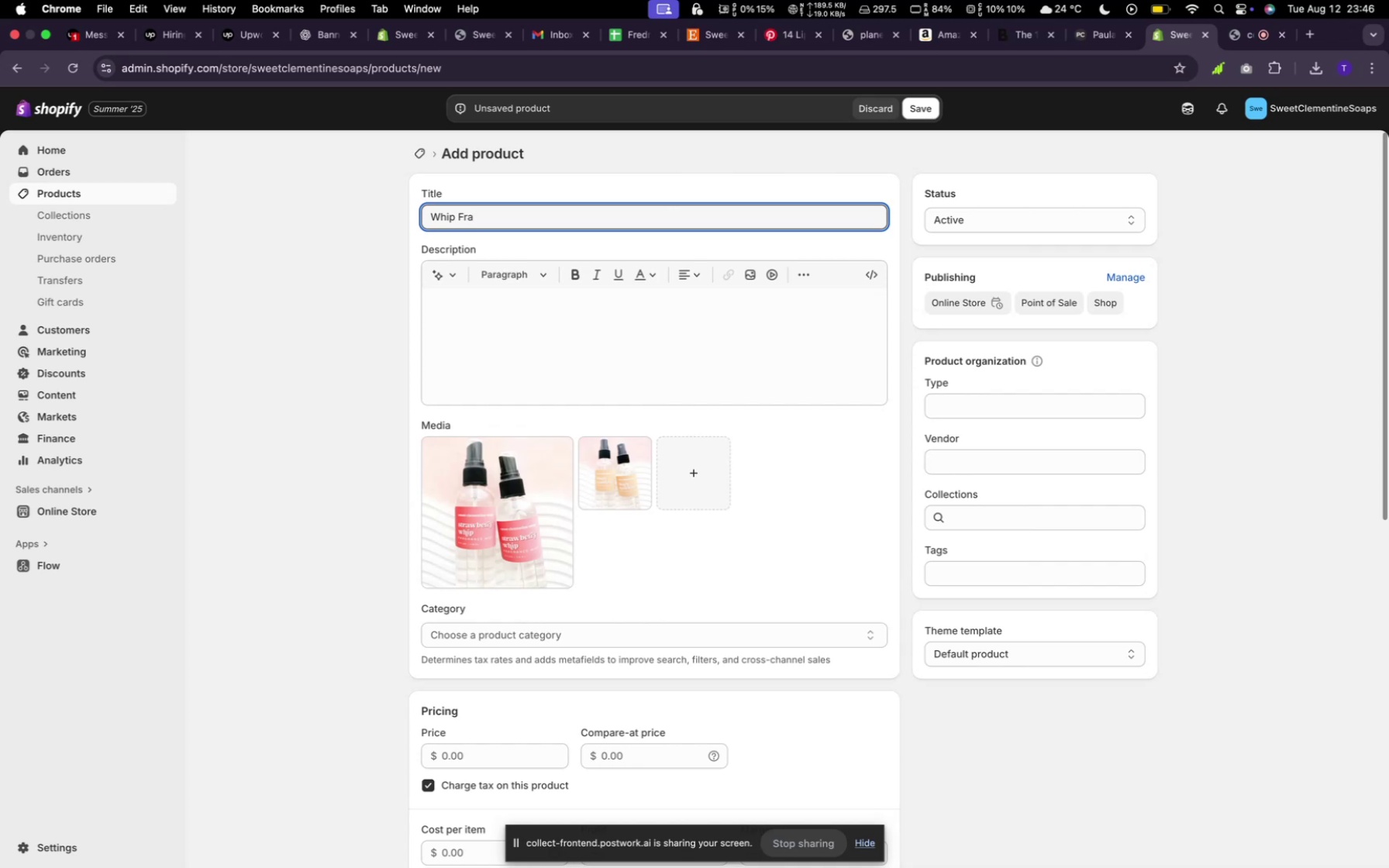 
type(grancmist)
 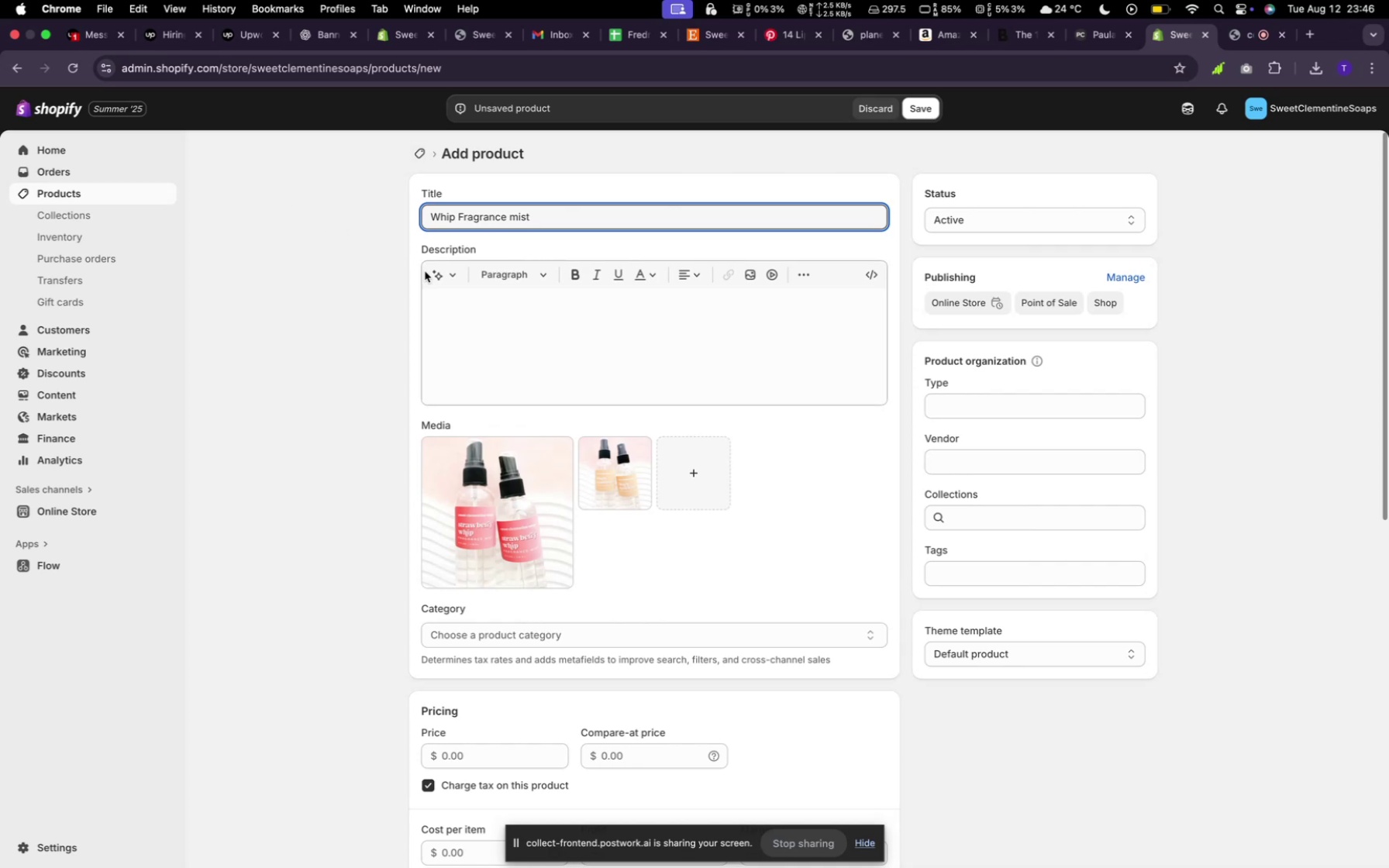 
left_click([445, 271])
 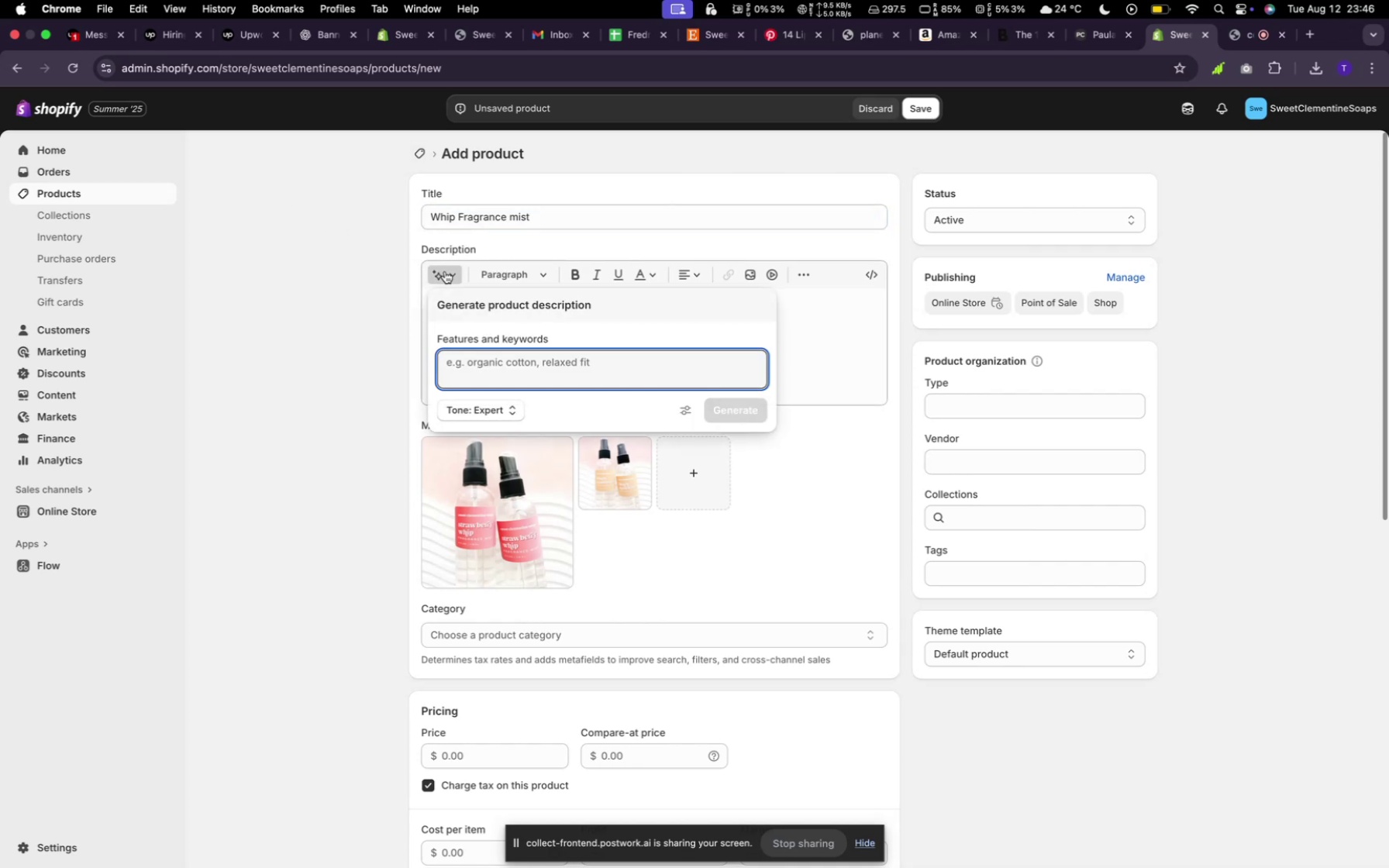 
type(random)
 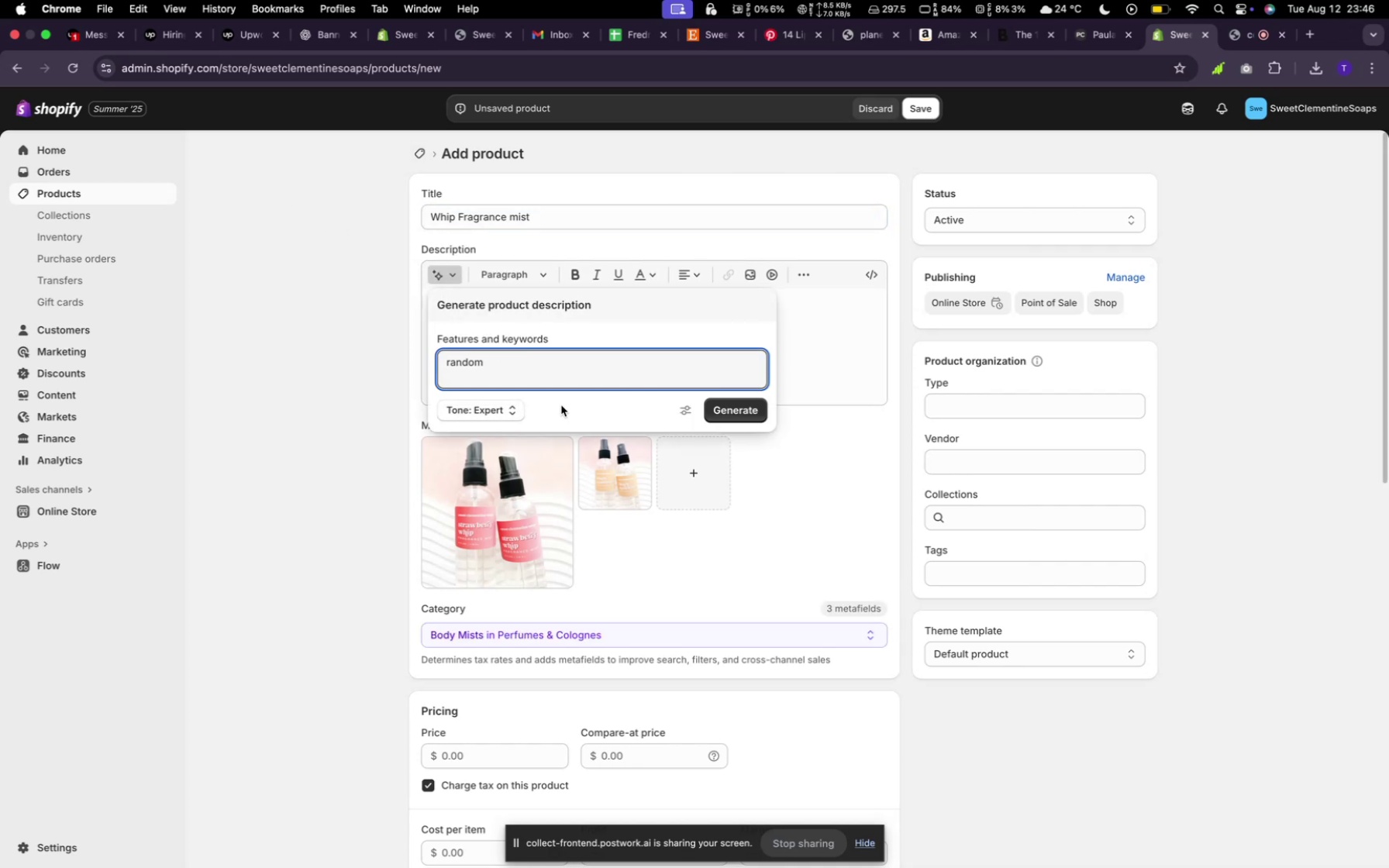 
left_click([759, 412])
 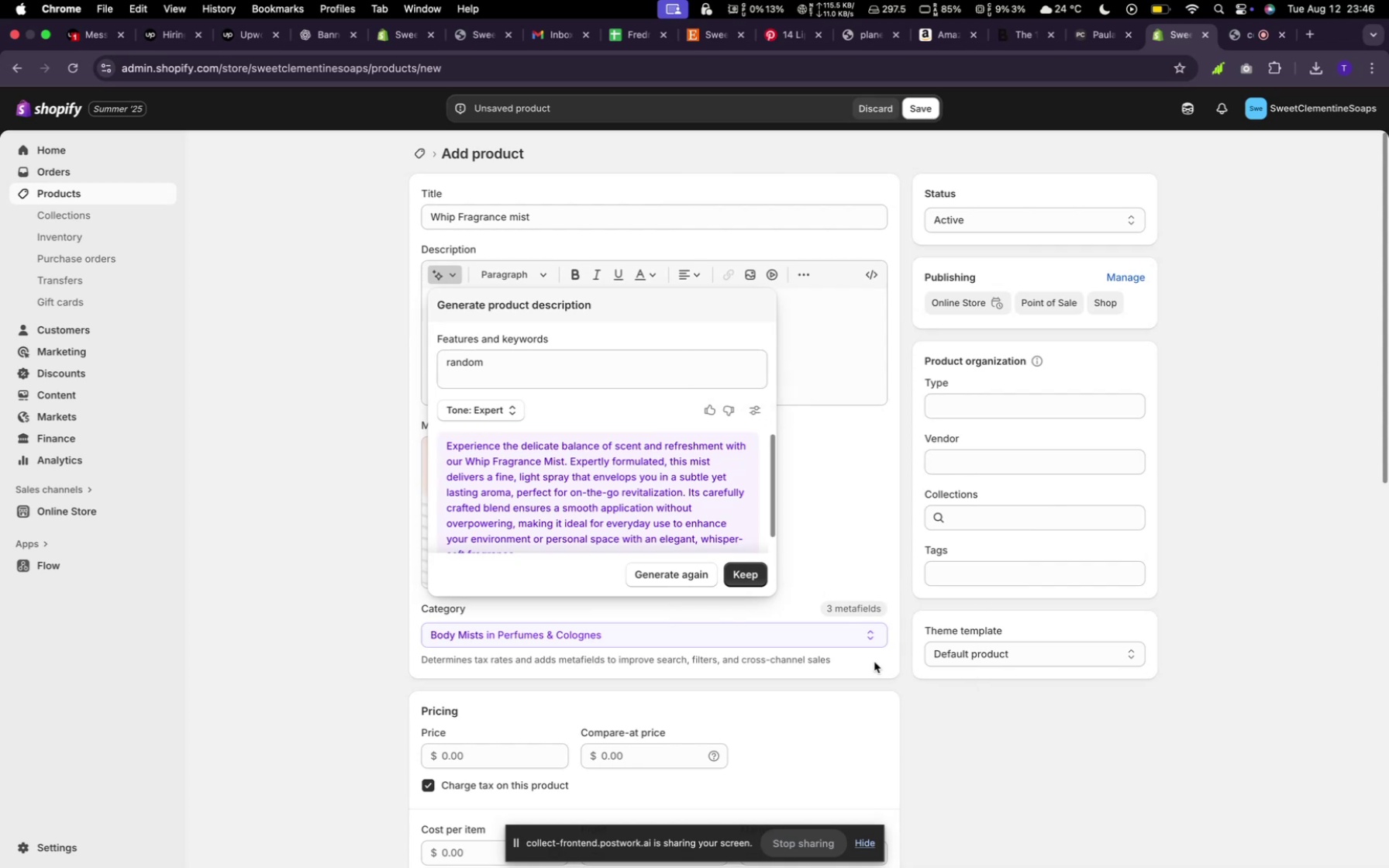 
wait(5.04)
 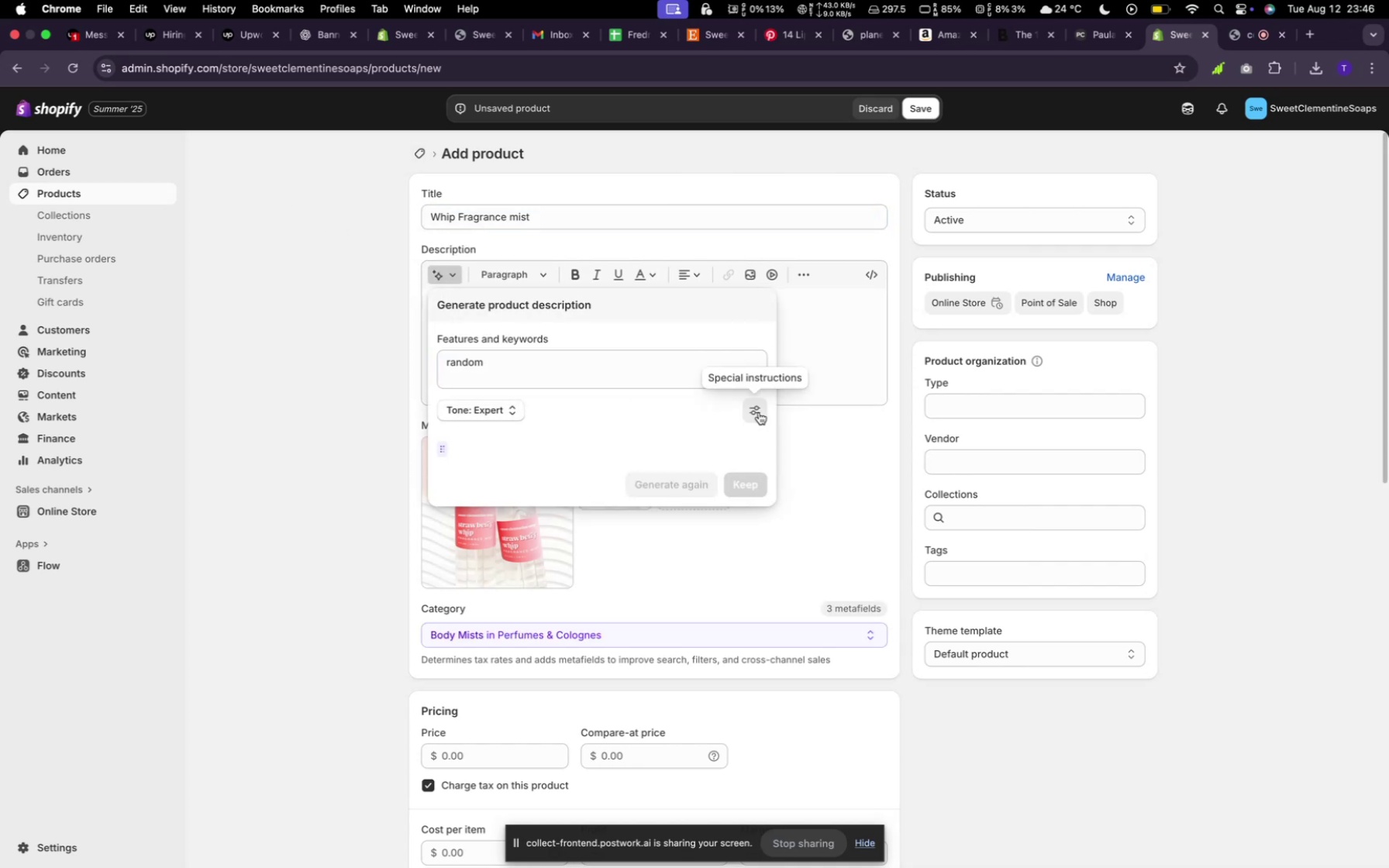 
left_click([753, 574])
 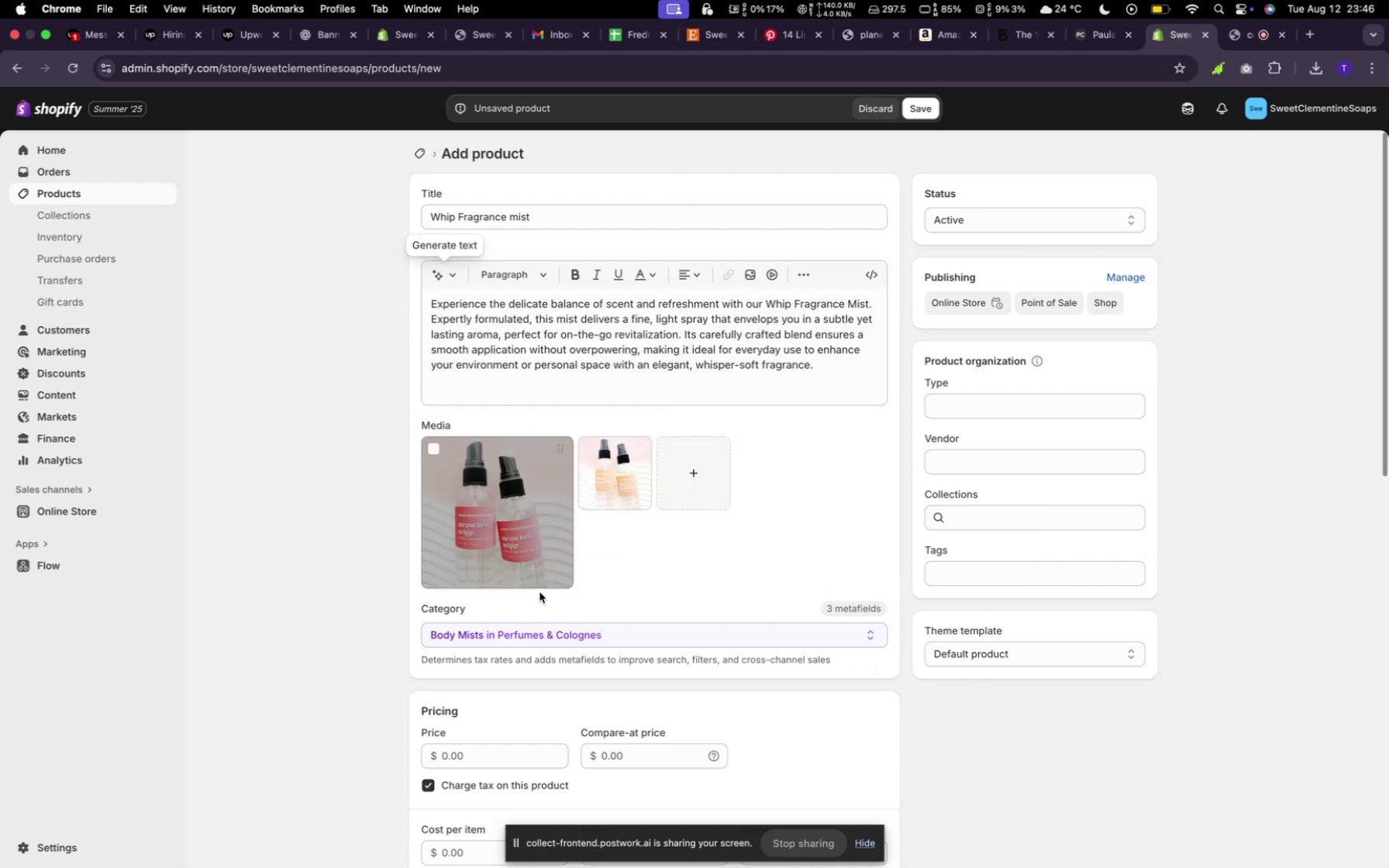 
scroll: coordinate [536, 595], scroll_direction: down, amount: 13.0
 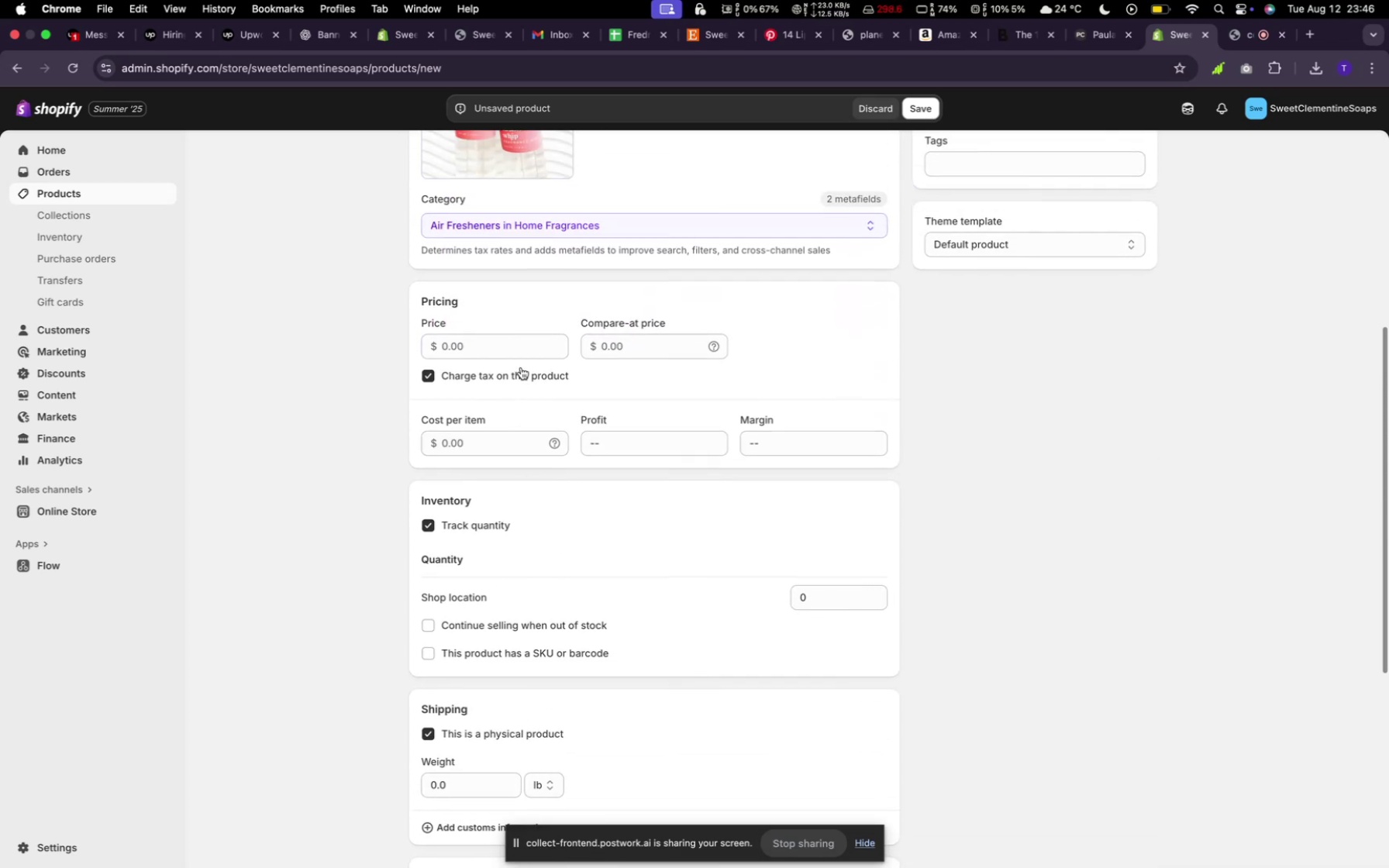 
left_click([531, 352])
 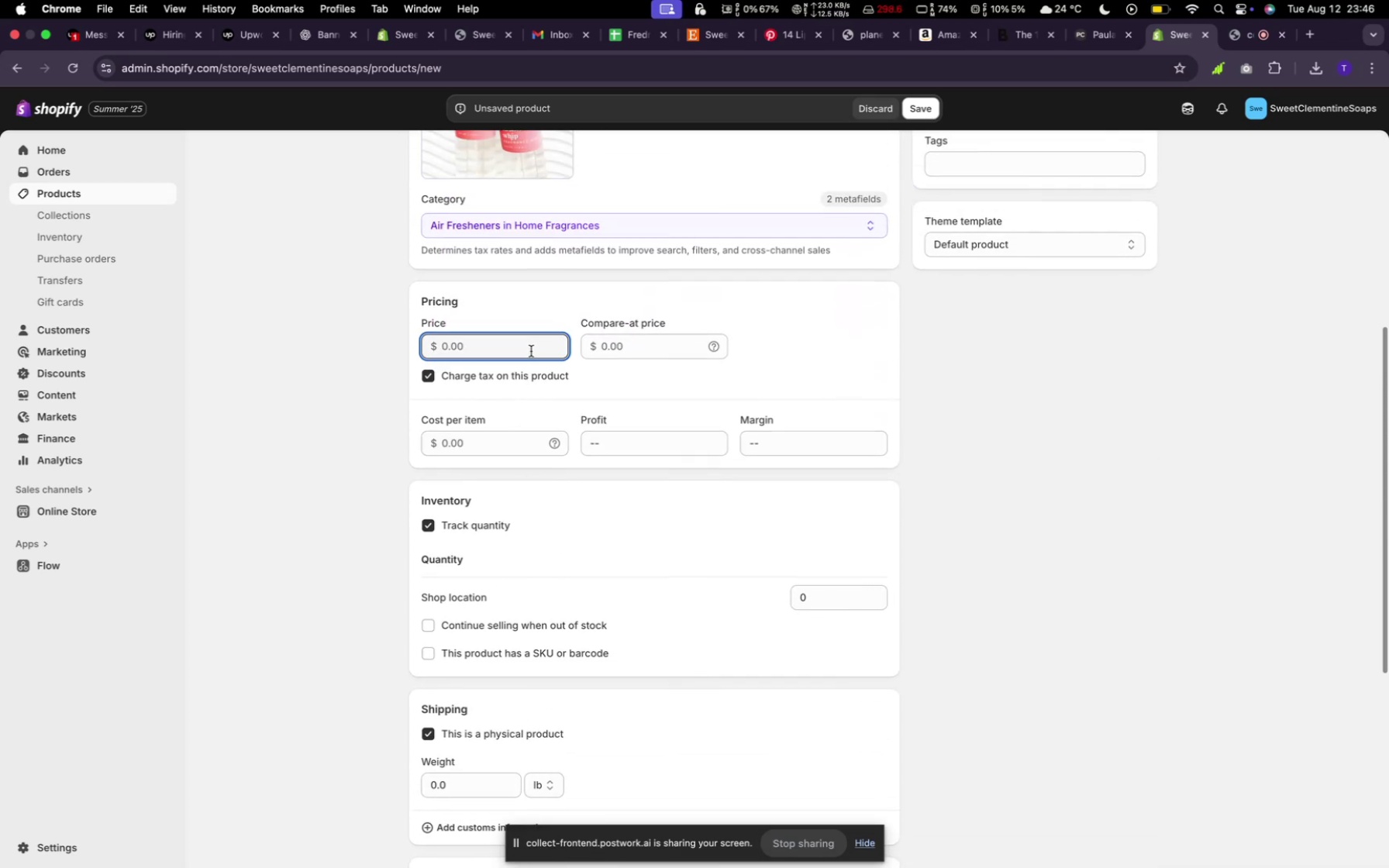 
type(23)
 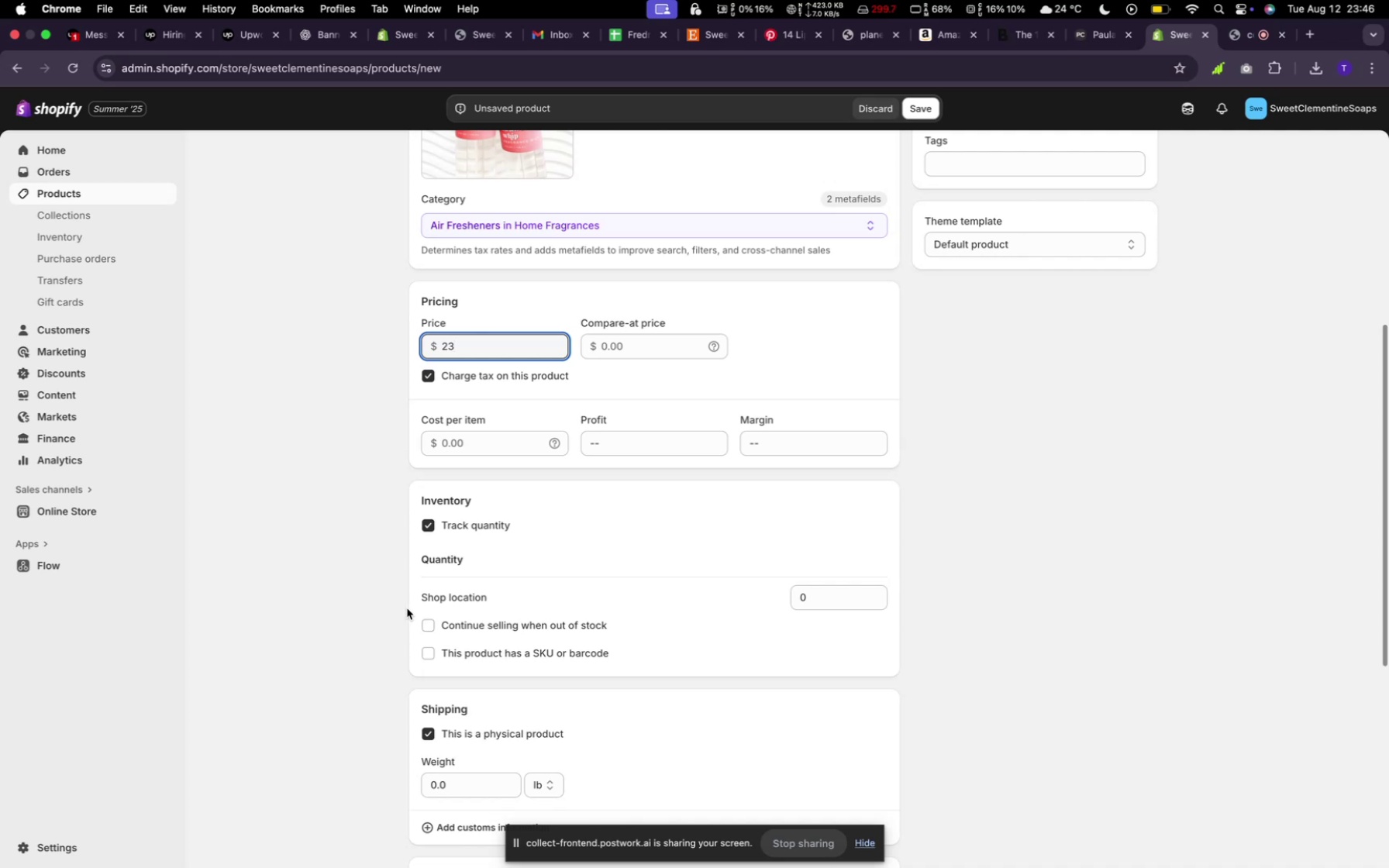 
left_click([426, 625])
 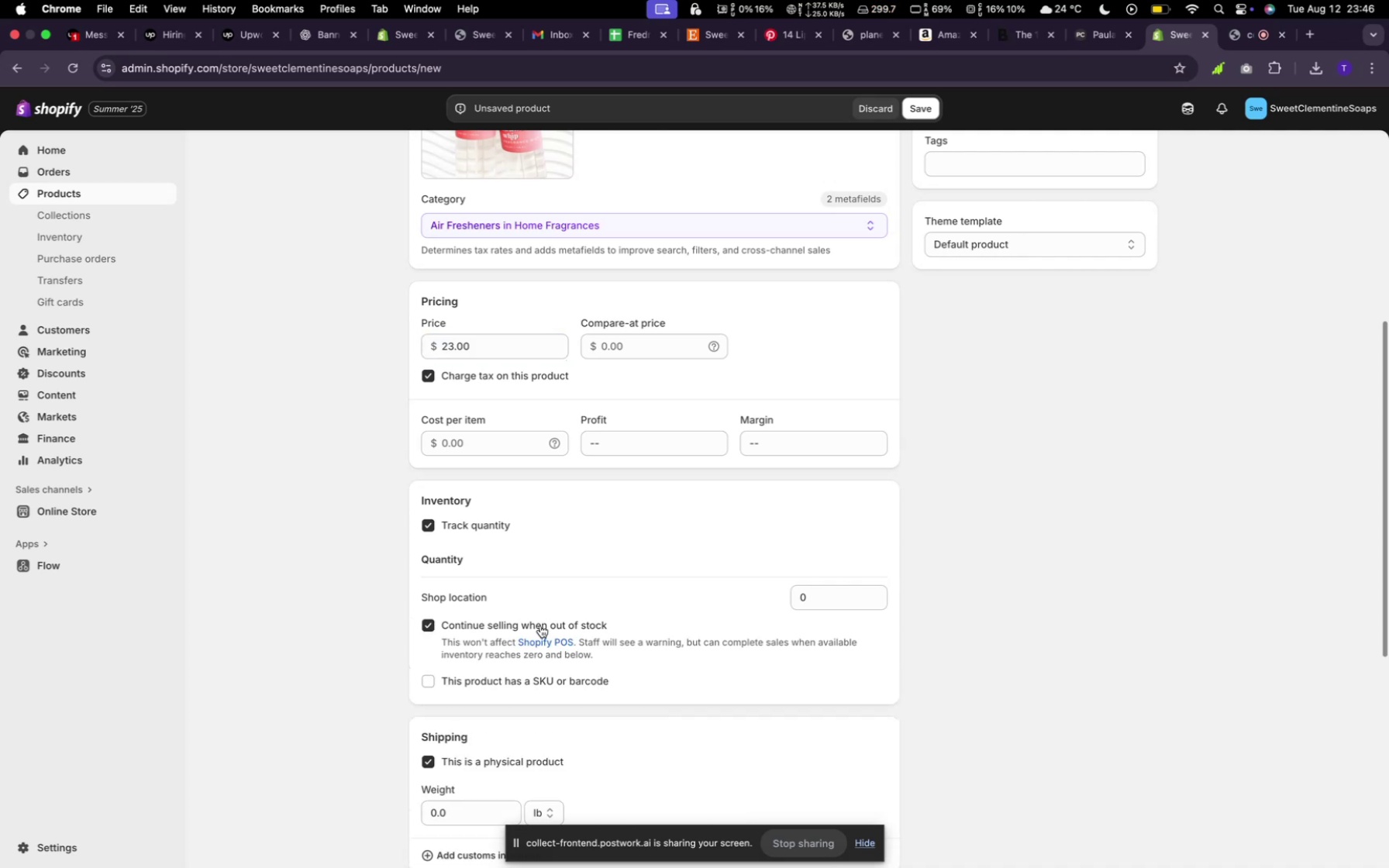 
scroll: coordinate [548, 618], scroll_direction: down, amount: 10.0
 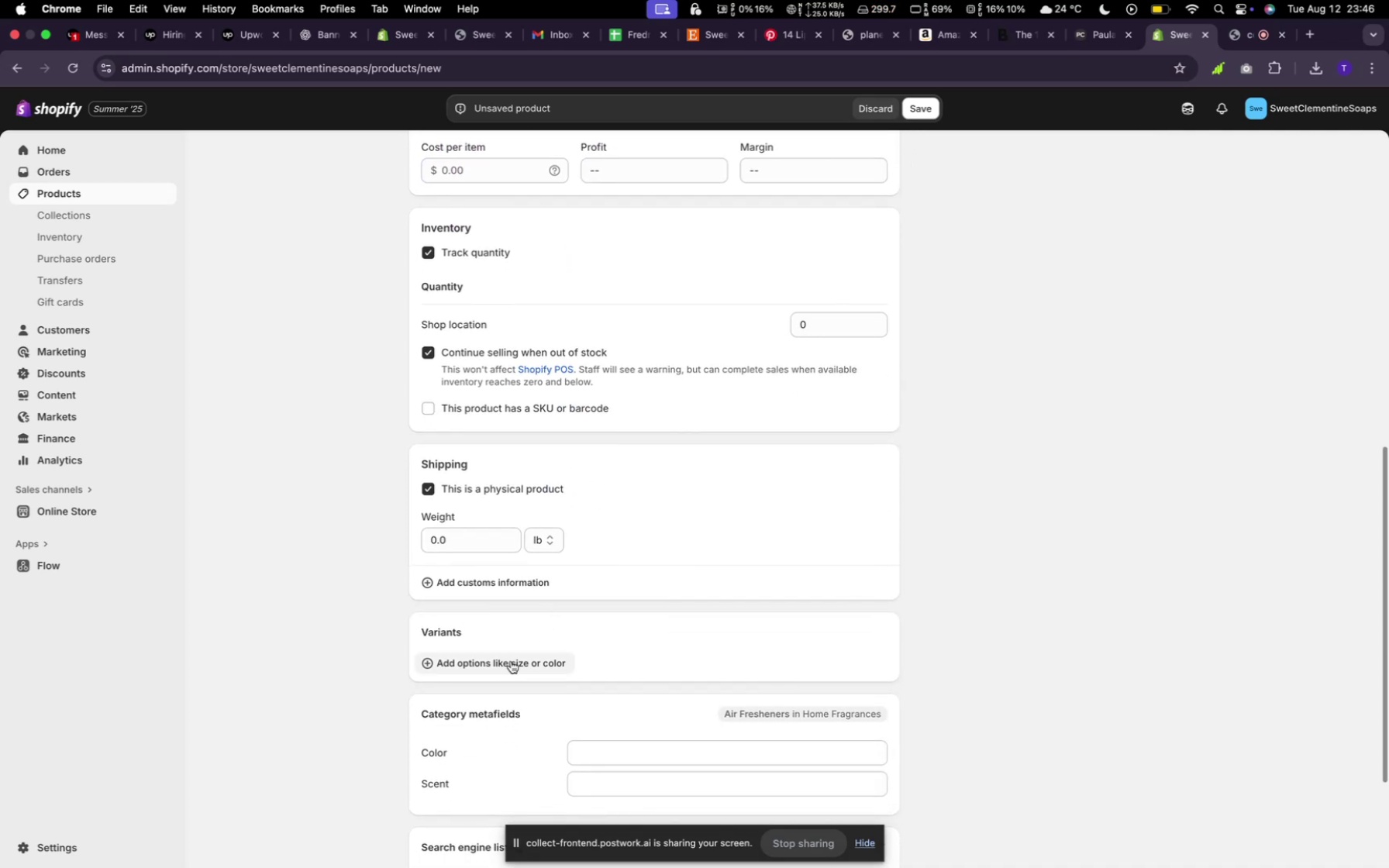 
left_click([510, 661])
 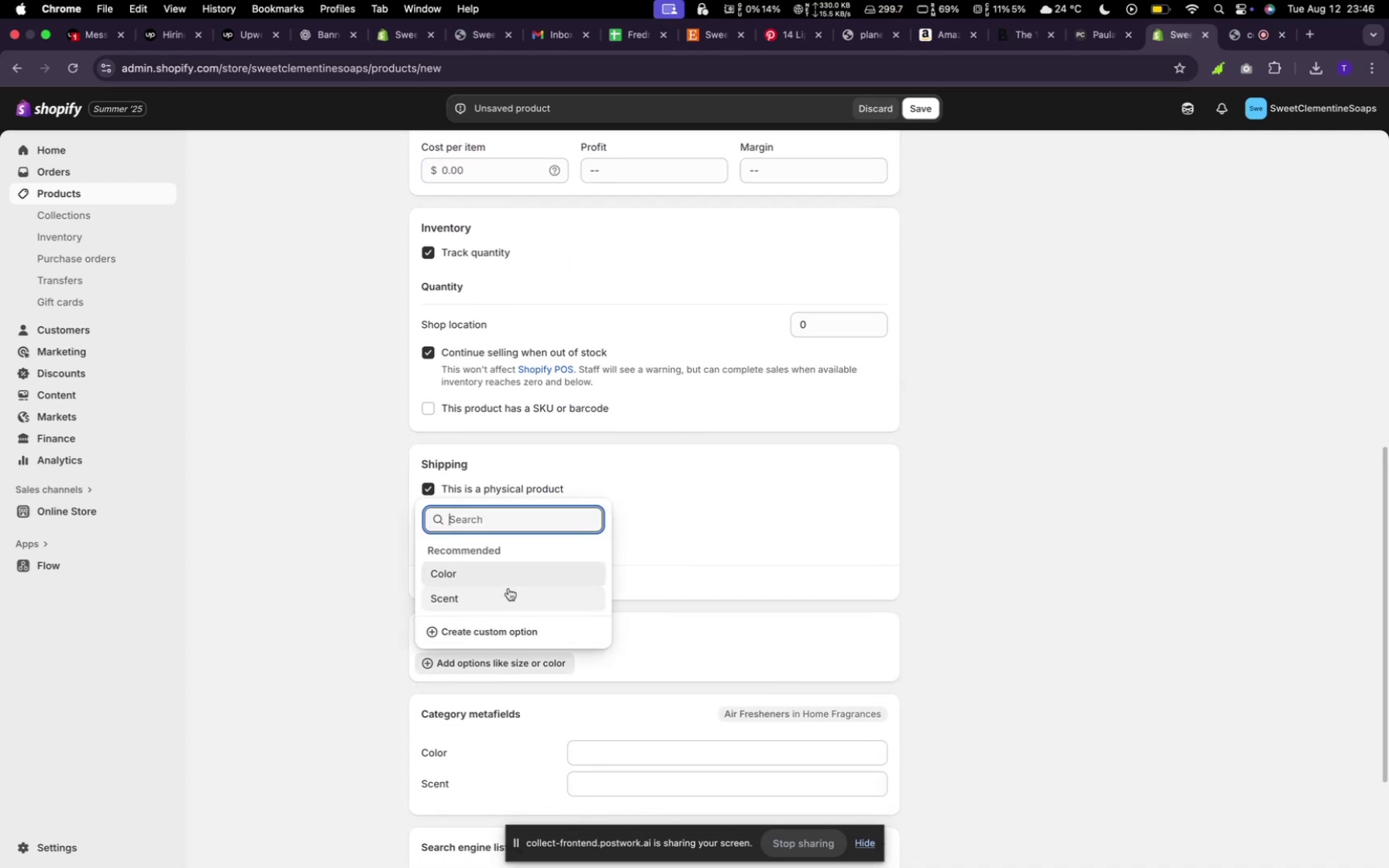 
left_click([512, 571])
 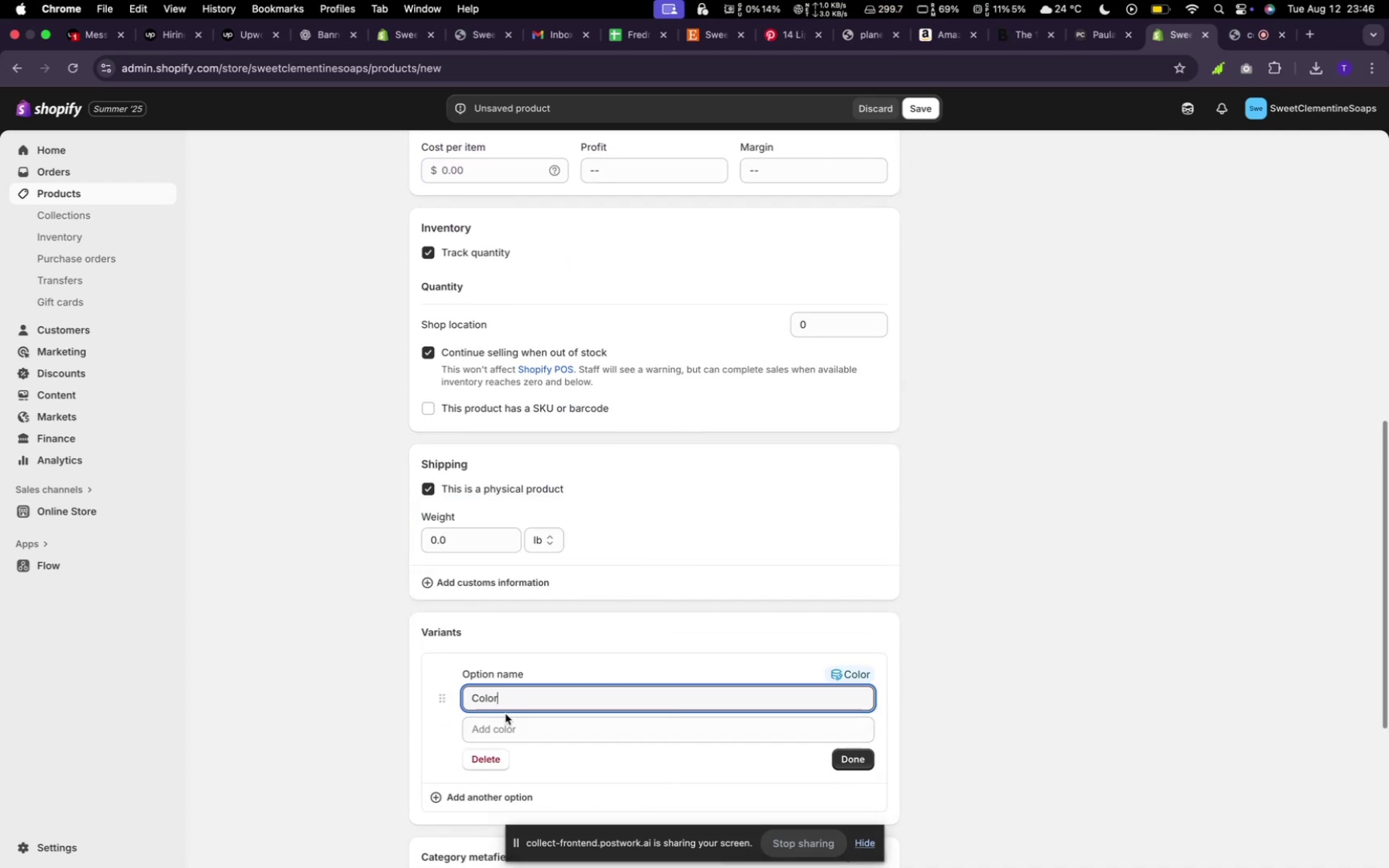 
left_click([505, 713])
 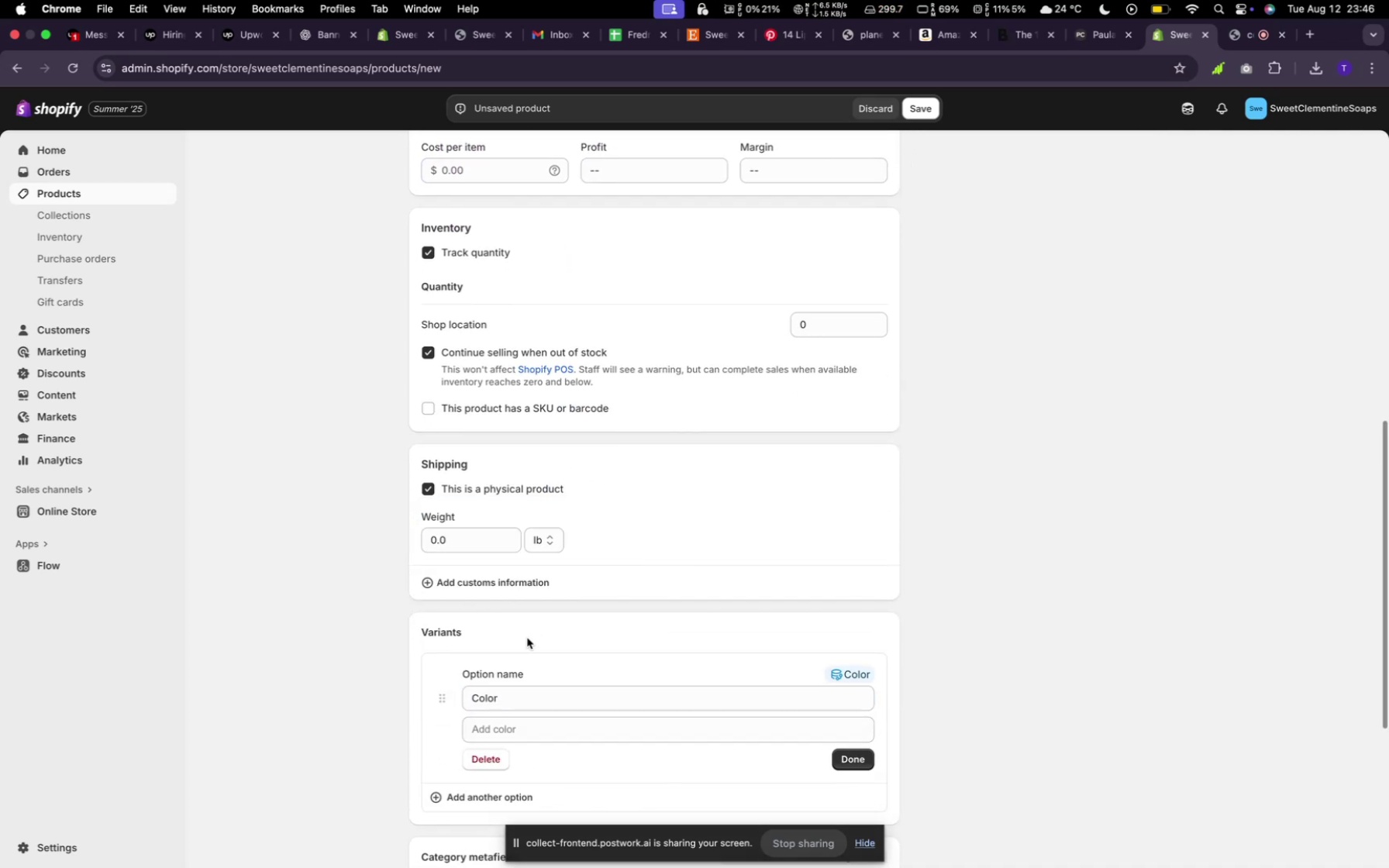 
scroll: coordinate [536, 667], scroll_direction: up, amount: 25.0
 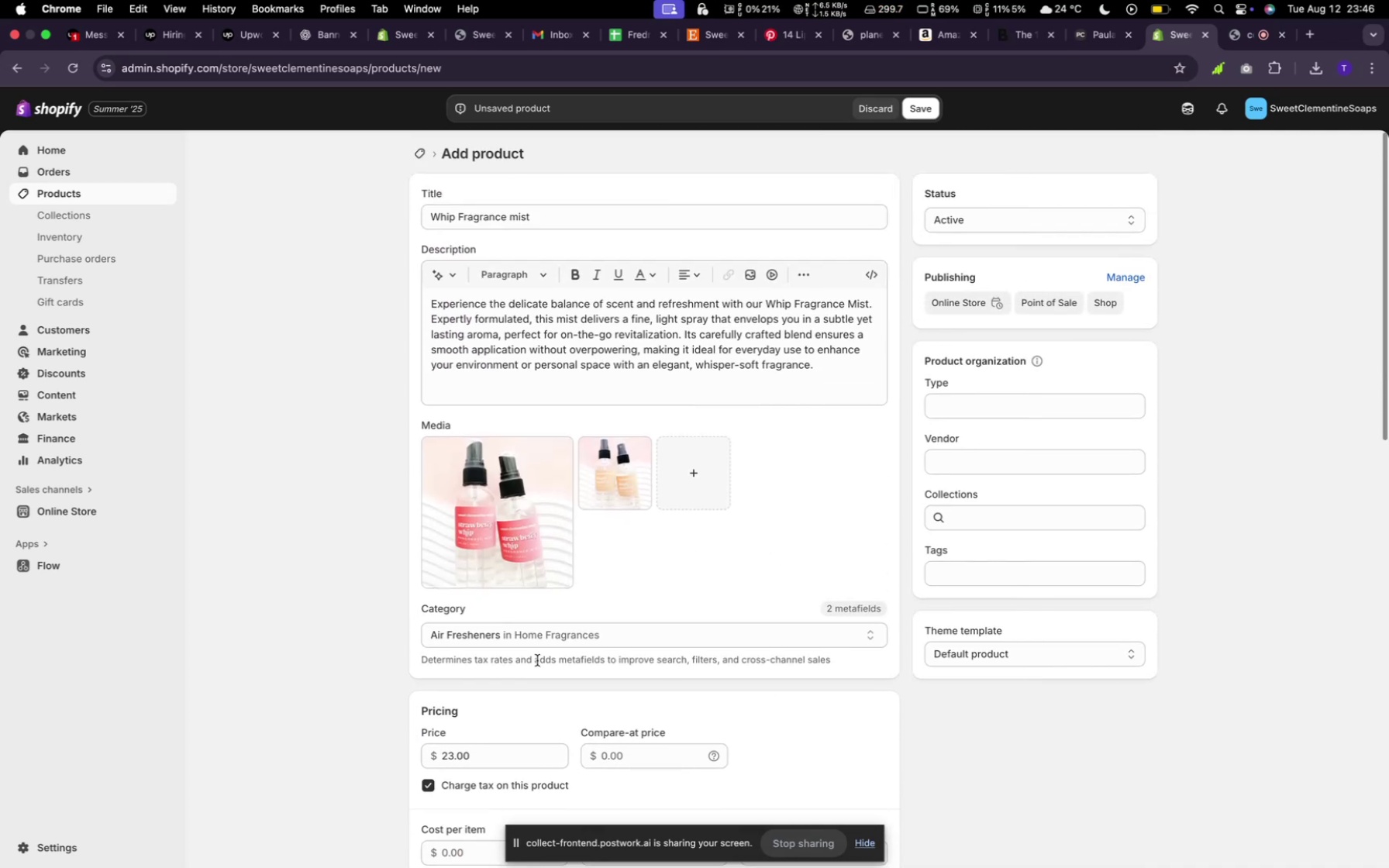 
scroll: coordinate [547, 655], scroll_direction: down, amount: 26.0
 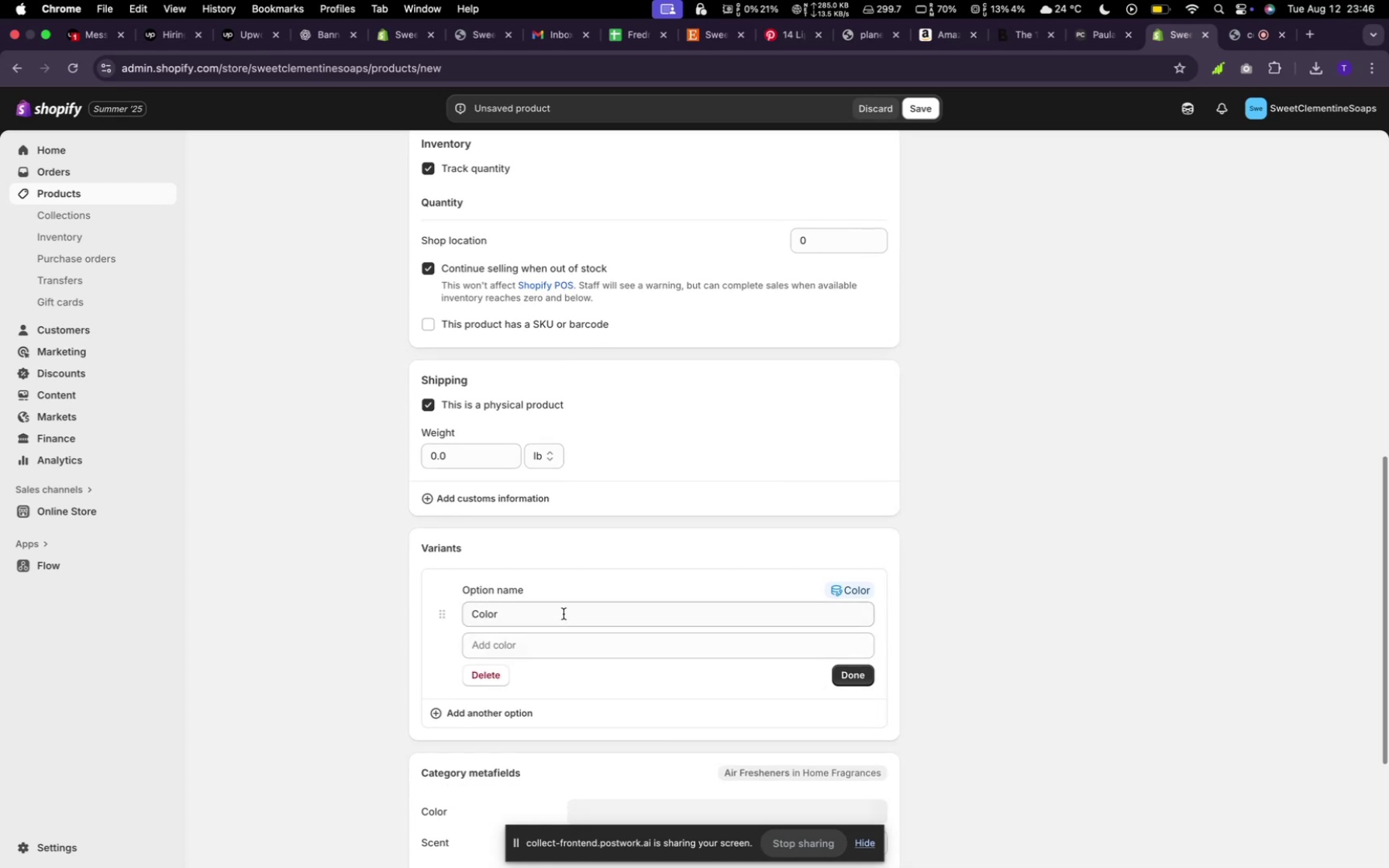 
left_click([564, 614])
 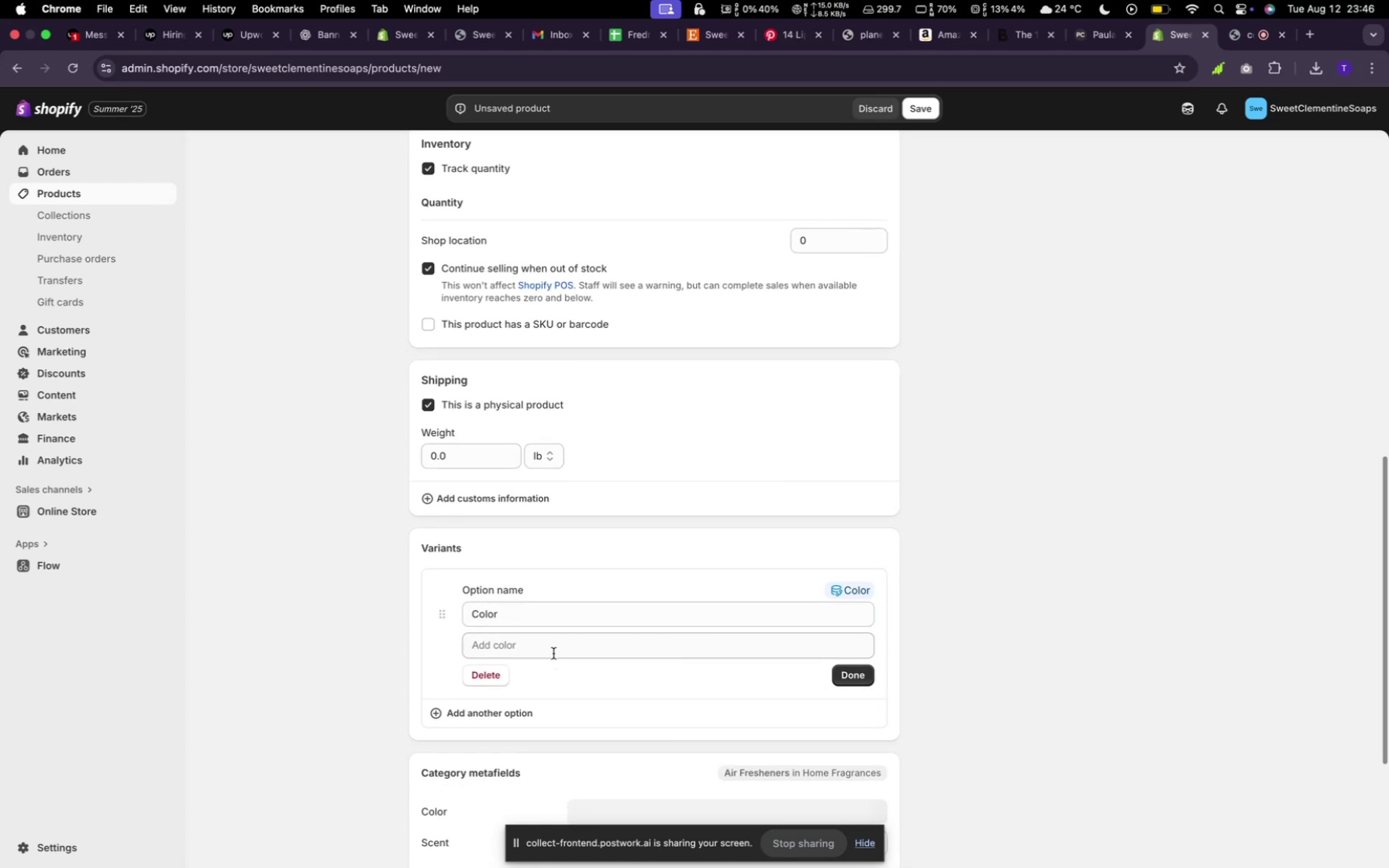 
left_click([554, 650])
 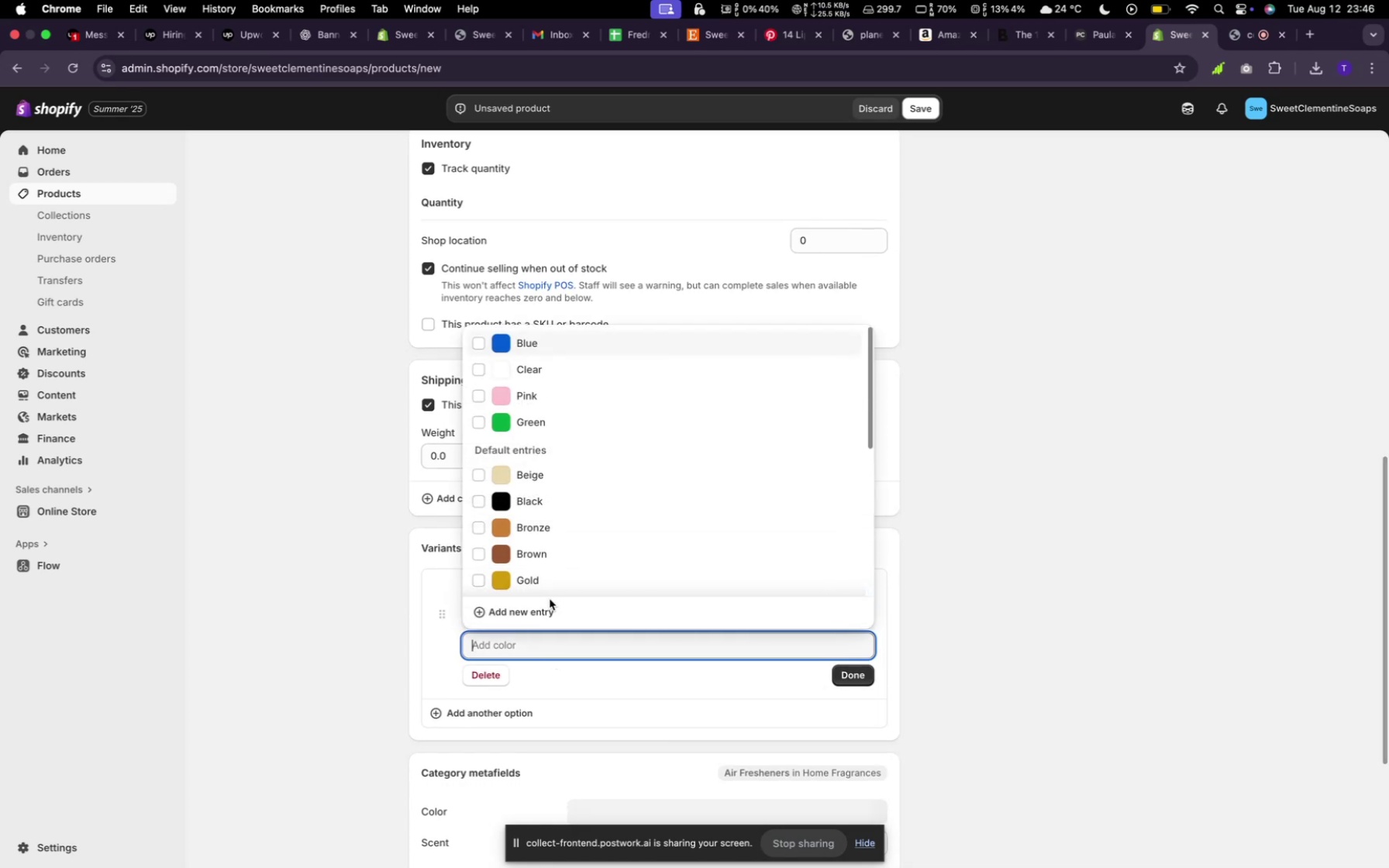 
type(re)
 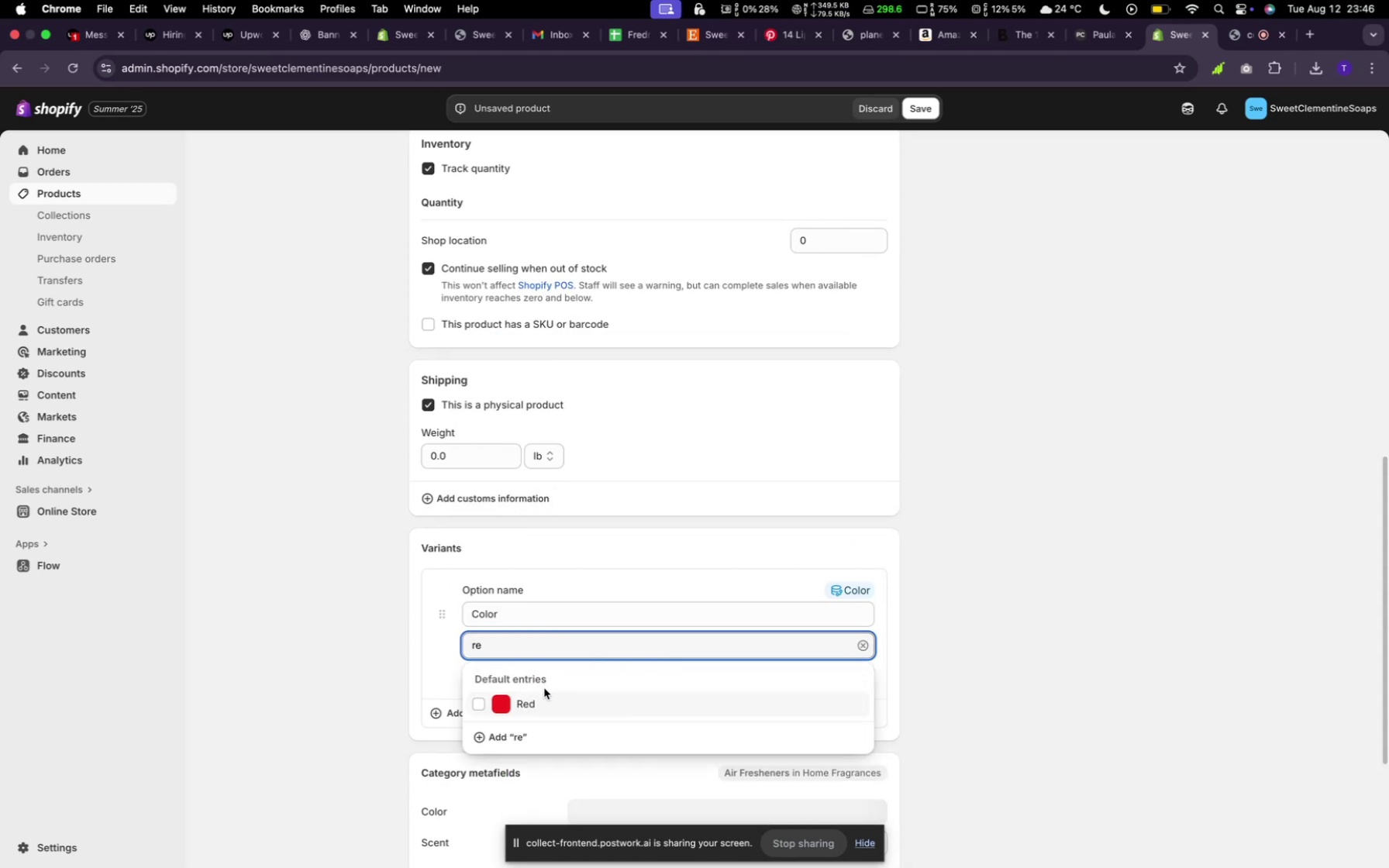 
left_click([545, 699])
 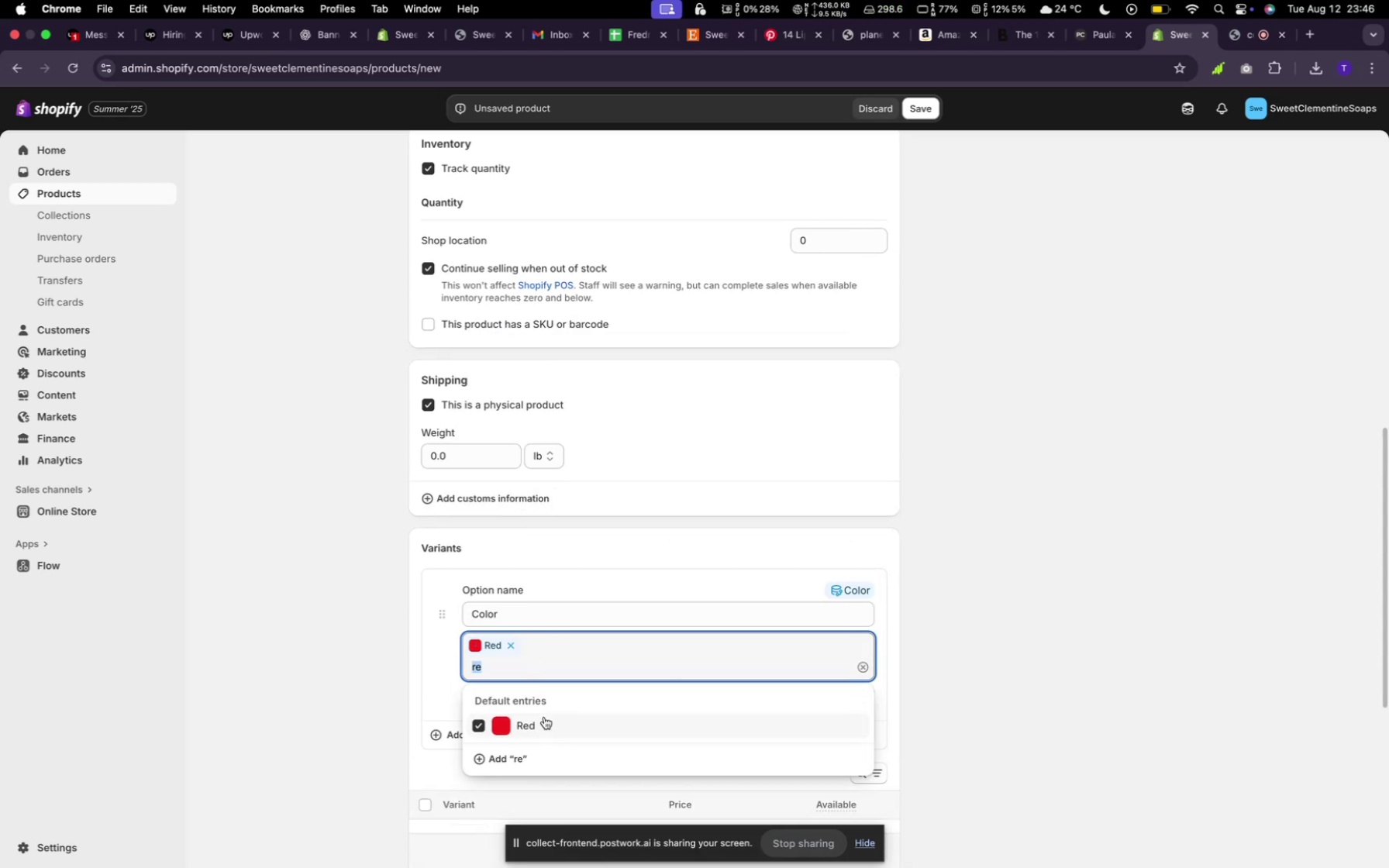 
key(Backspace)
 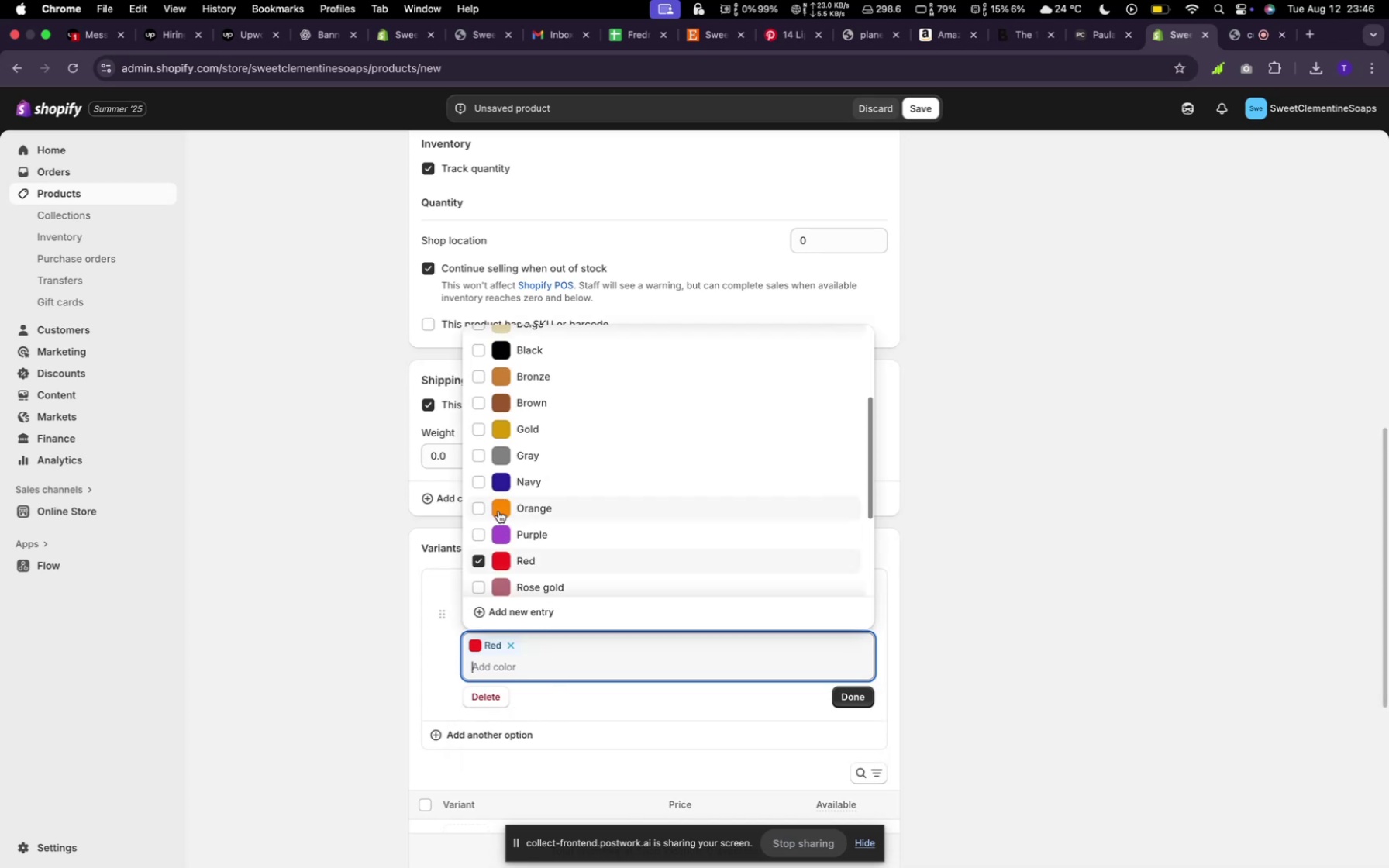 
left_click([498, 501])
 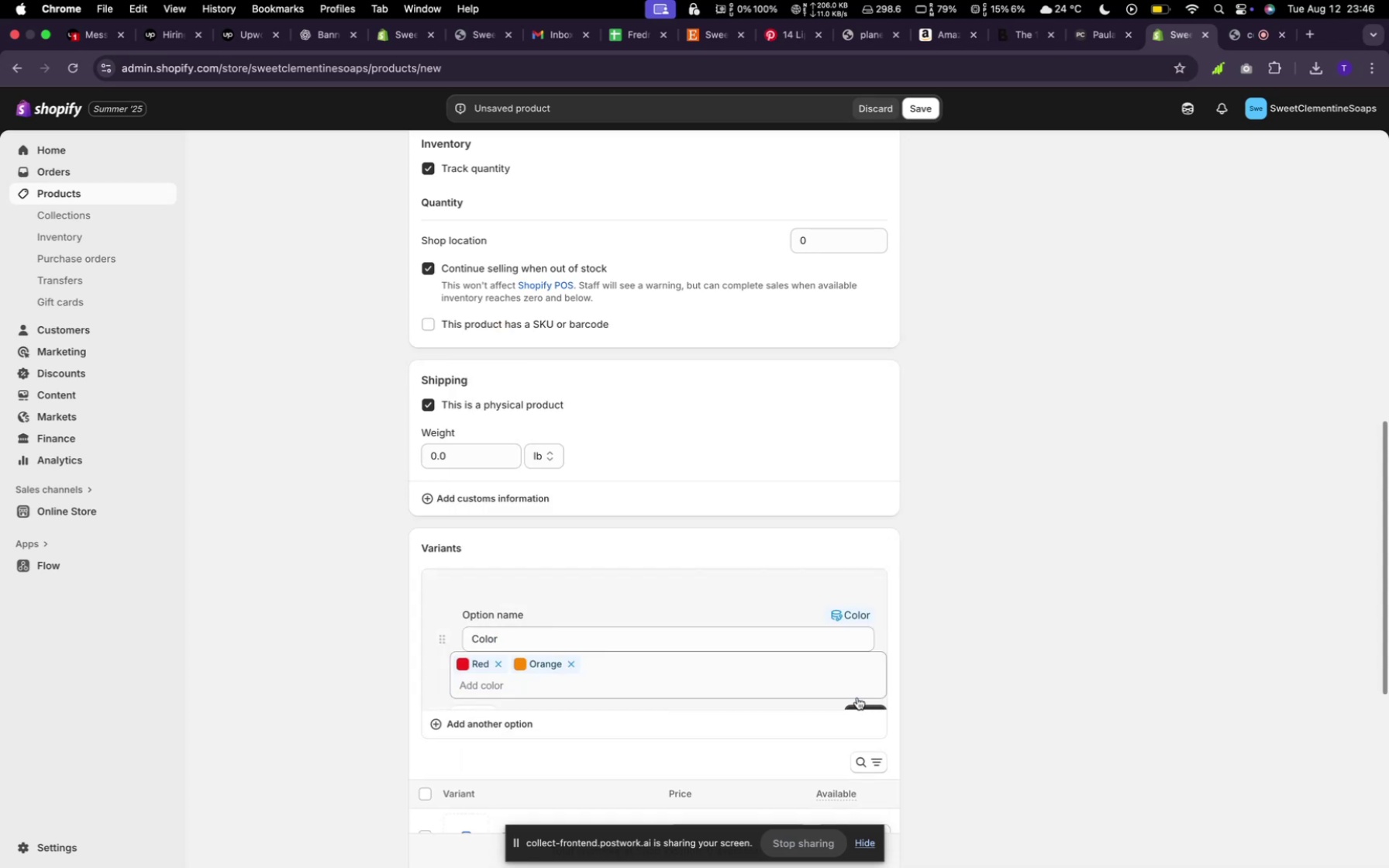 
scroll: coordinate [1017, 724], scroll_direction: down, amount: 14.0
 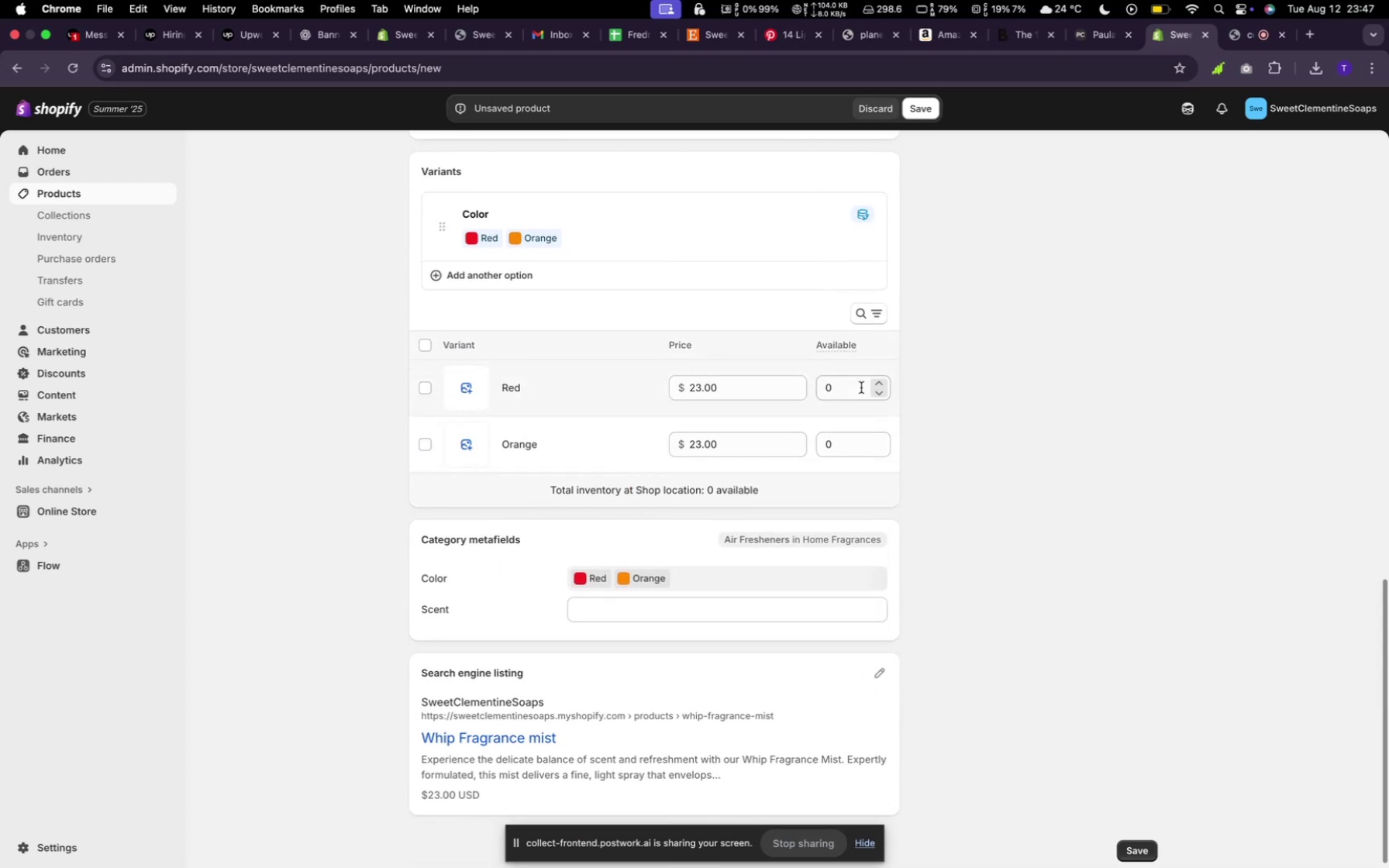 
left_click([861, 388])
 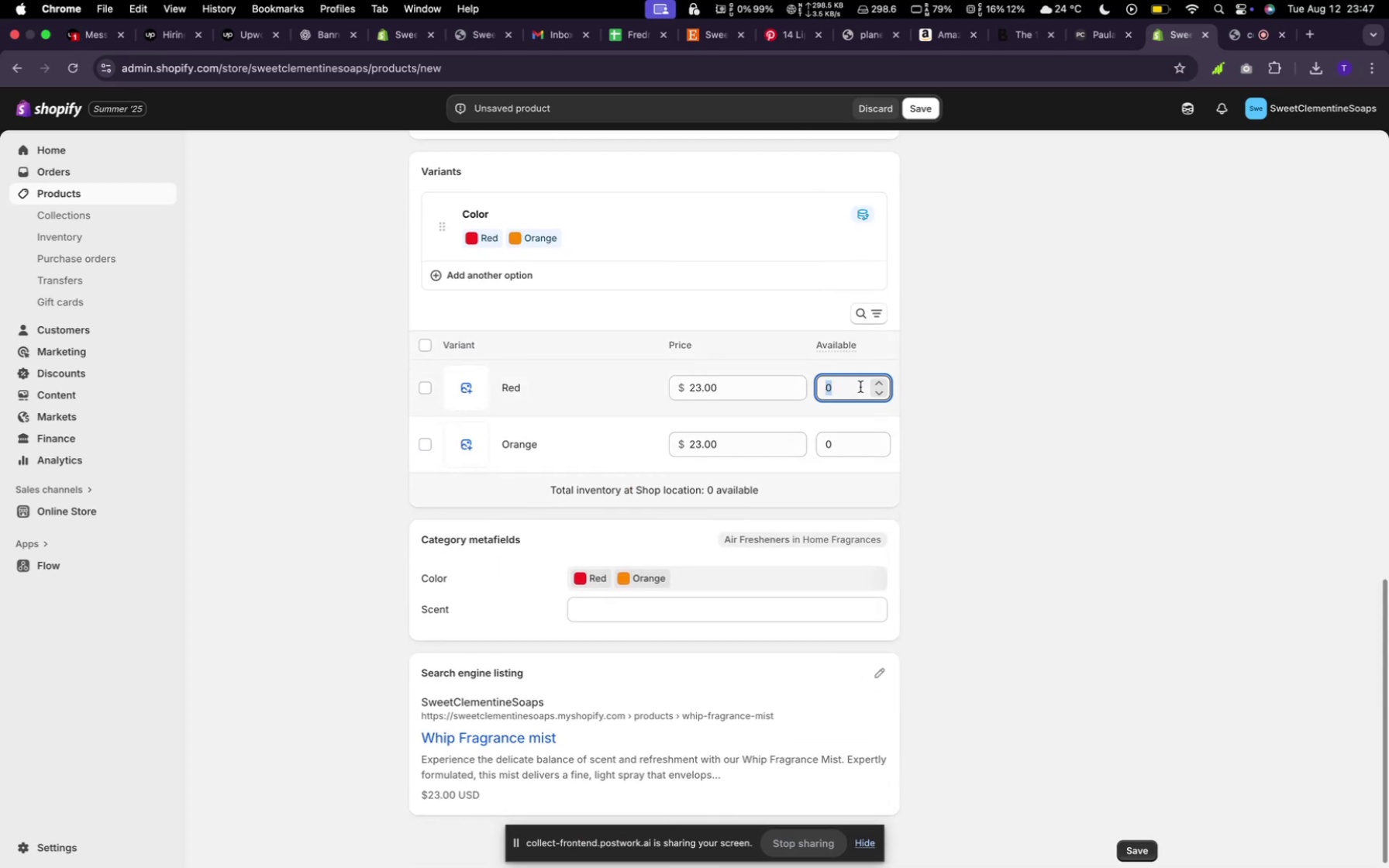 
key(2)
 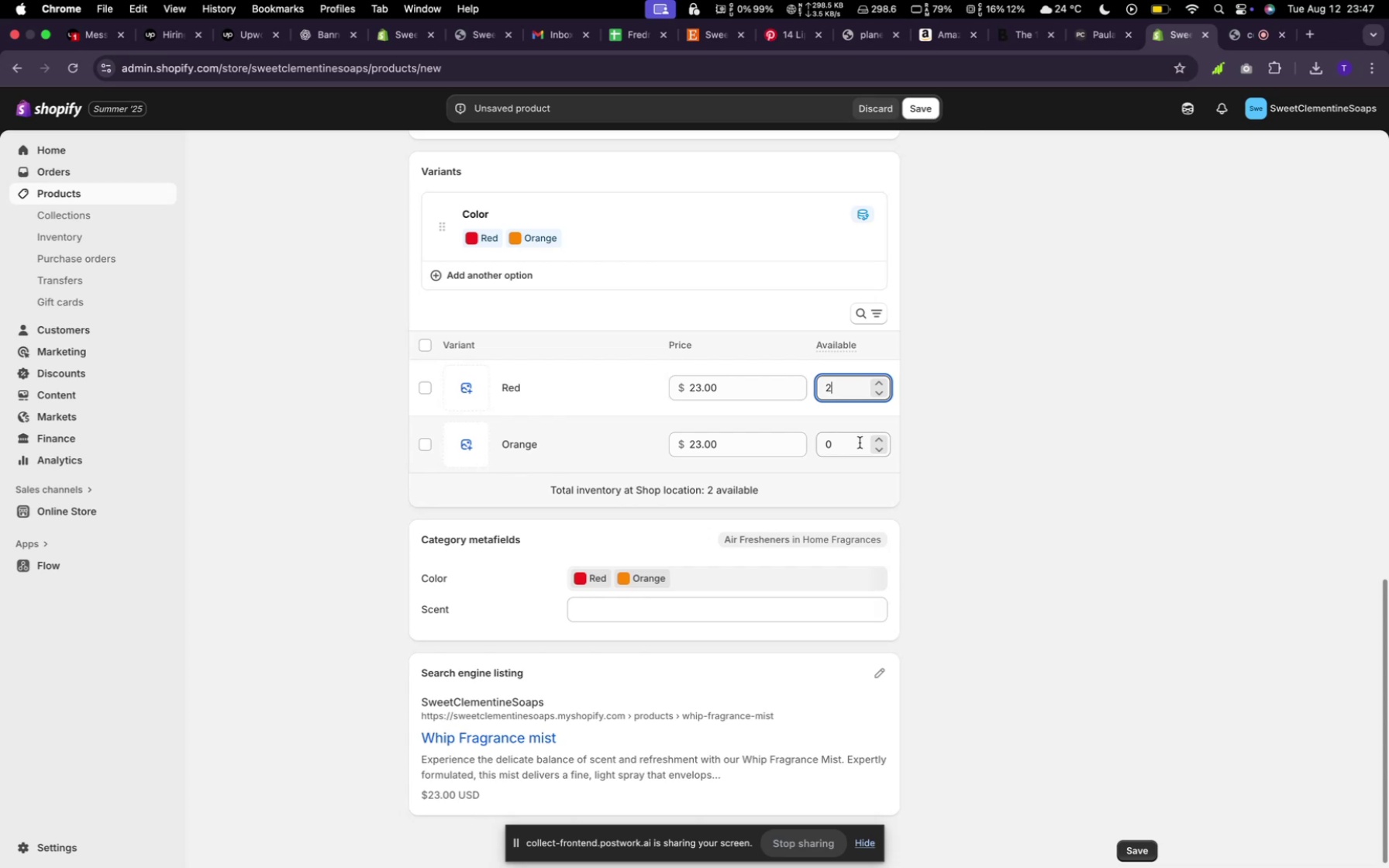 
left_click([860, 443])
 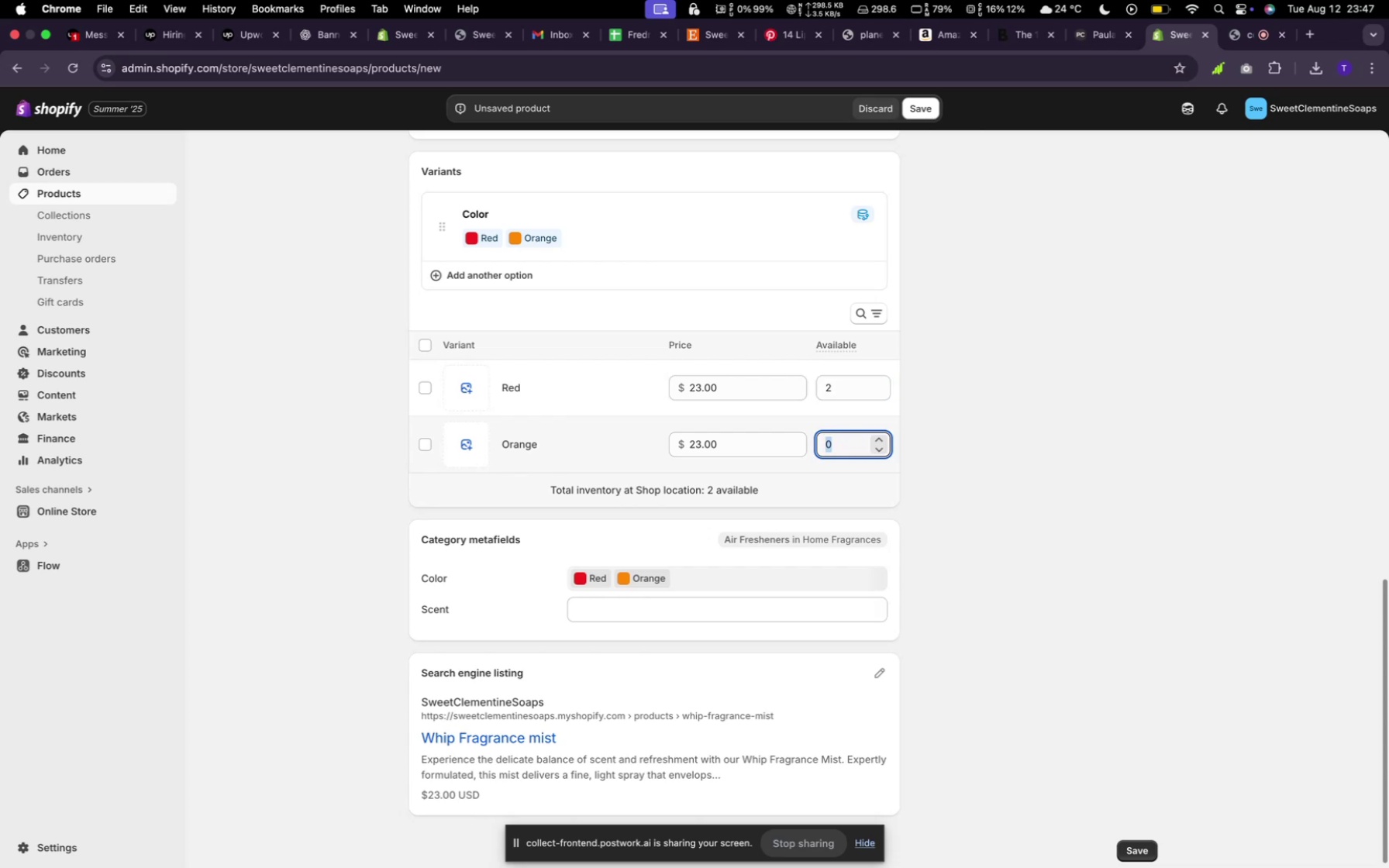 
key(3)
 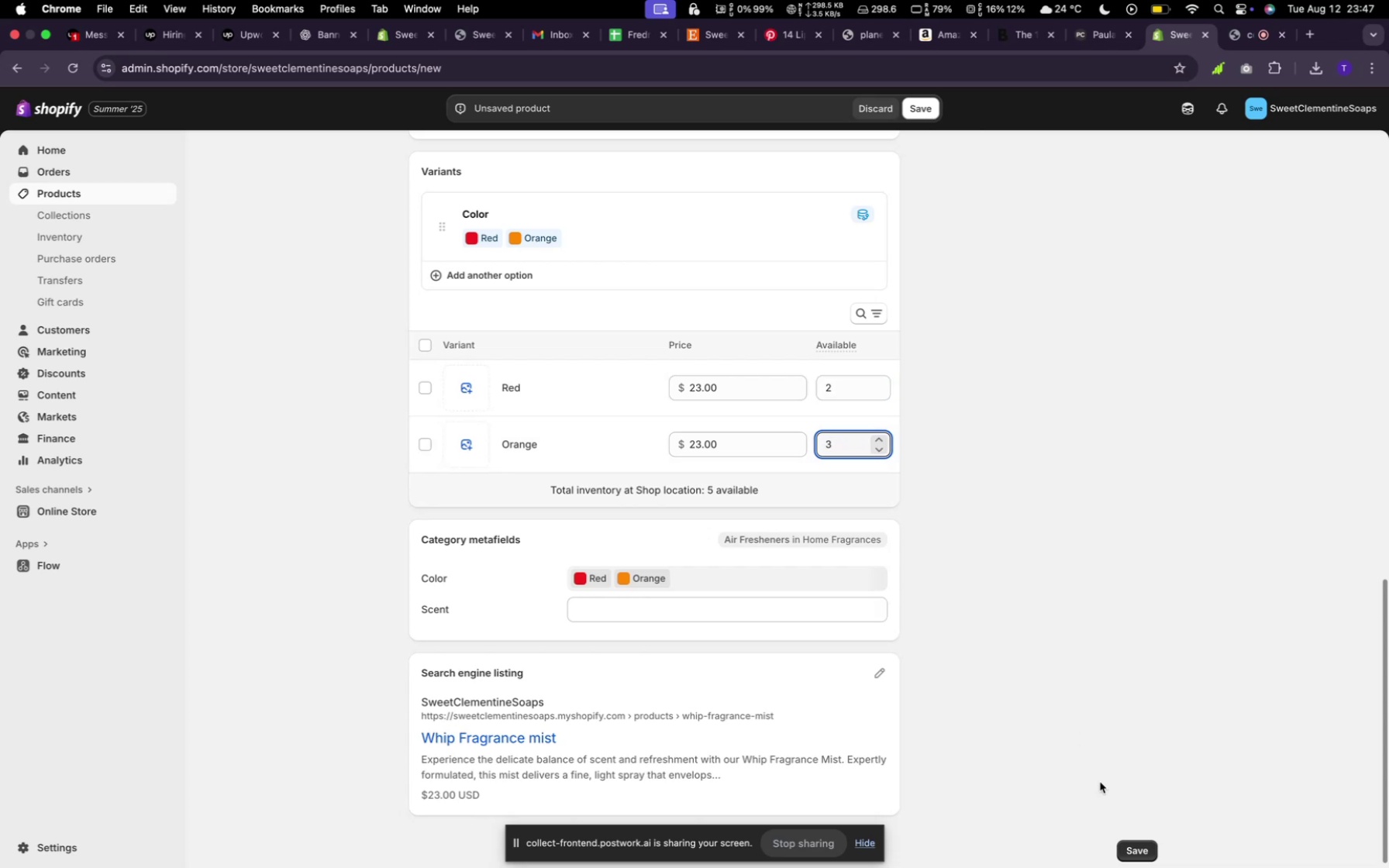 
scroll: coordinate [1102, 784], scroll_direction: down, amount: 3.0
 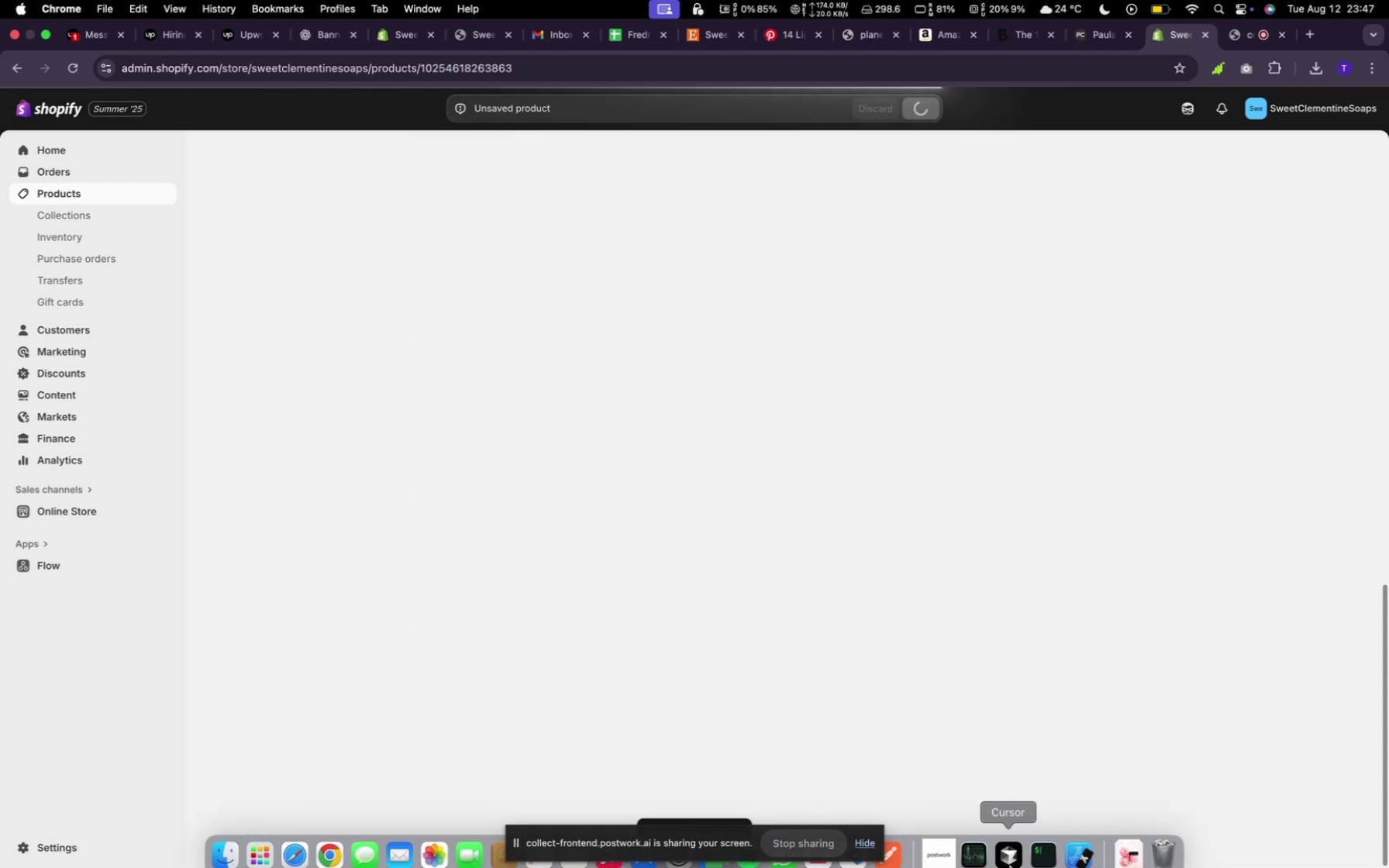 
wait(7.58)
 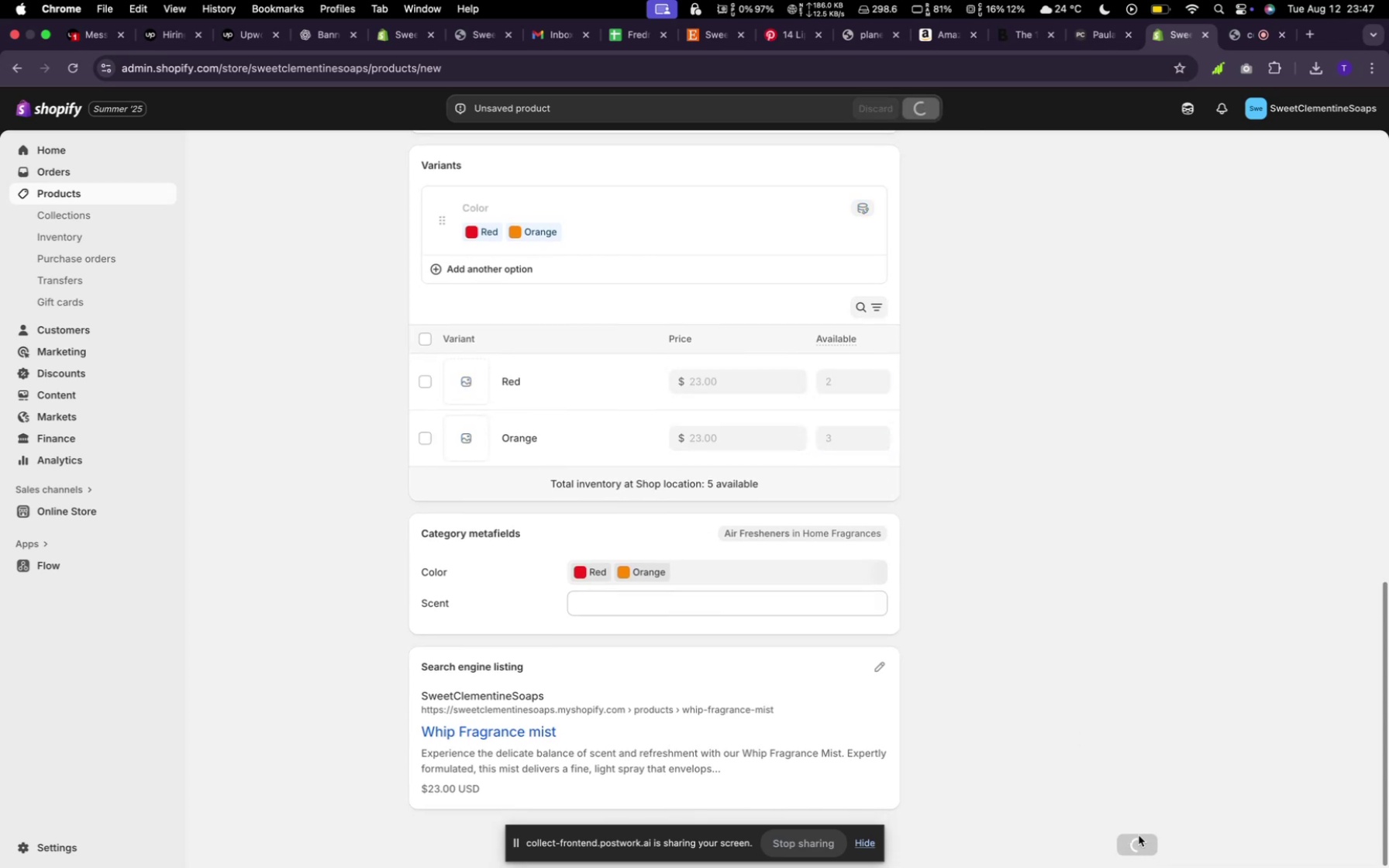 
mouse_move([1113, 835])
 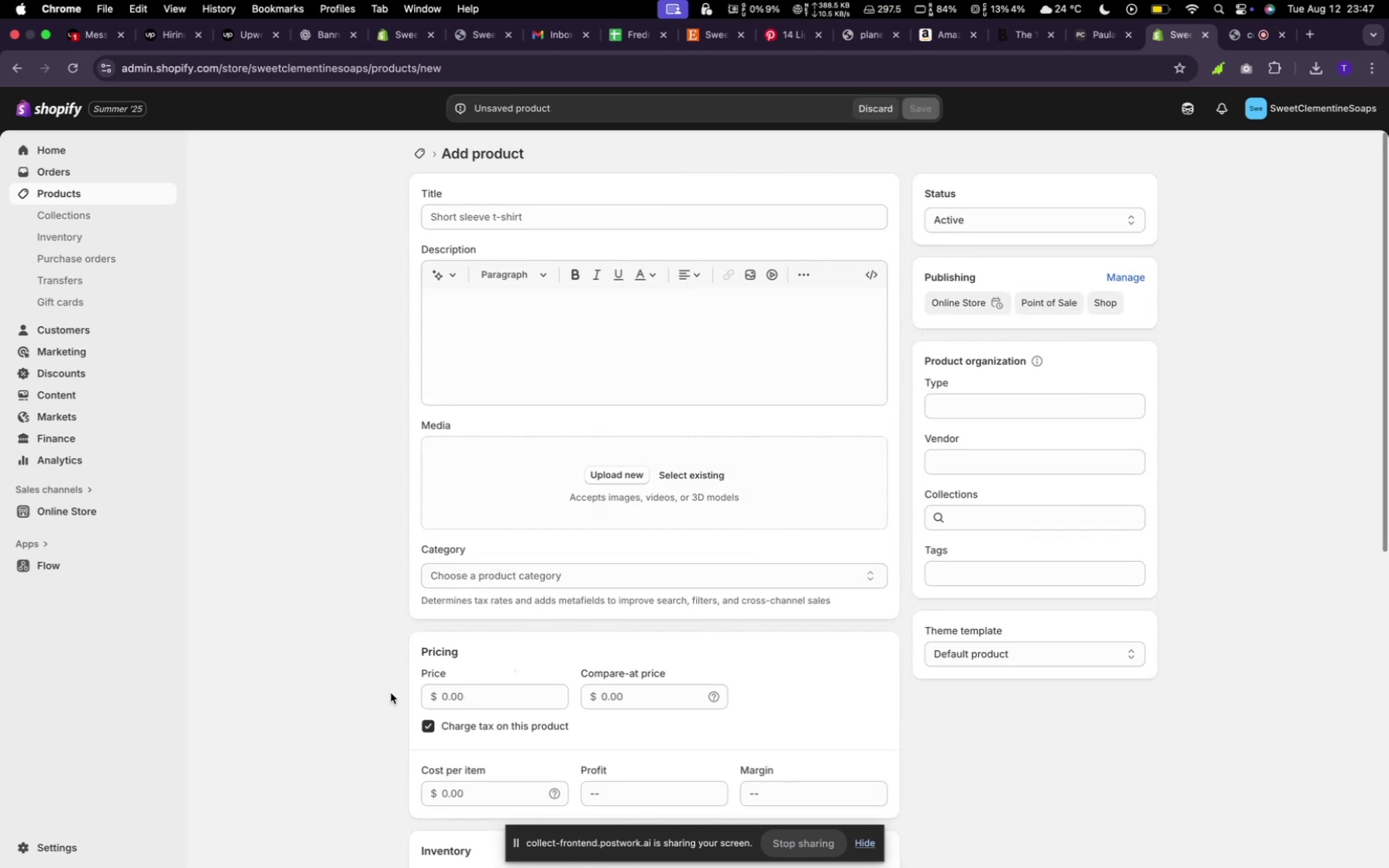 
wait(23.28)
 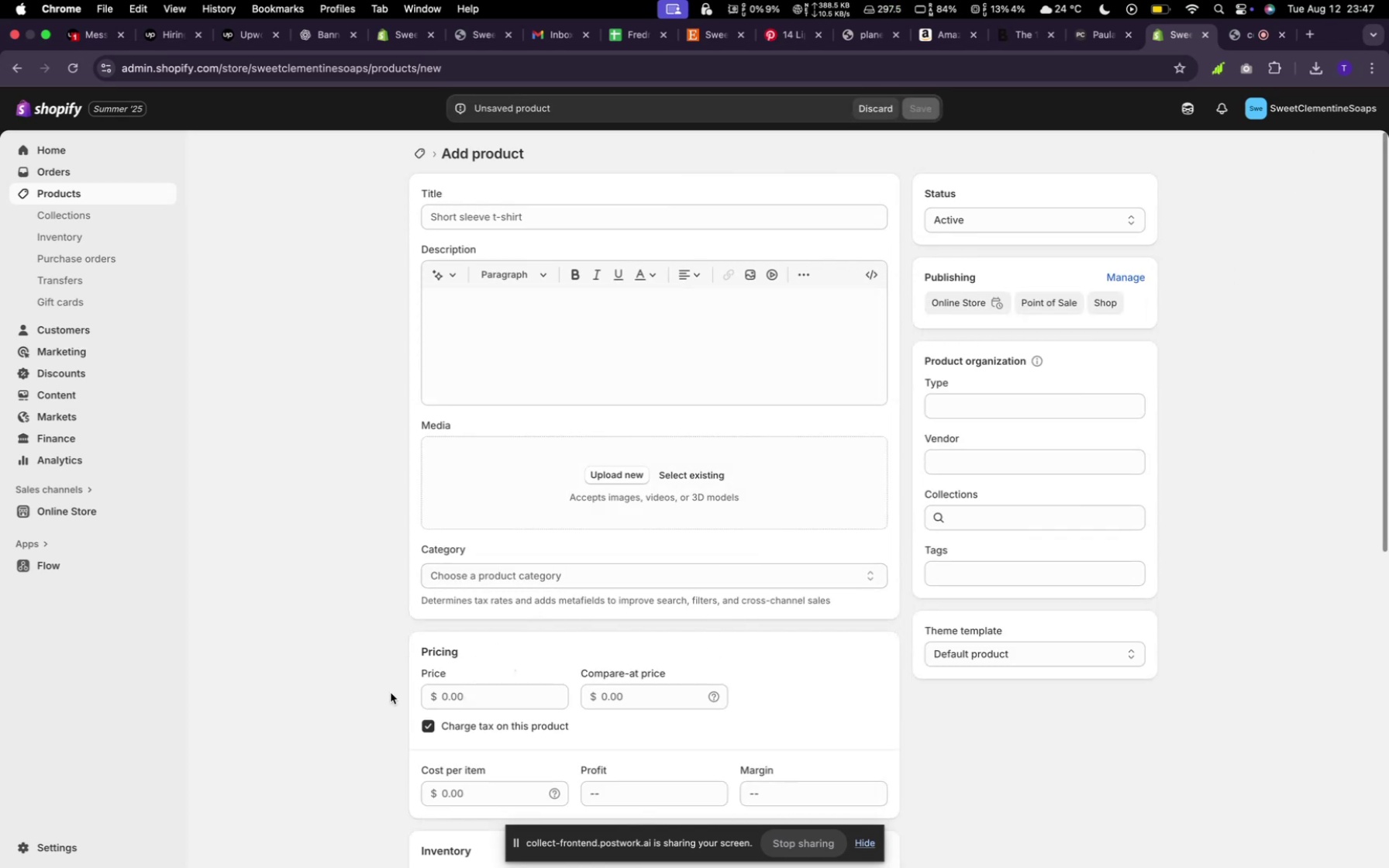 
left_click([677, 471])
 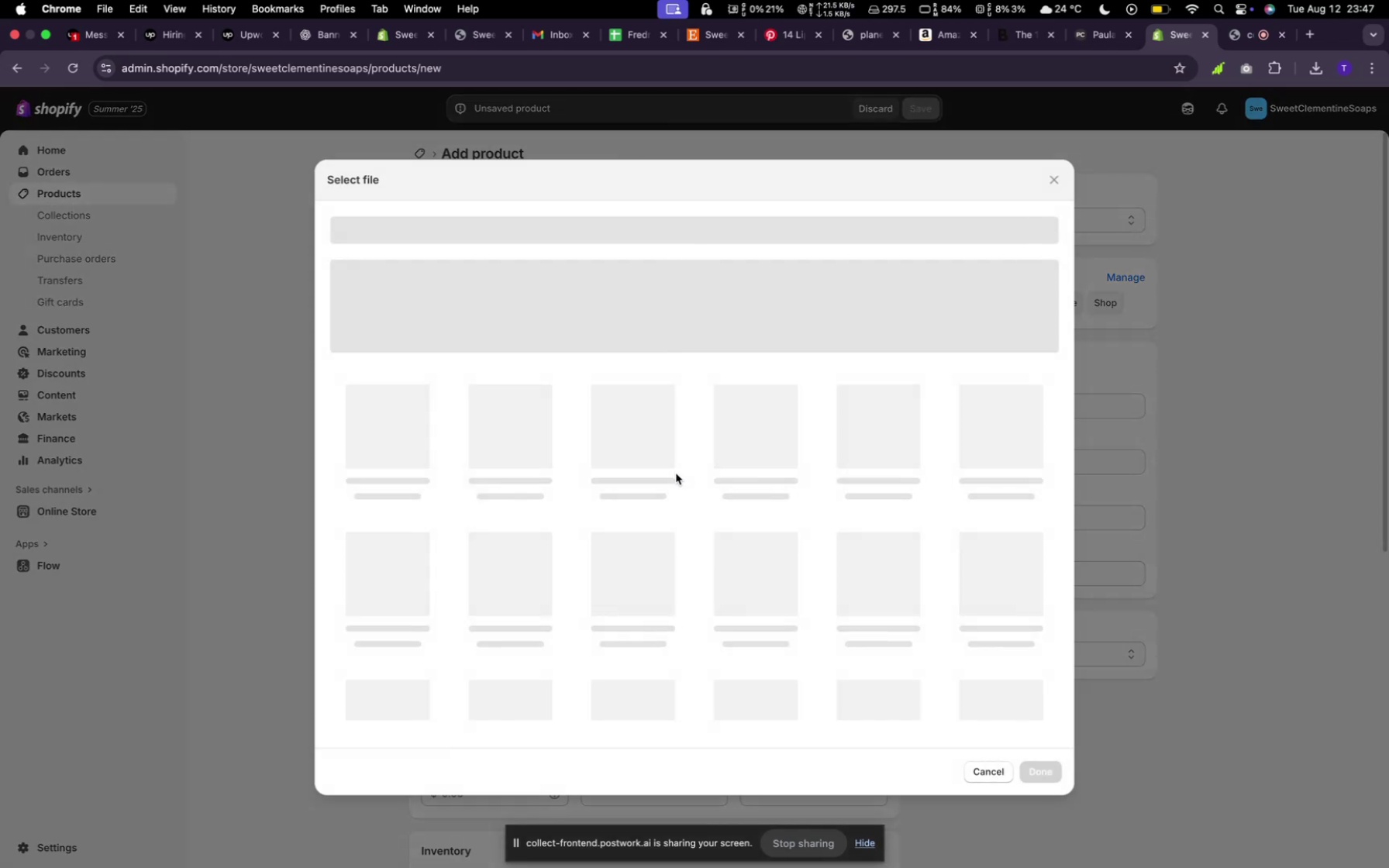 
mouse_move([680, 459])
 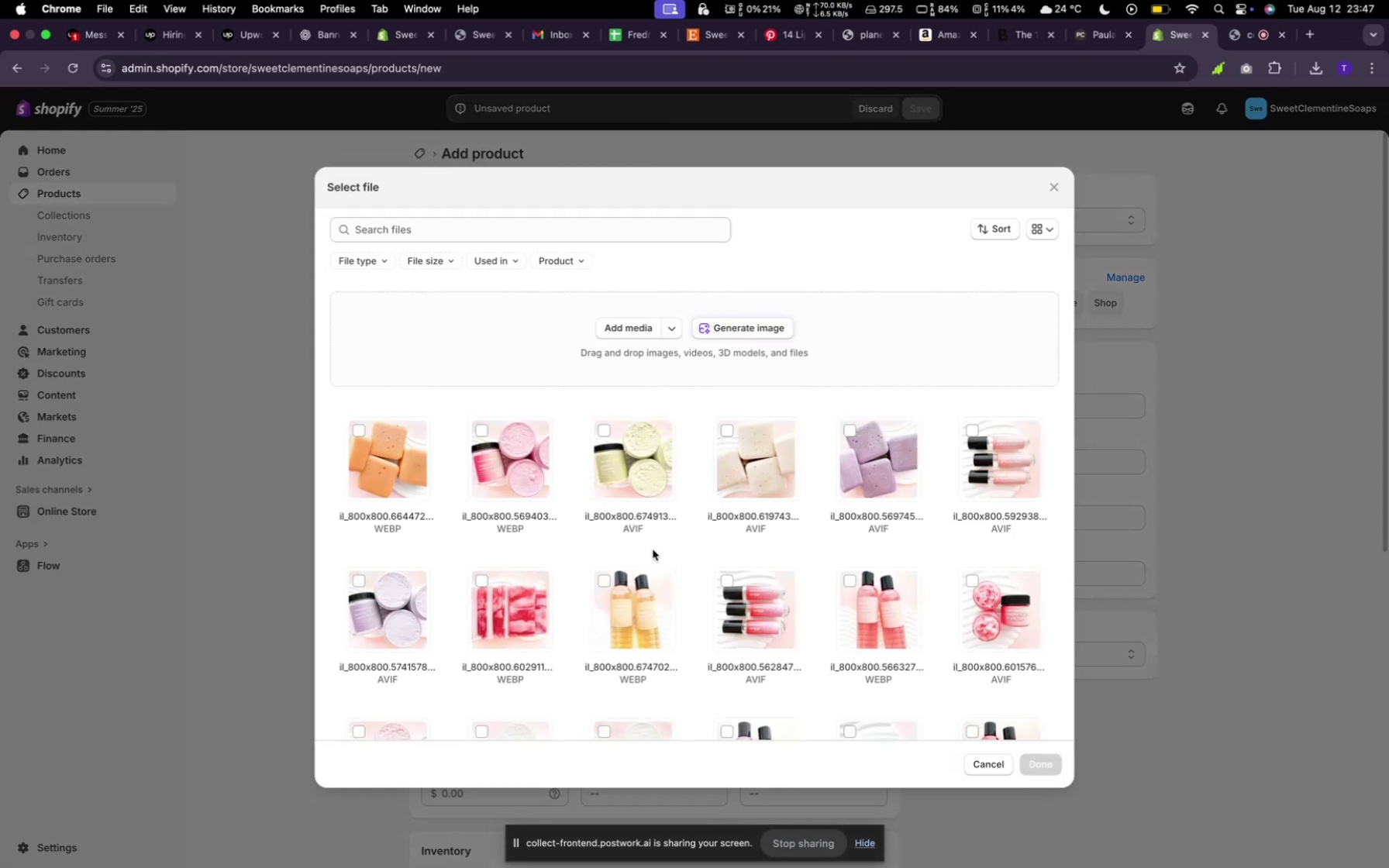 
scroll: coordinate [653, 549], scroll_direction: down, amount: 34.0
 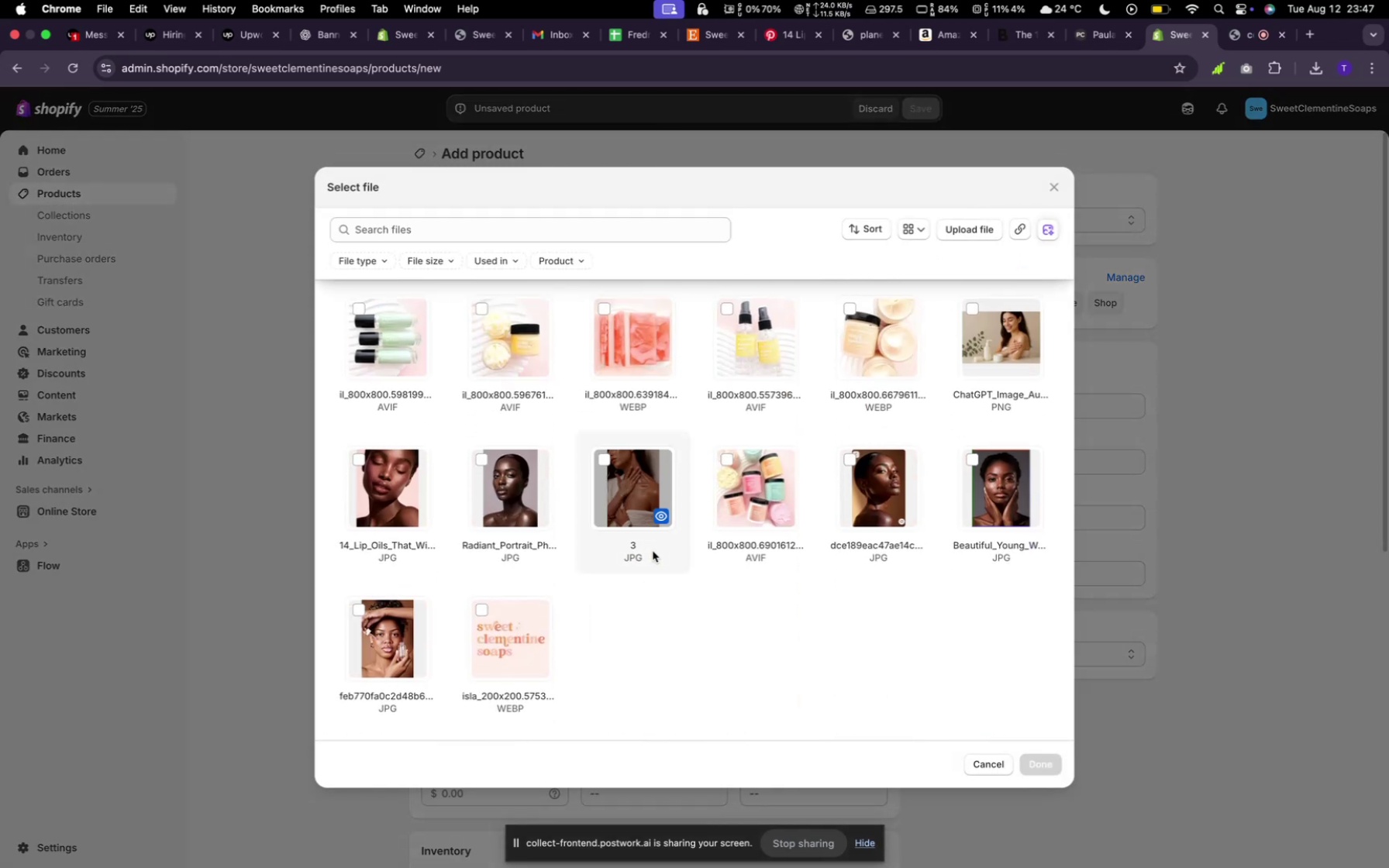 
scroll: coordinate [653, 551], scroll_direction: up, amount: 11.0
 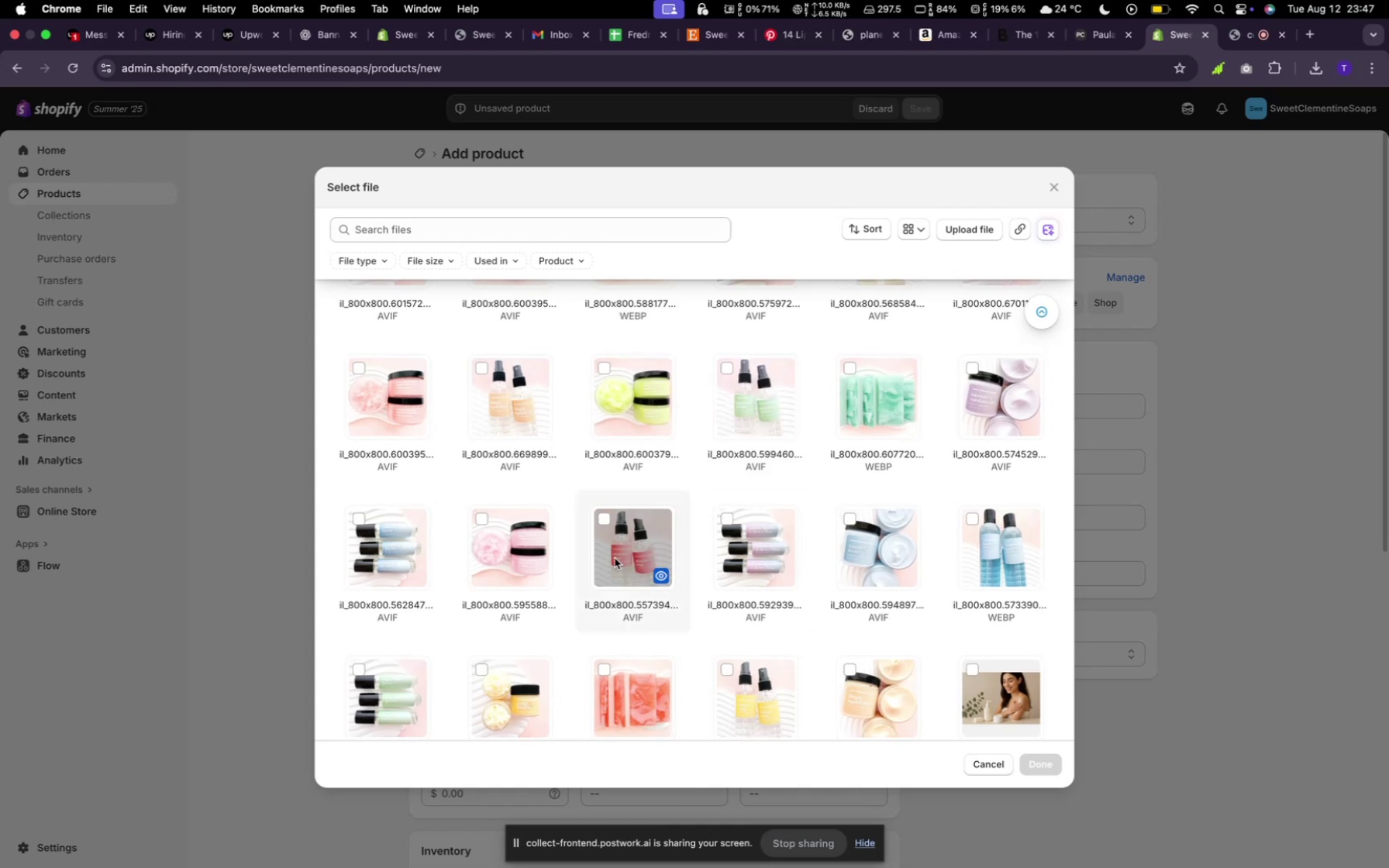 
wait(6.27)
 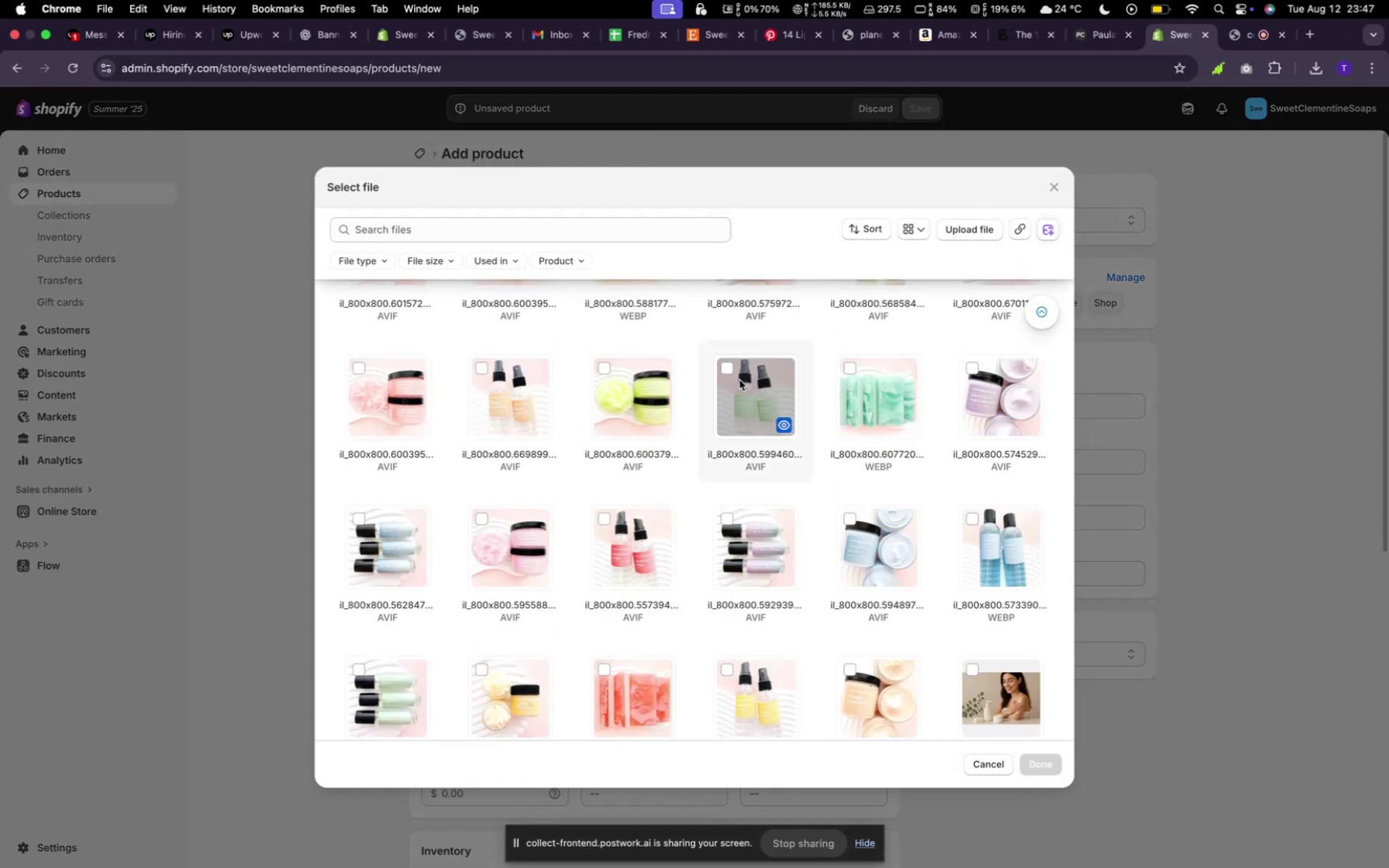 
left_click([731, 399])
 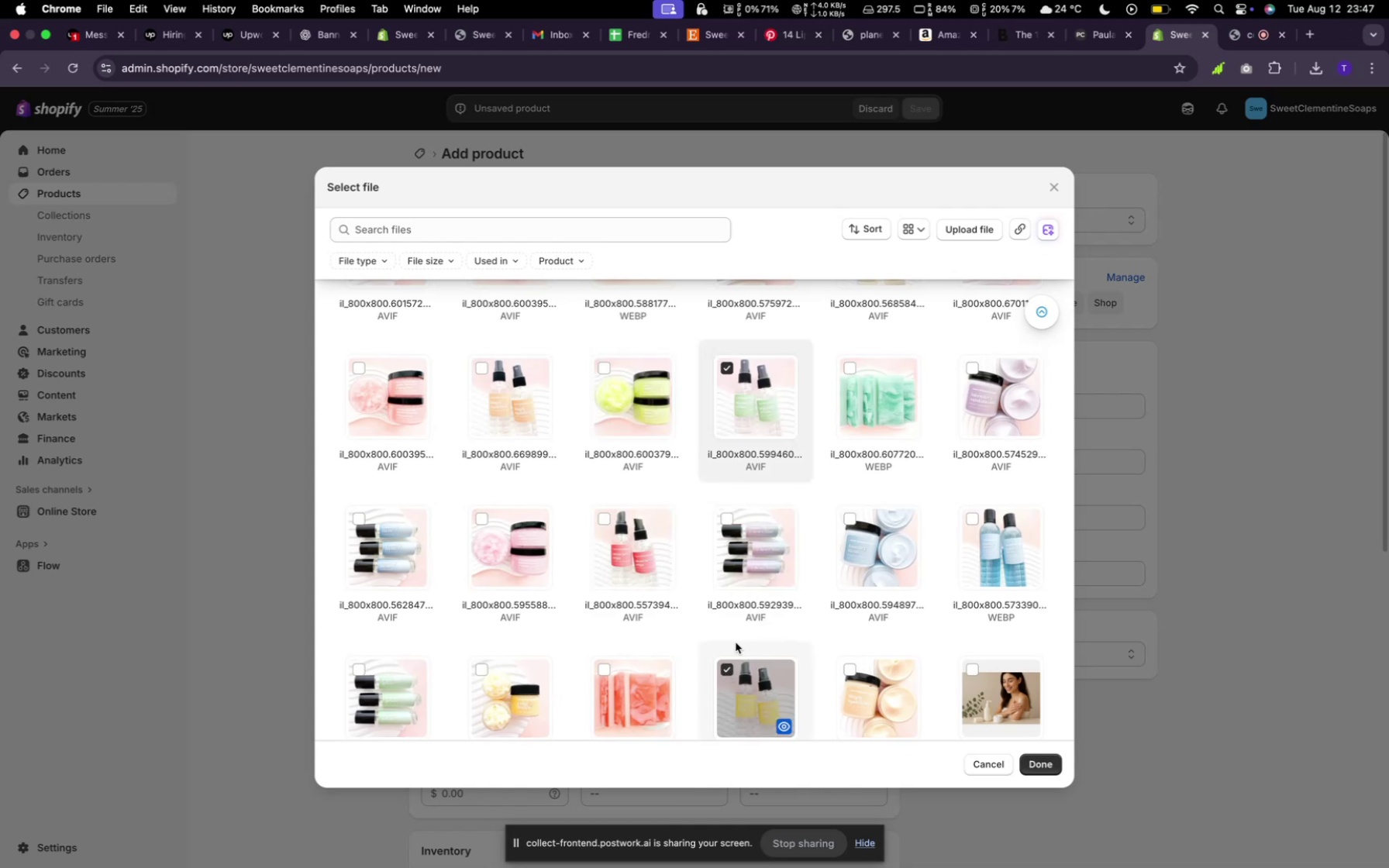 
scroll: coordinate [760, 542], scroll_direction: down, amount: 1.0
 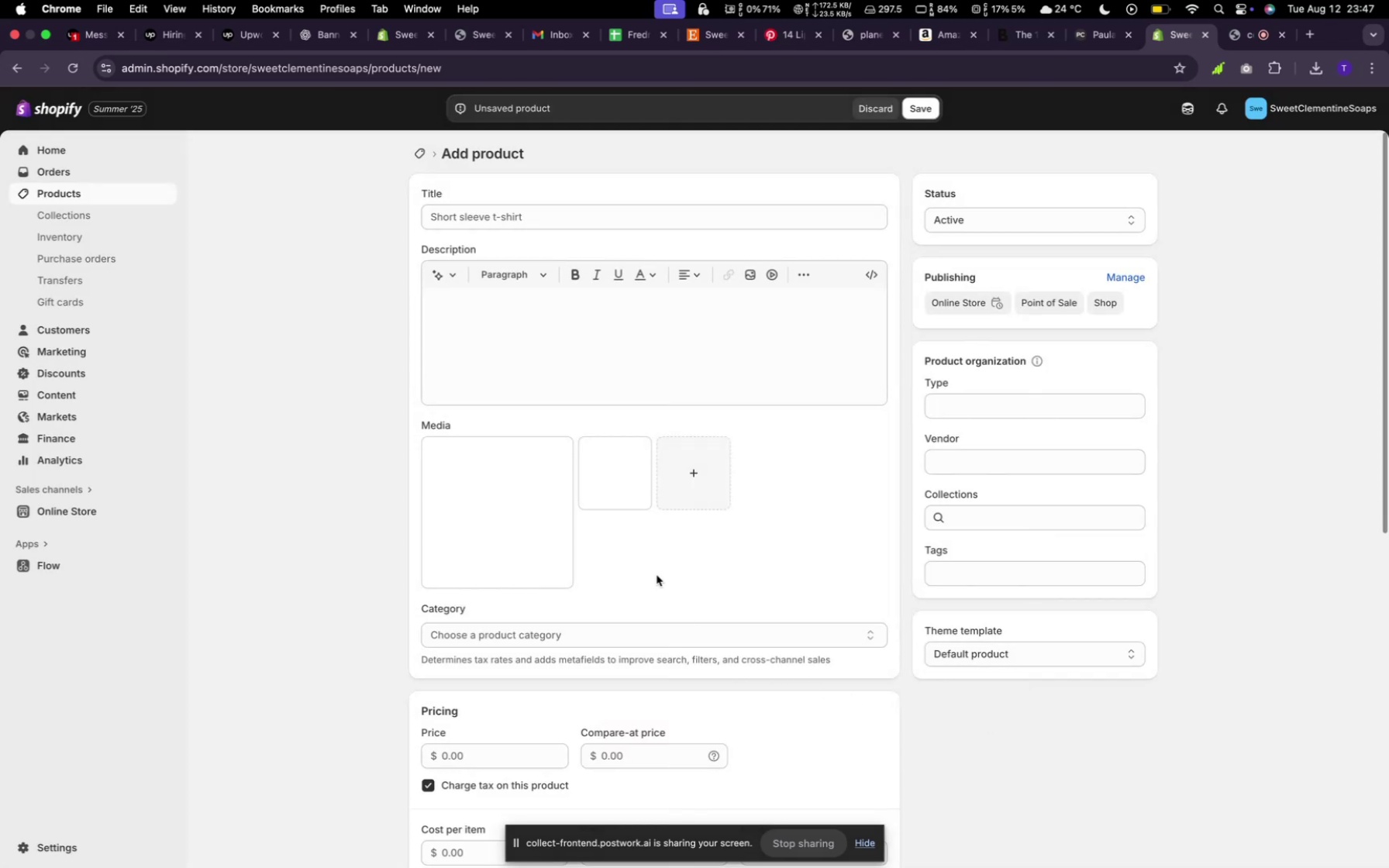 
wait(5.4)
 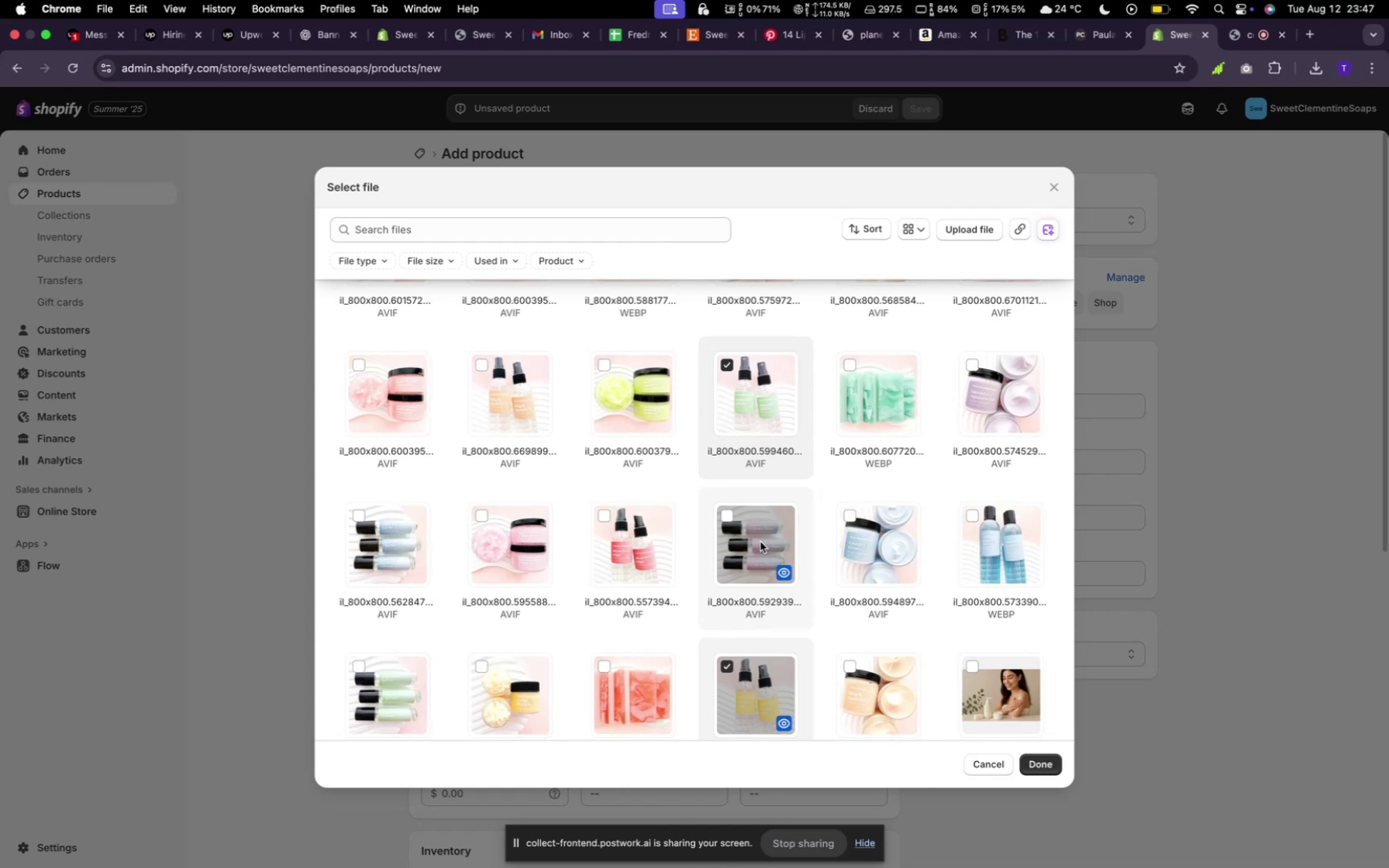 
left_click([560, 536])
 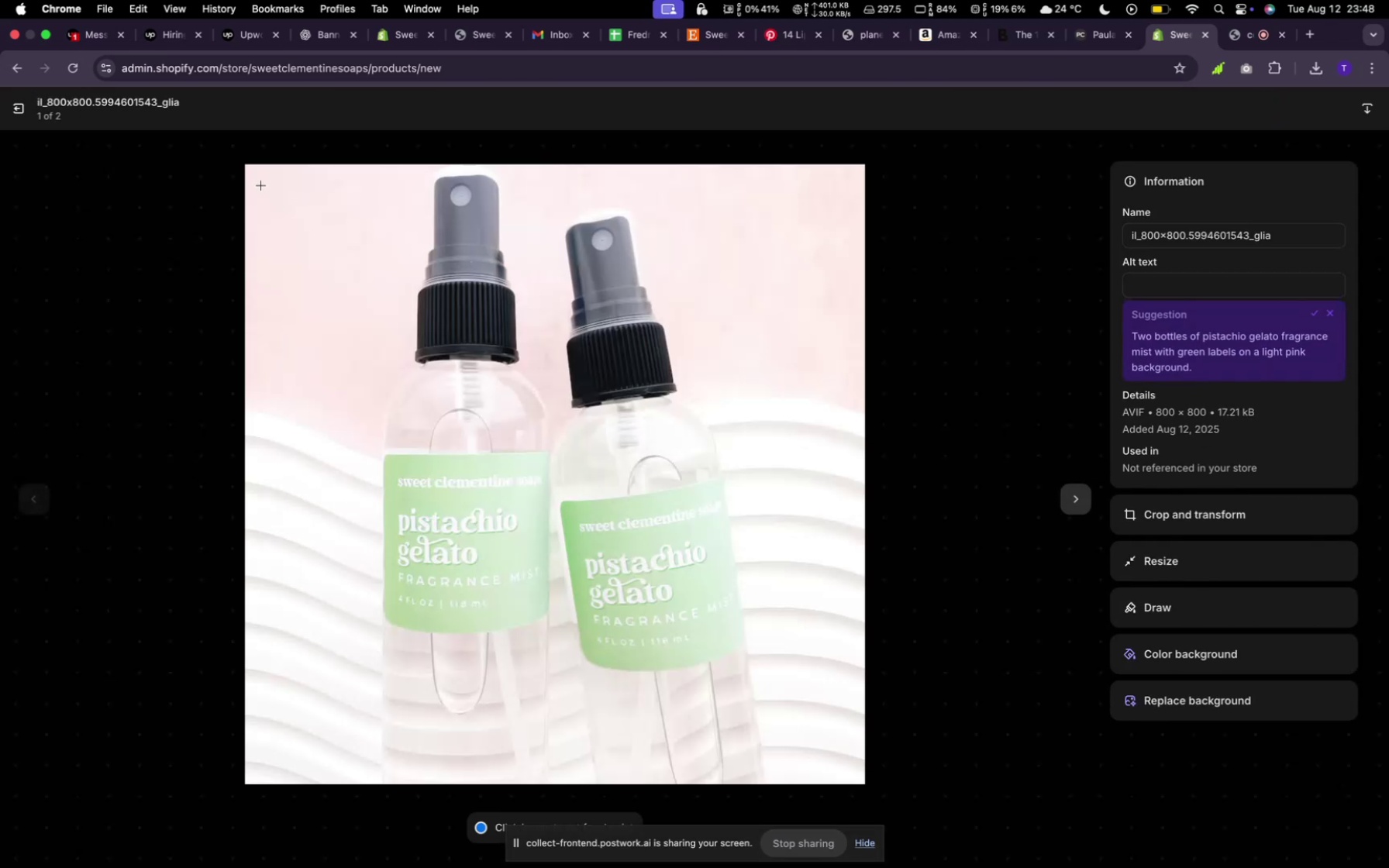 
wait(6.21)
 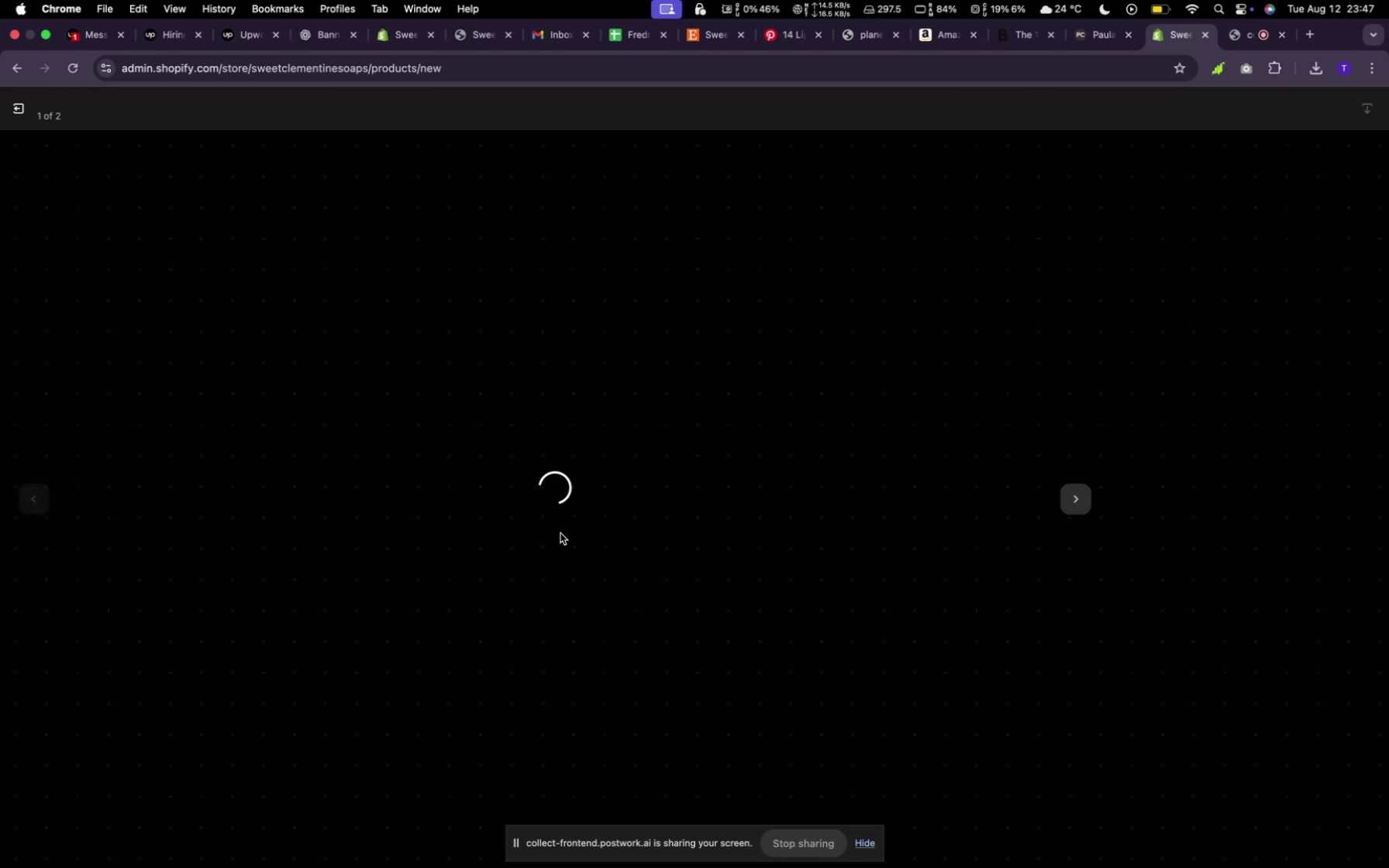 
left_click([24, 113])
 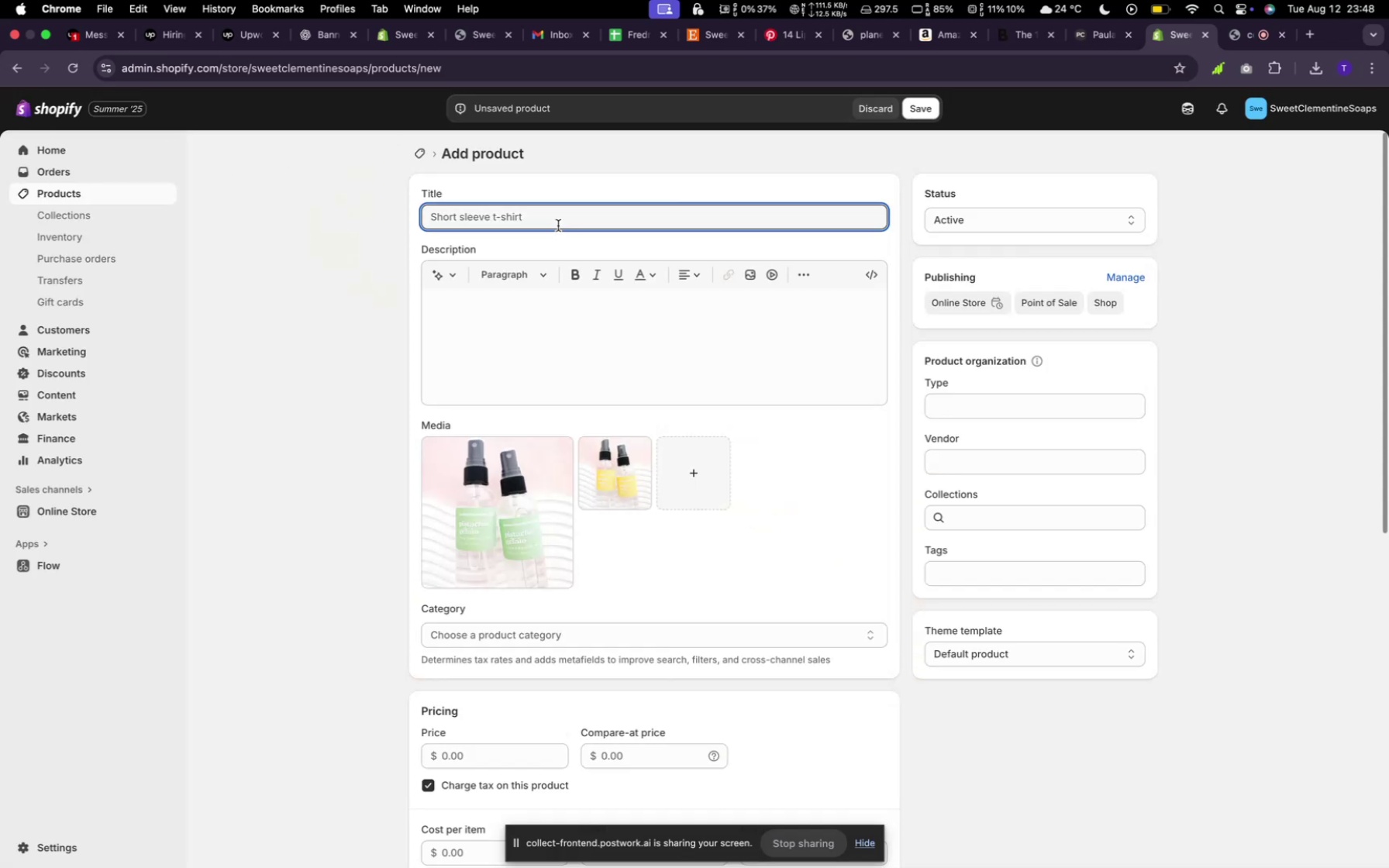 
type(Gelato Body Mist)
 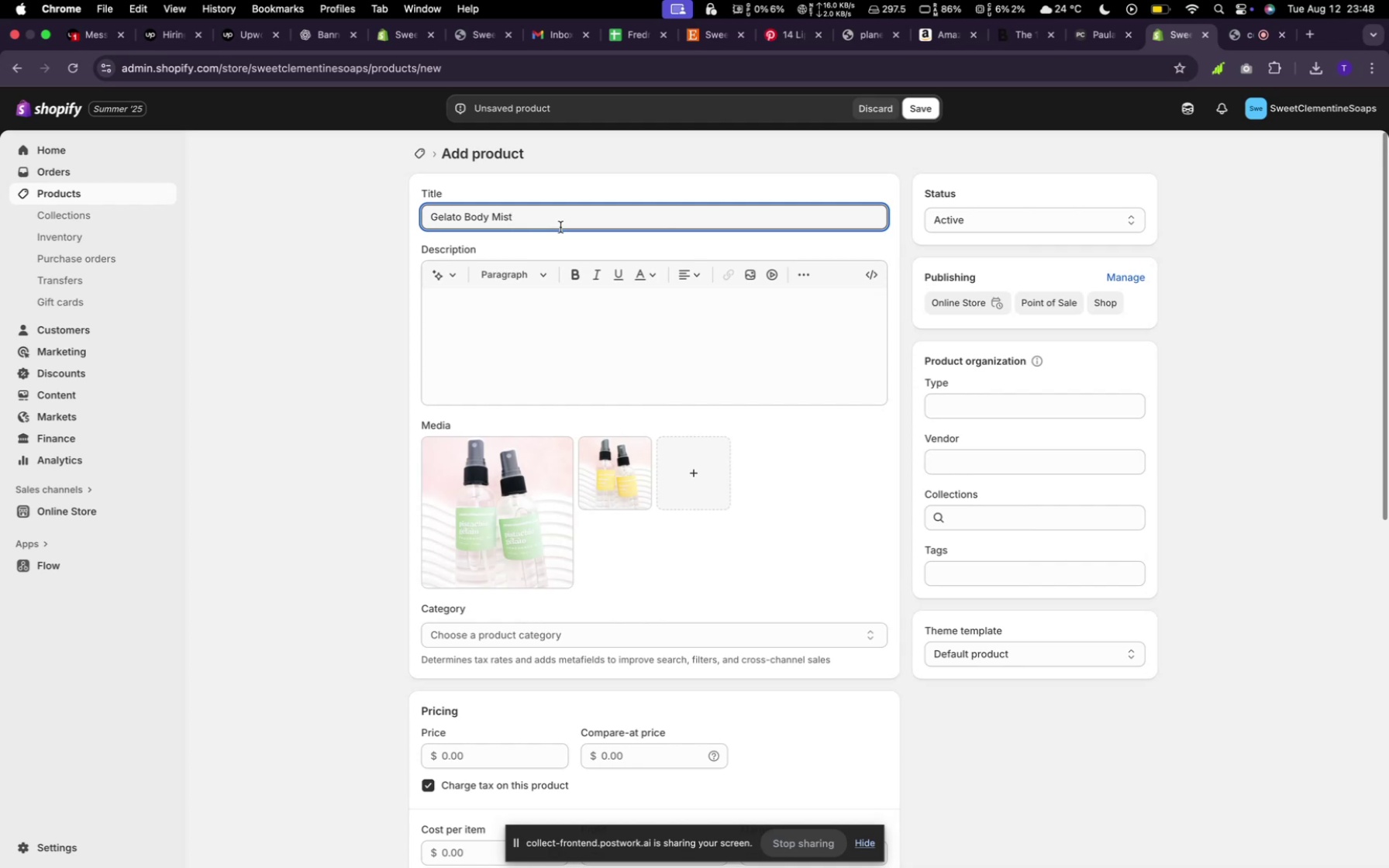 
left_click([430, 280])
 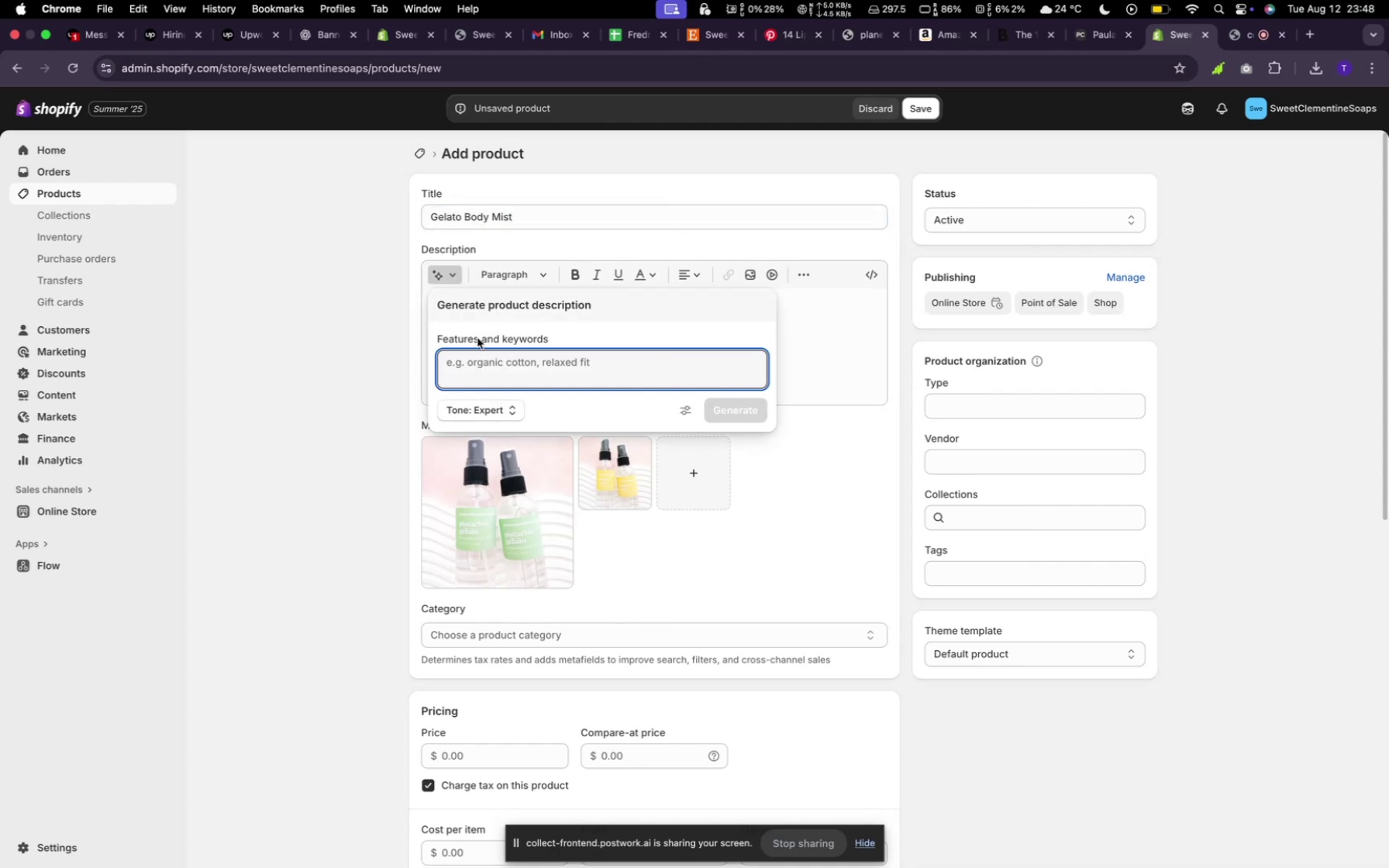 
type(random)
 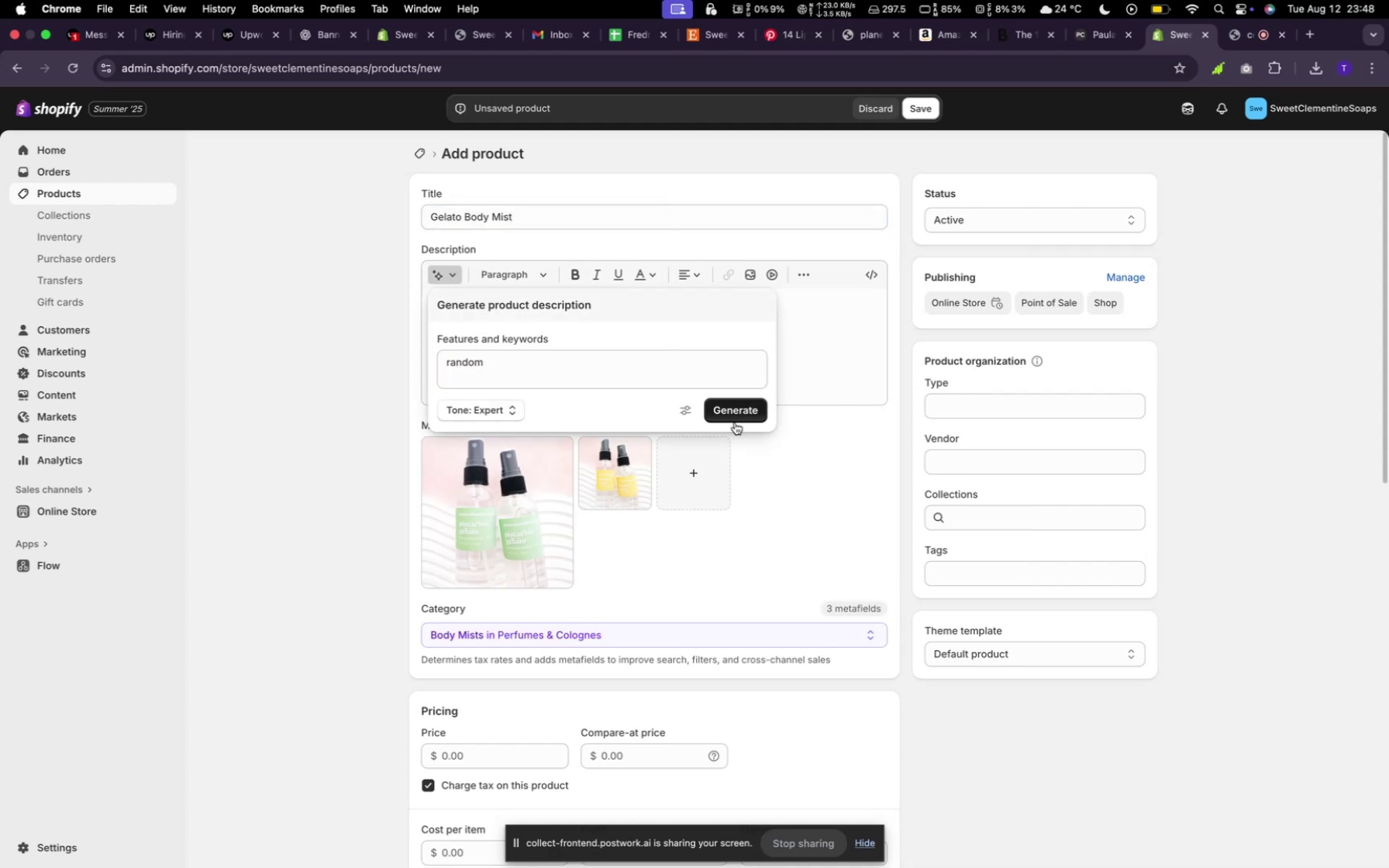 
left_click([735, 420])
 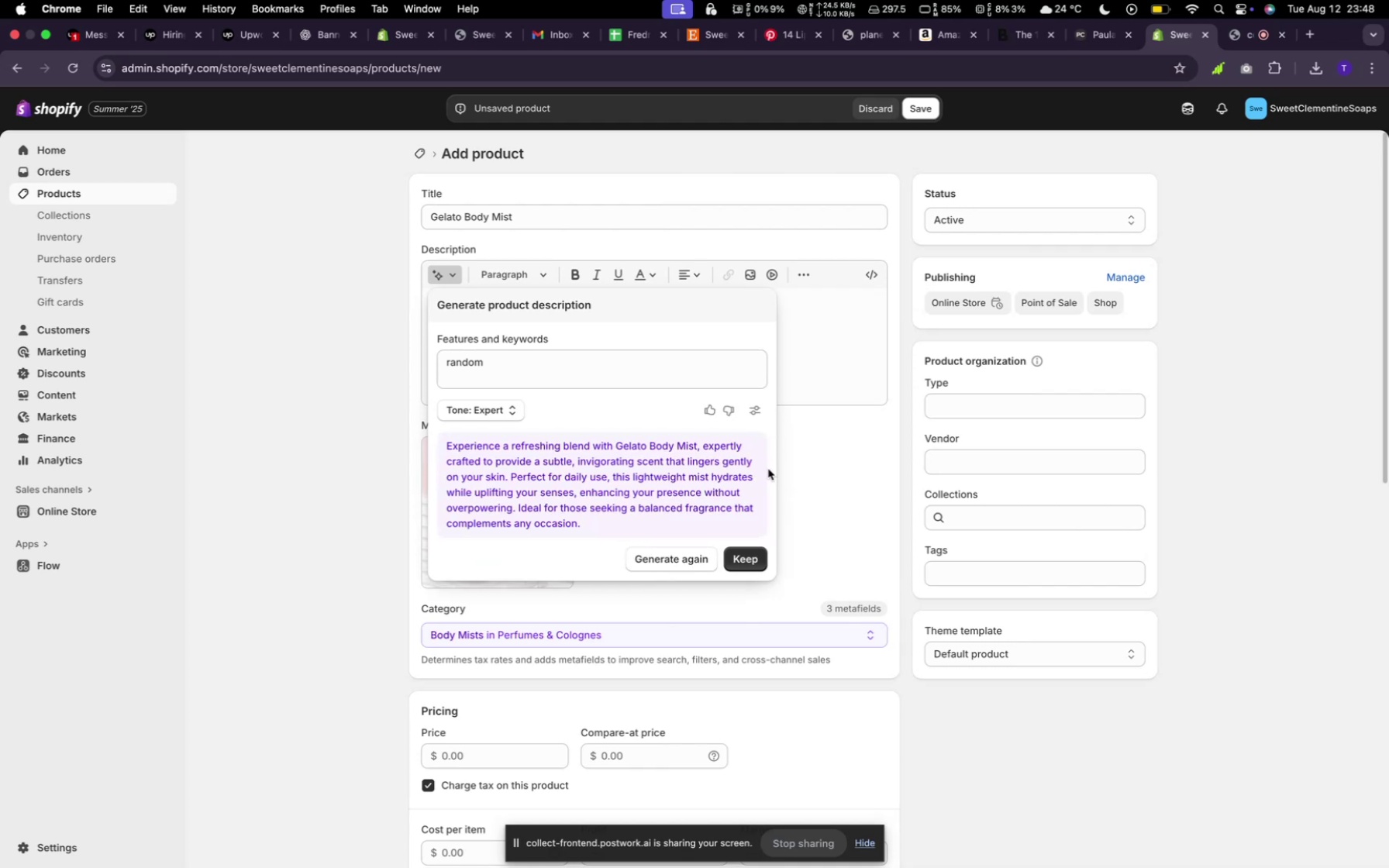 
left_click([743, 559])
 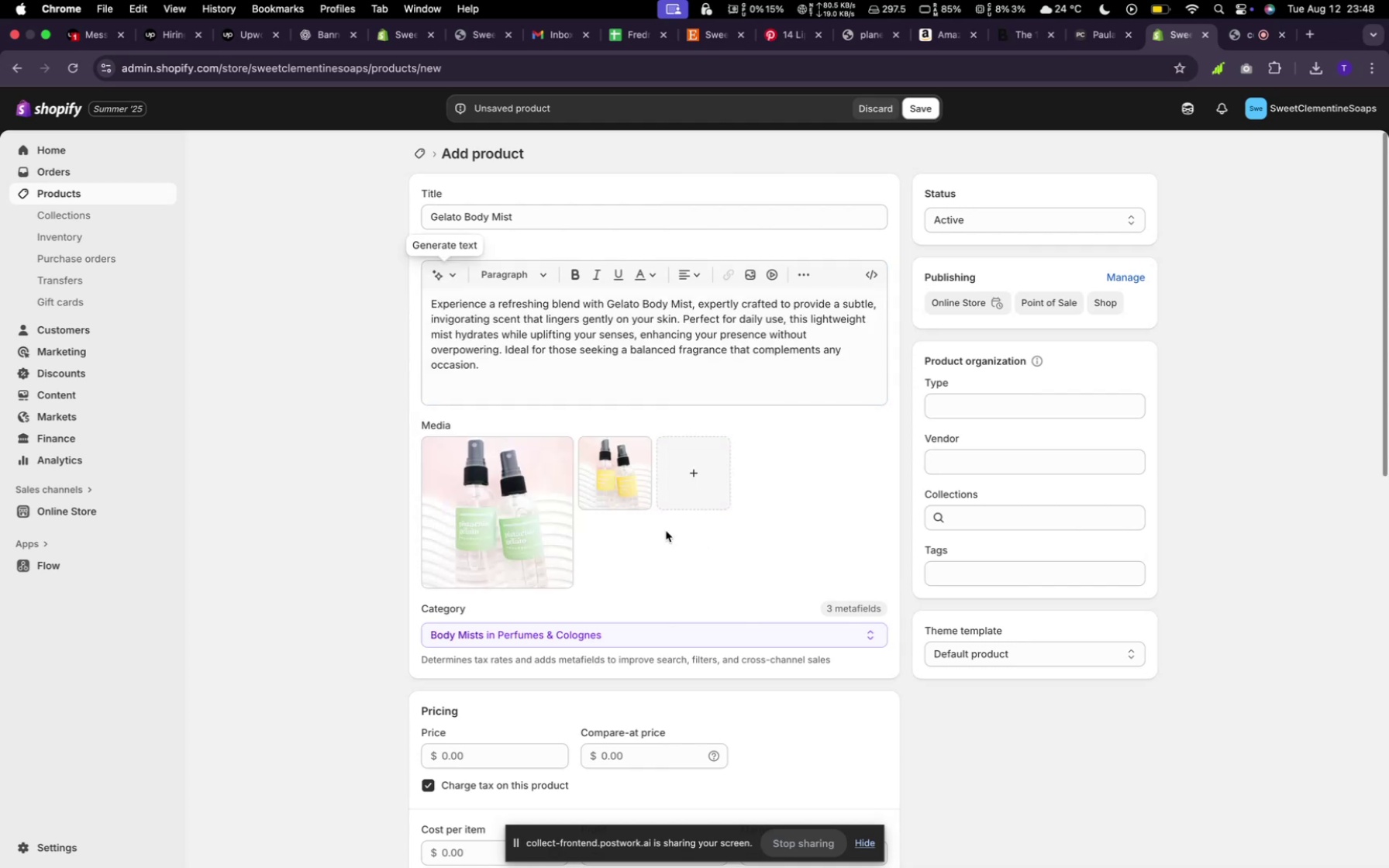 
scroll: coordinate [655, 559], scroll_direction: down, amount: 11.0
 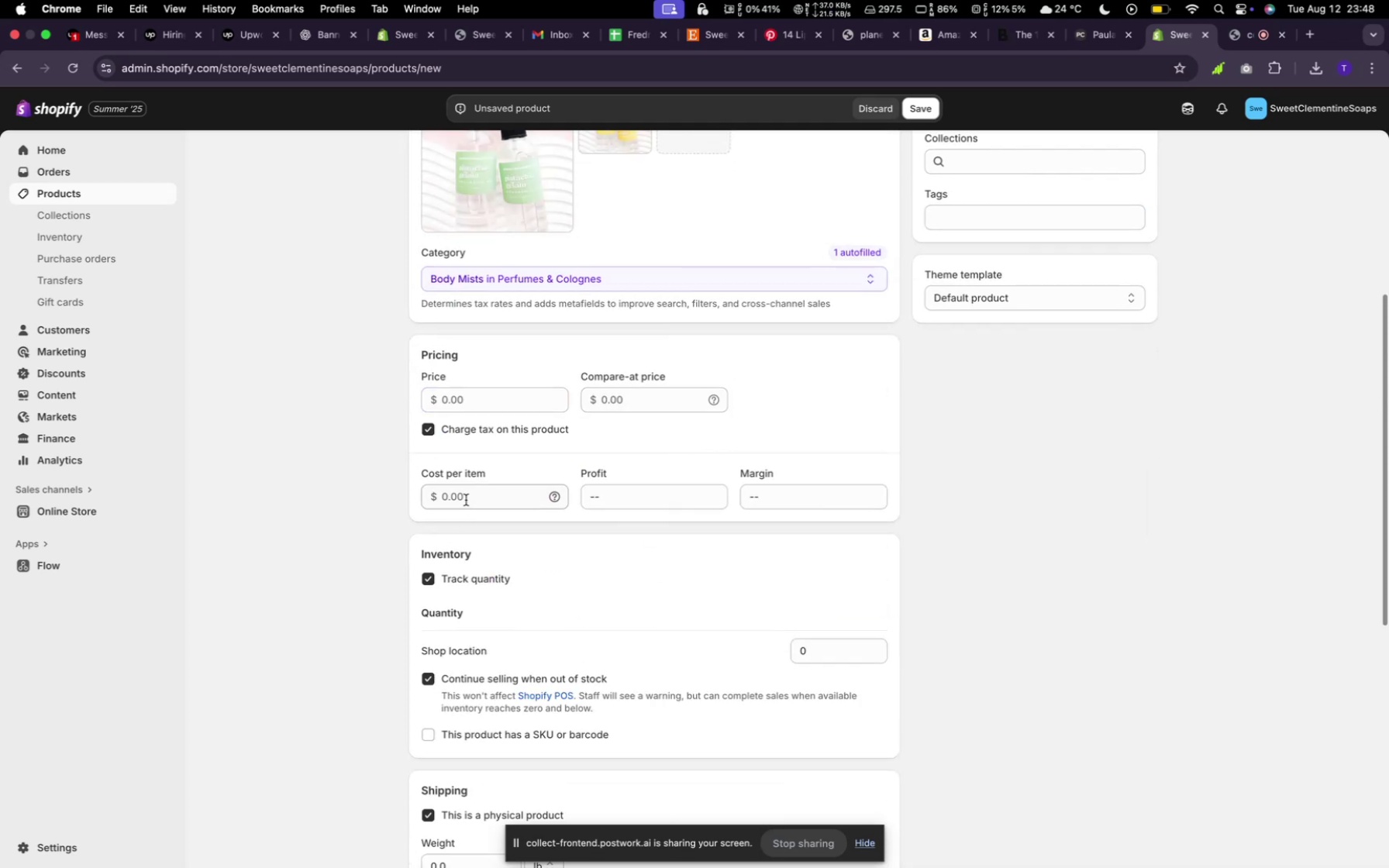 
left_click([470, 399])
 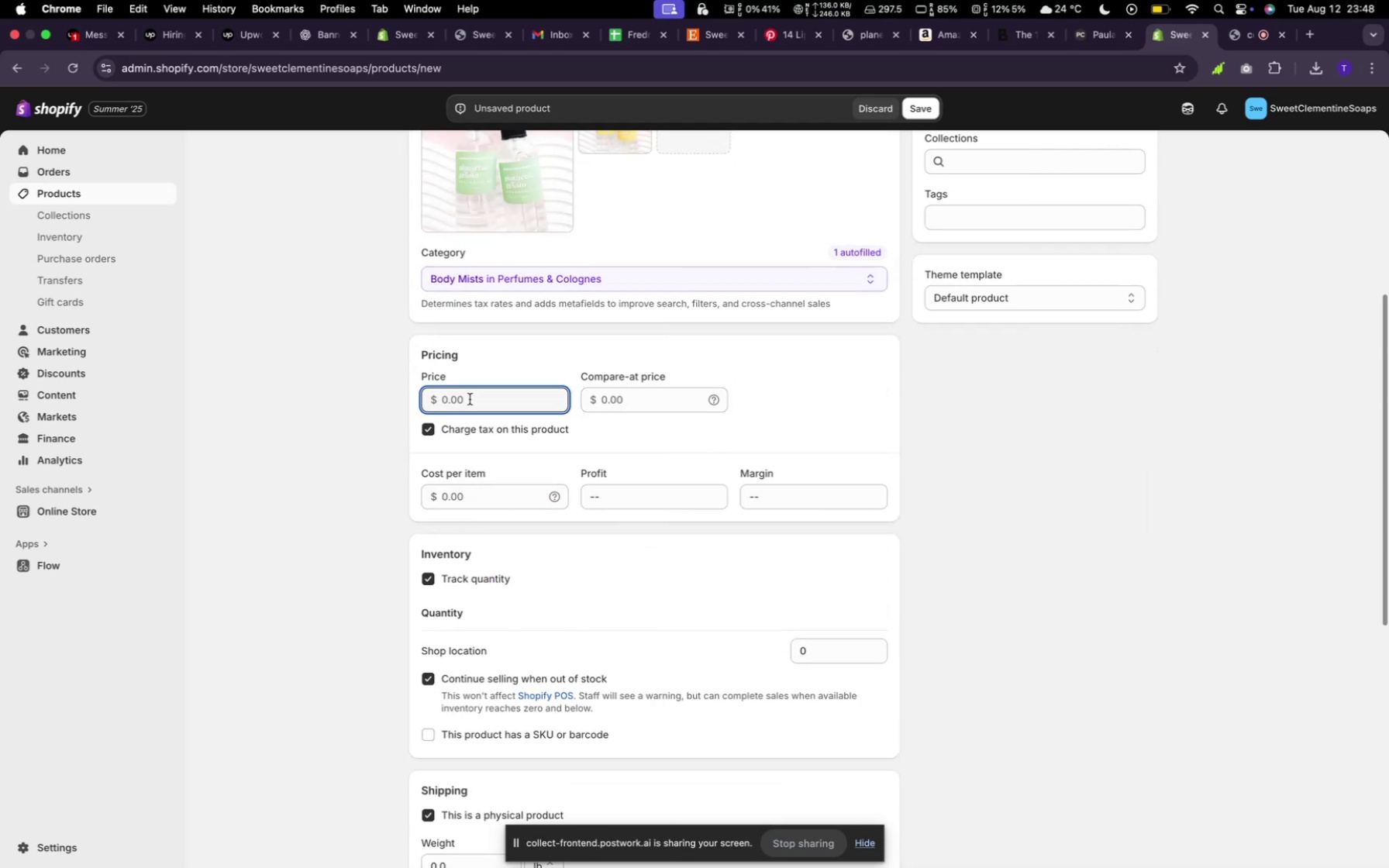 
type(34)
 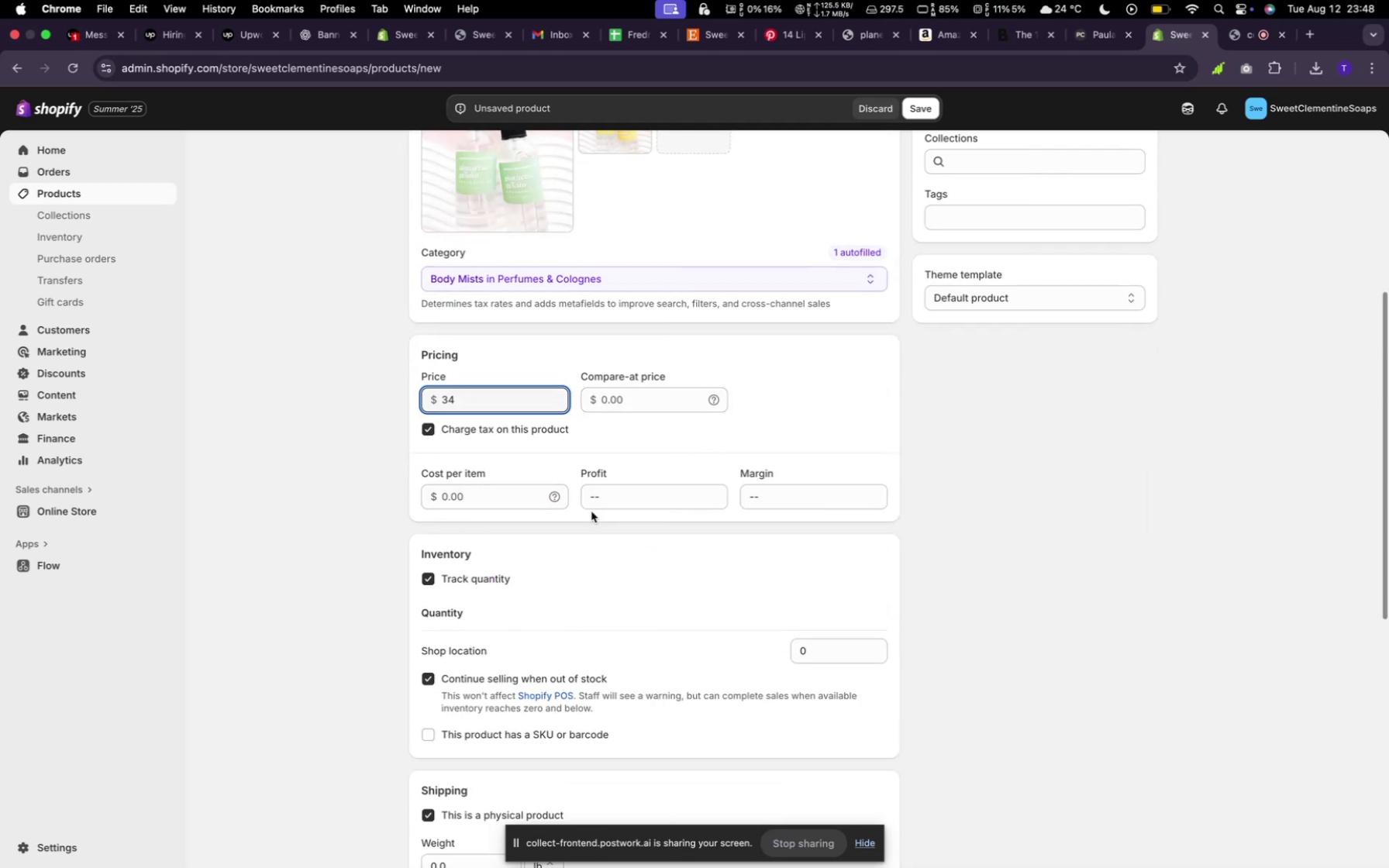 
scroll: coordinate [542, 711], scroll_direction: down, amount: 14.0
 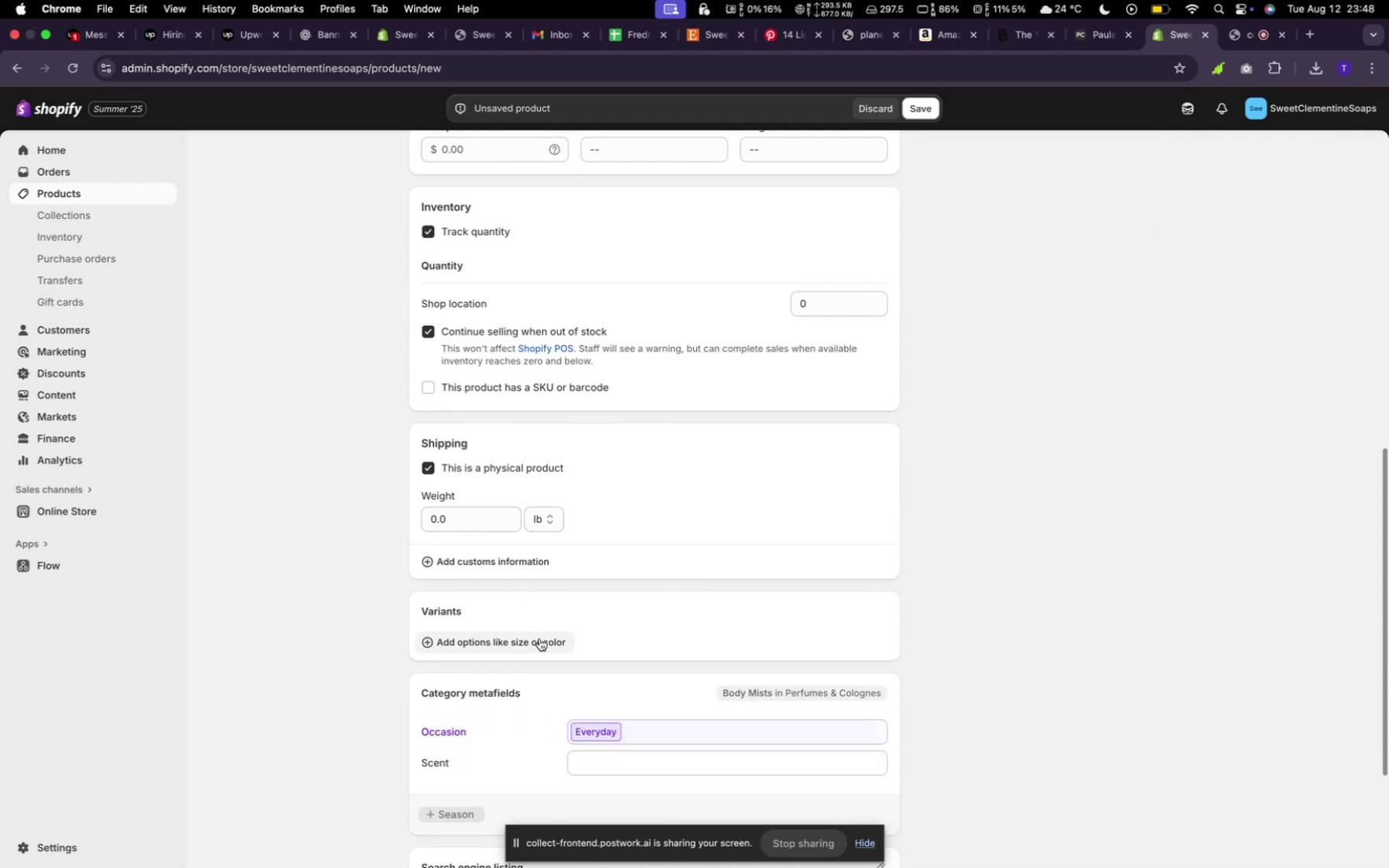 
left_click([539, 639])
 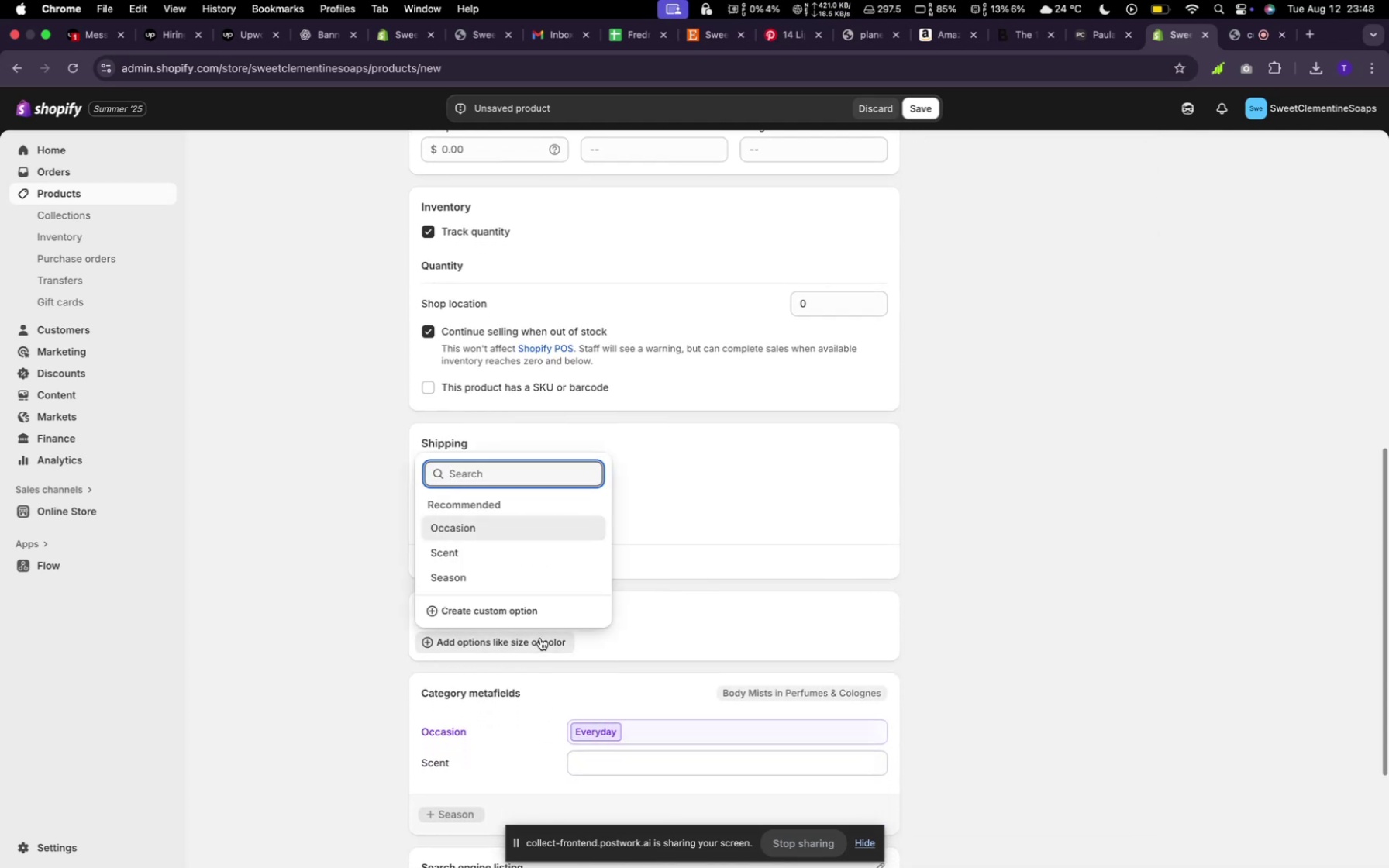 
wait(6.04)
 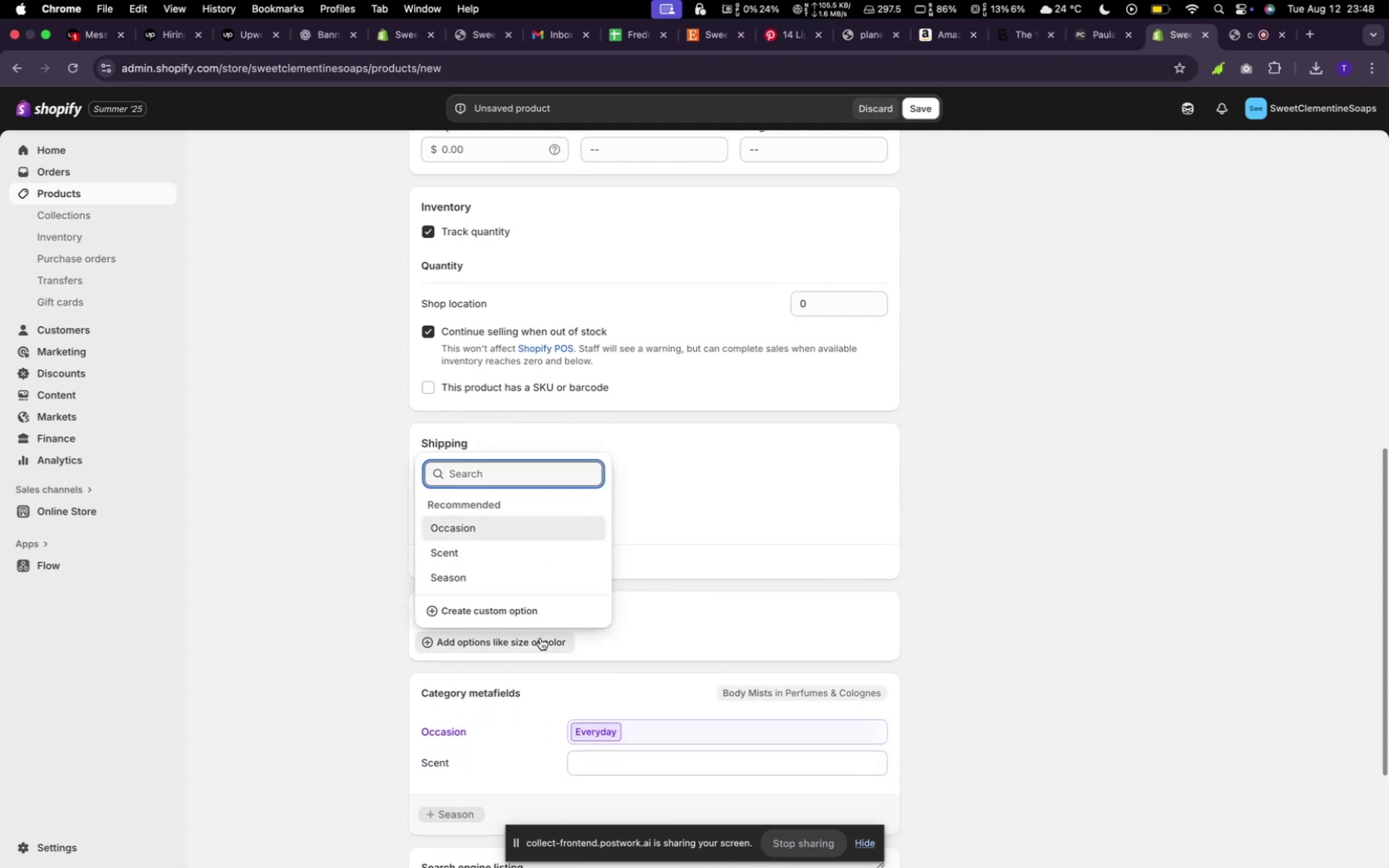 
type(color)
 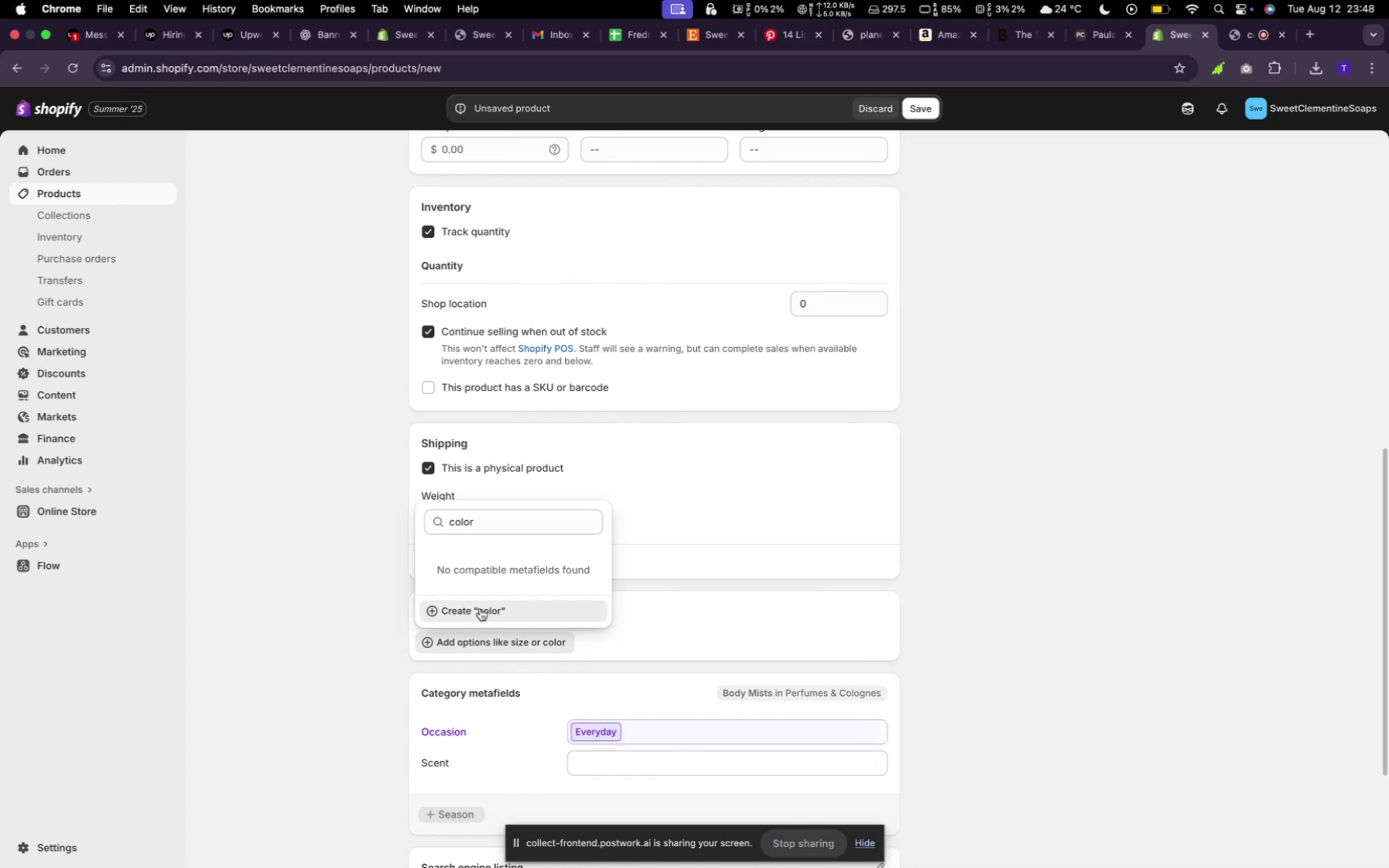 
scroll: coordinate [636, 607], scroll_direction: up, amount: 38.0
 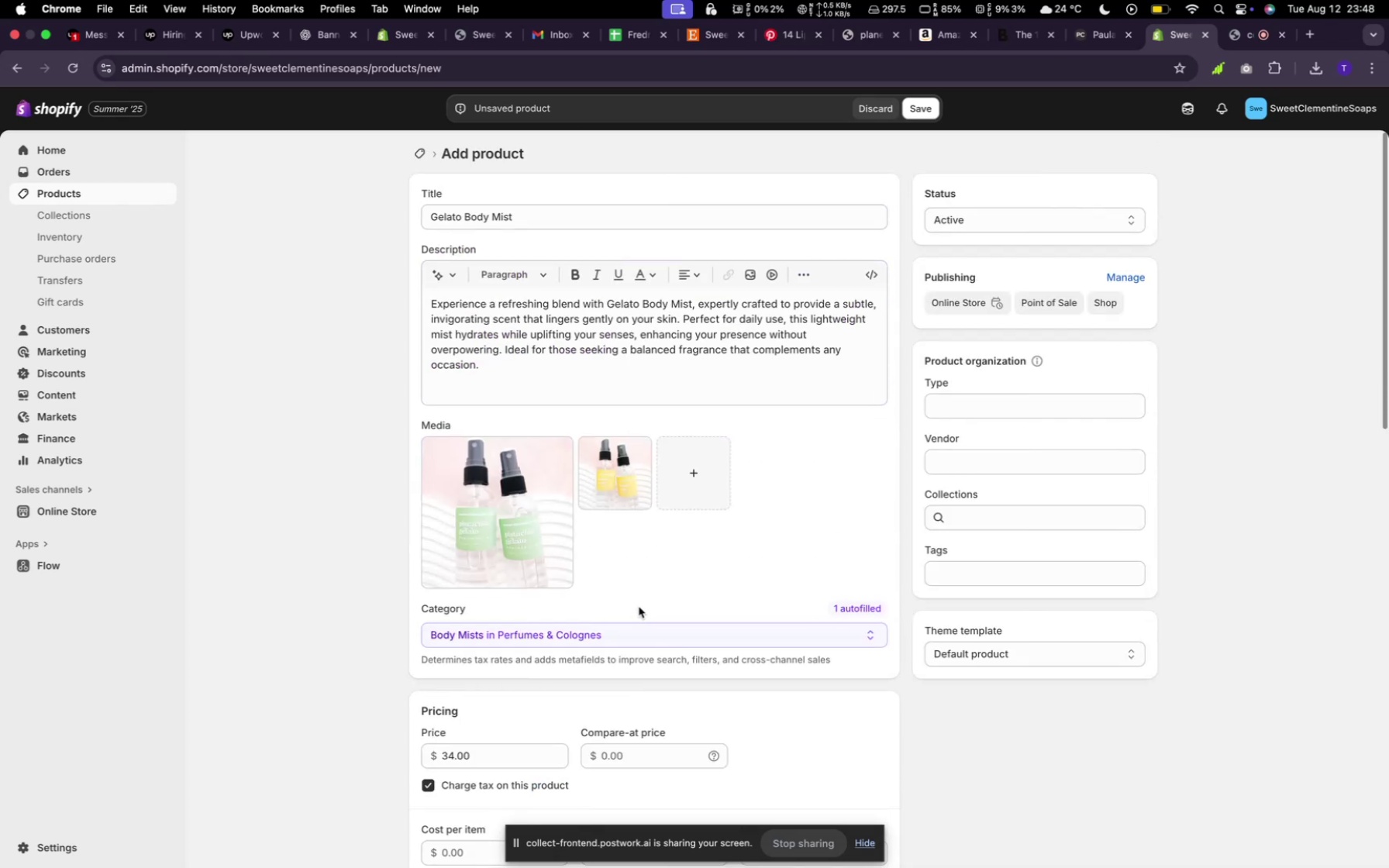 
scroll: coordinate [639, 607], scroll_direction: down, amount: 28.0
 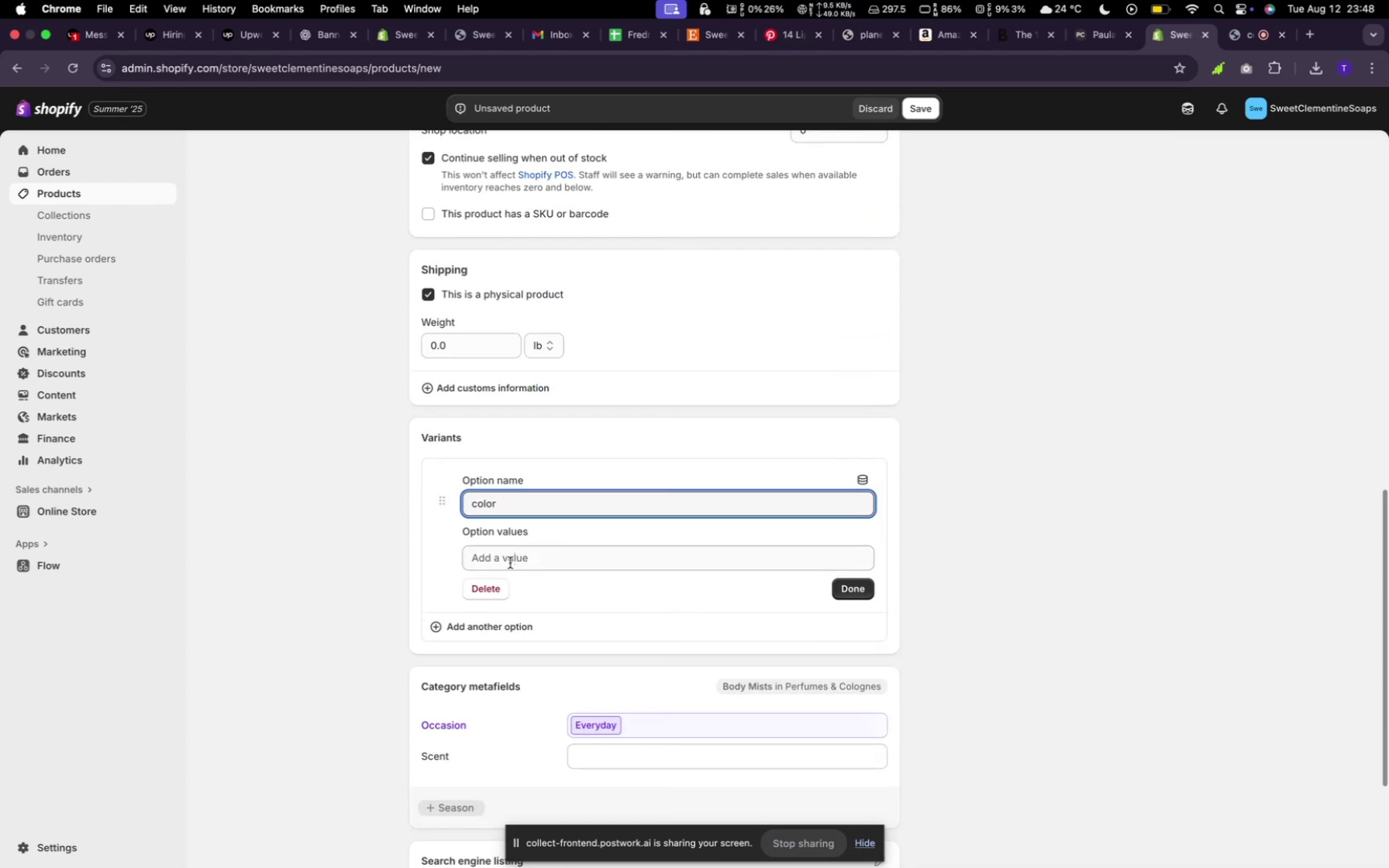 
left_click([510, 563])
 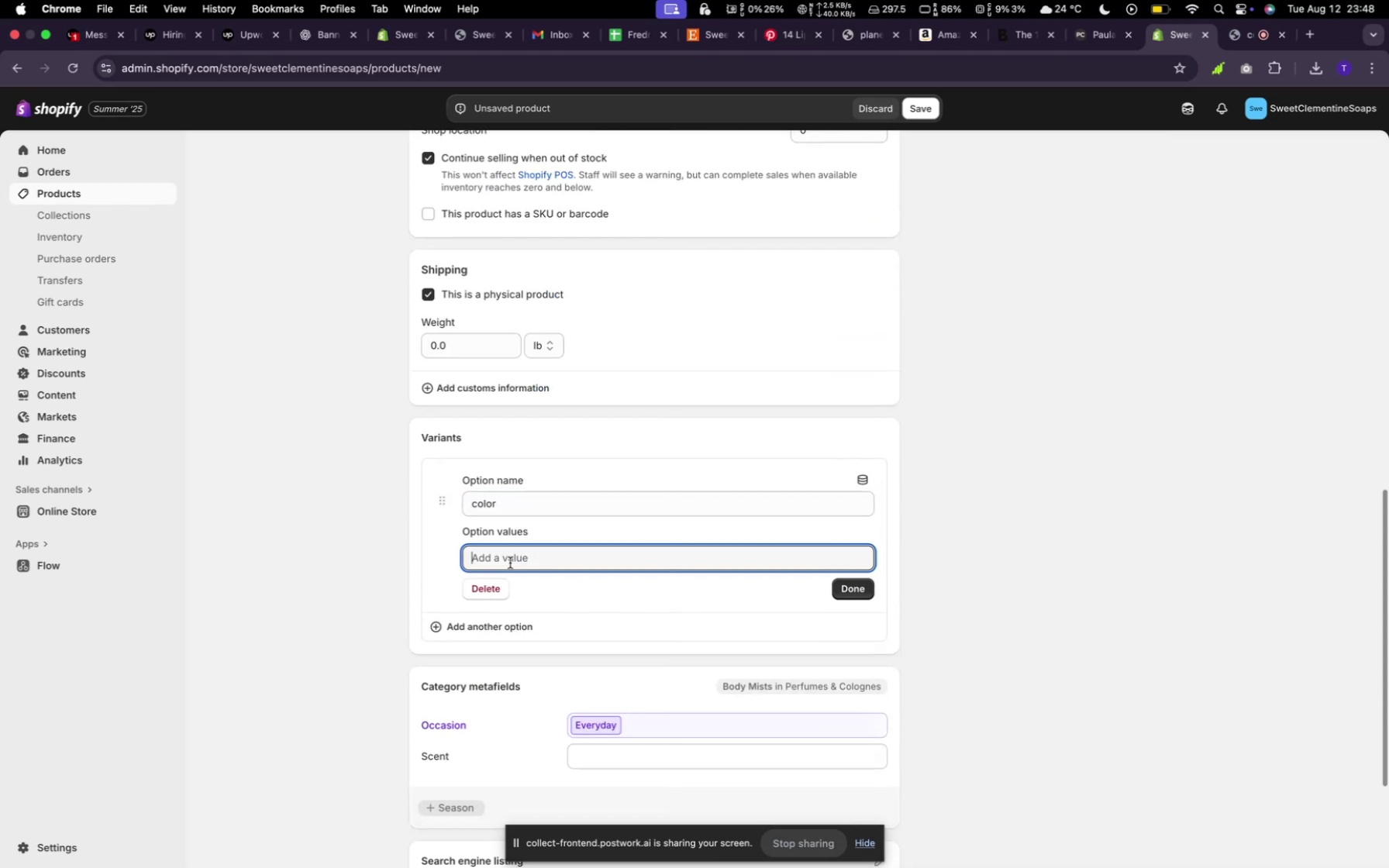 
type(purpe)
 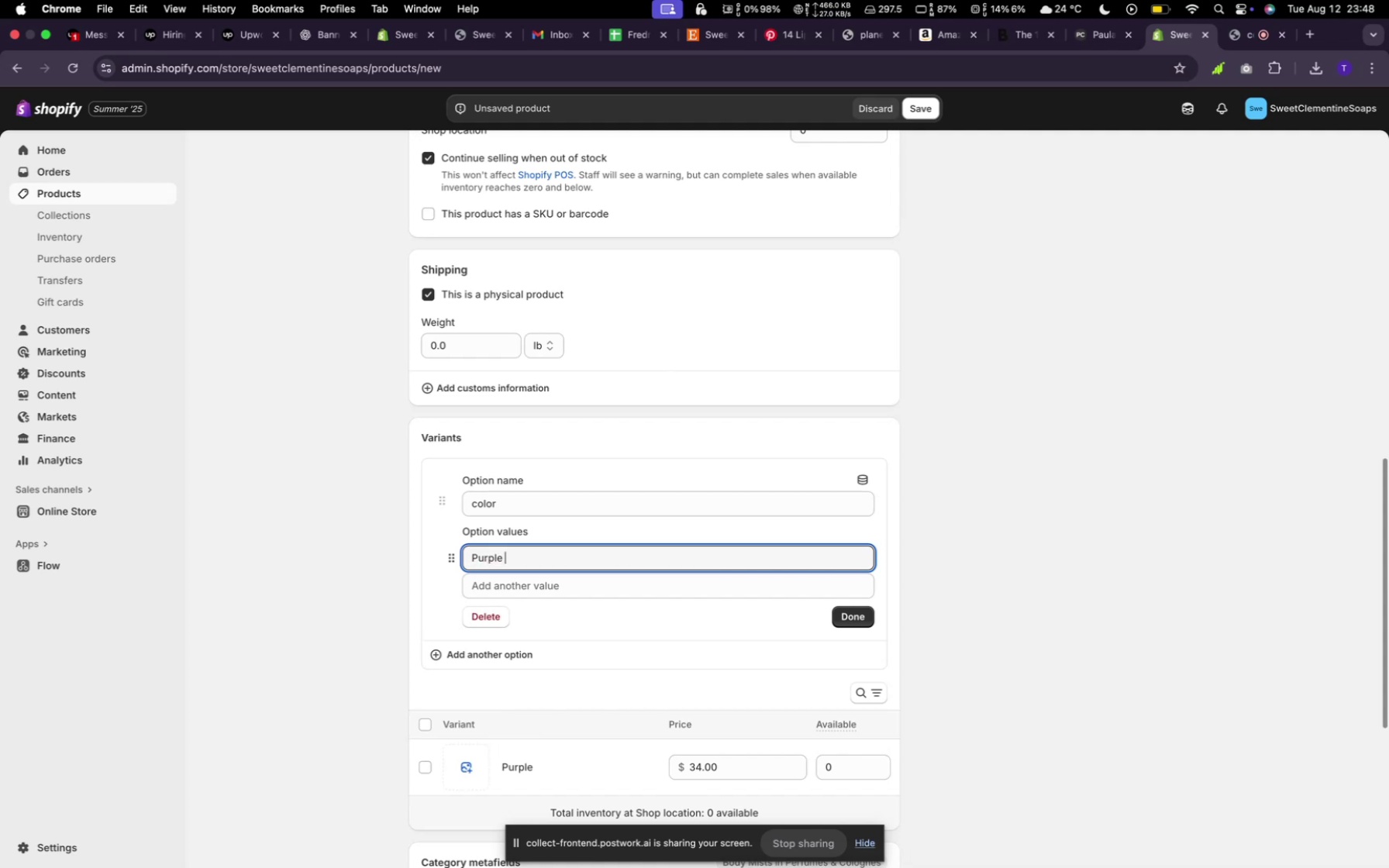 
wait(5.75)
 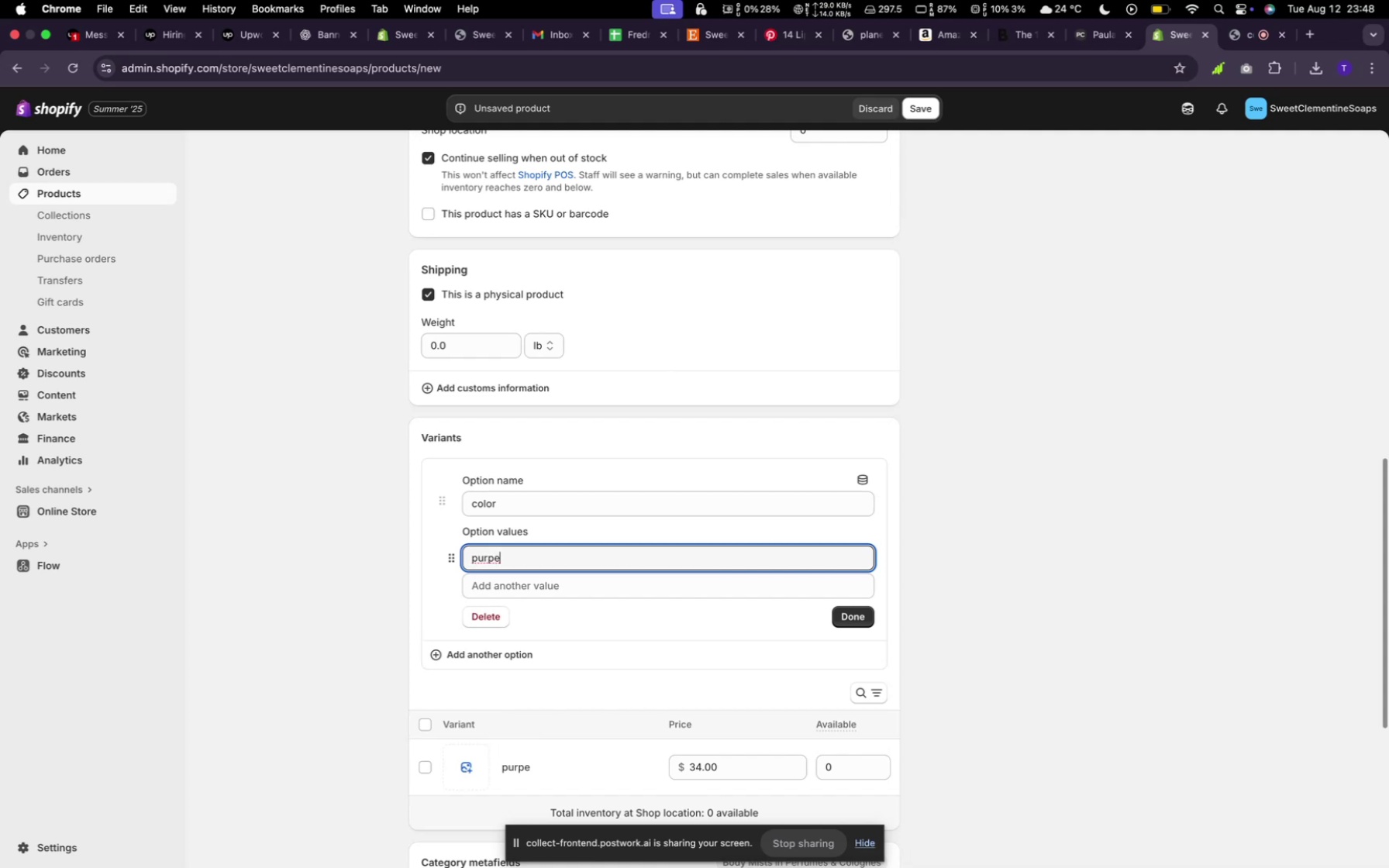 
left_click([501, 588])
 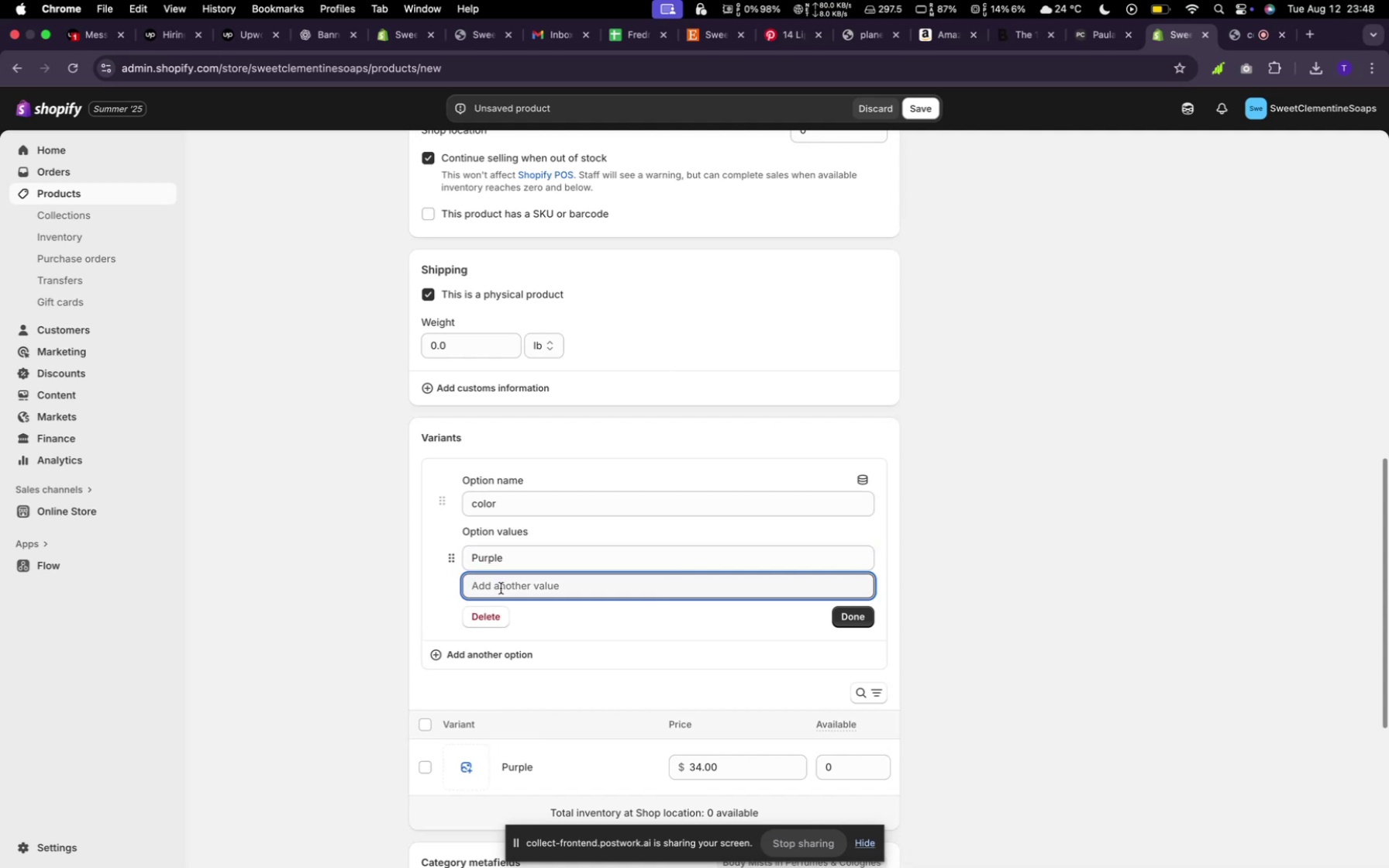 
type(Yellow)
 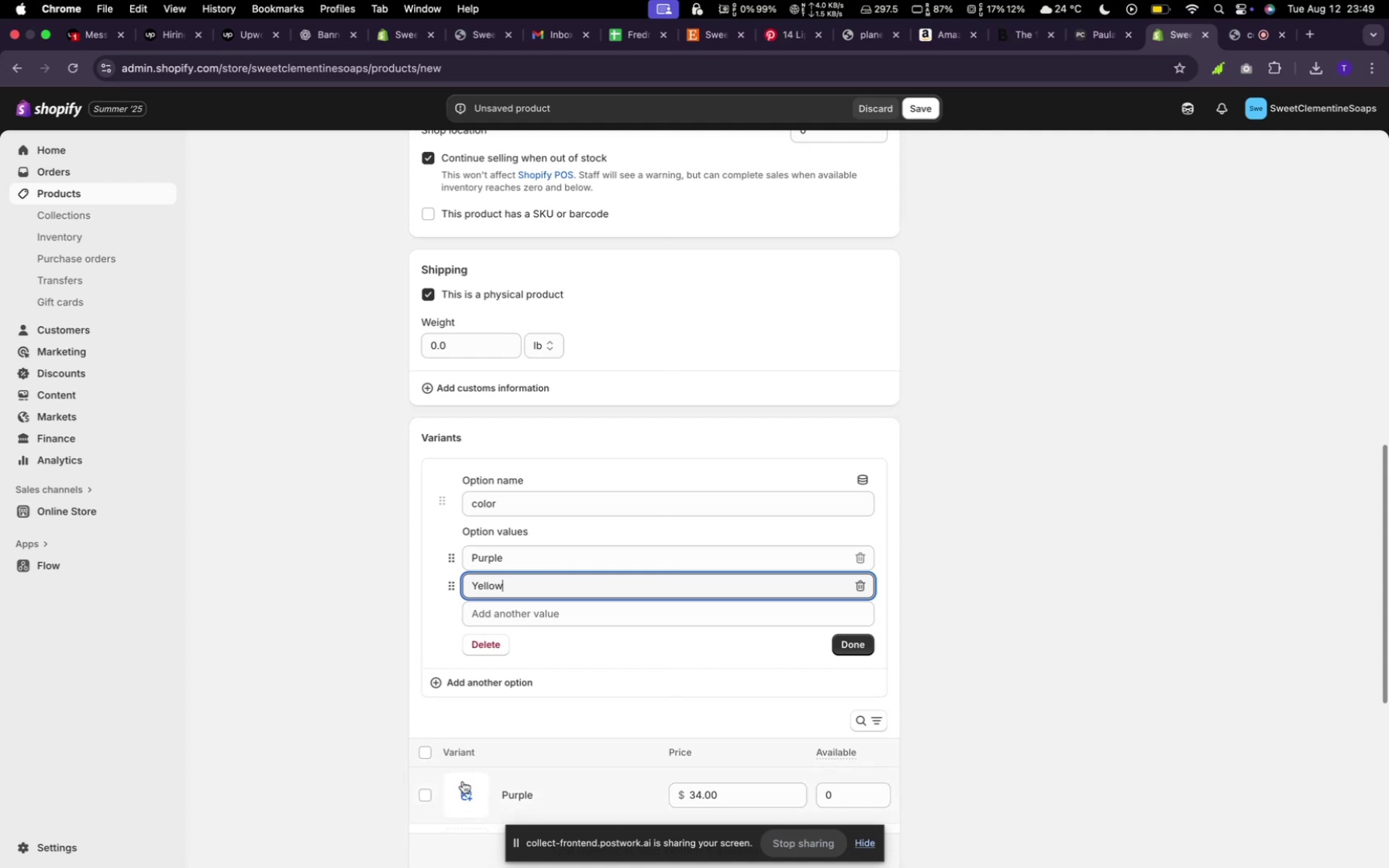 
left_click([465, 784])
 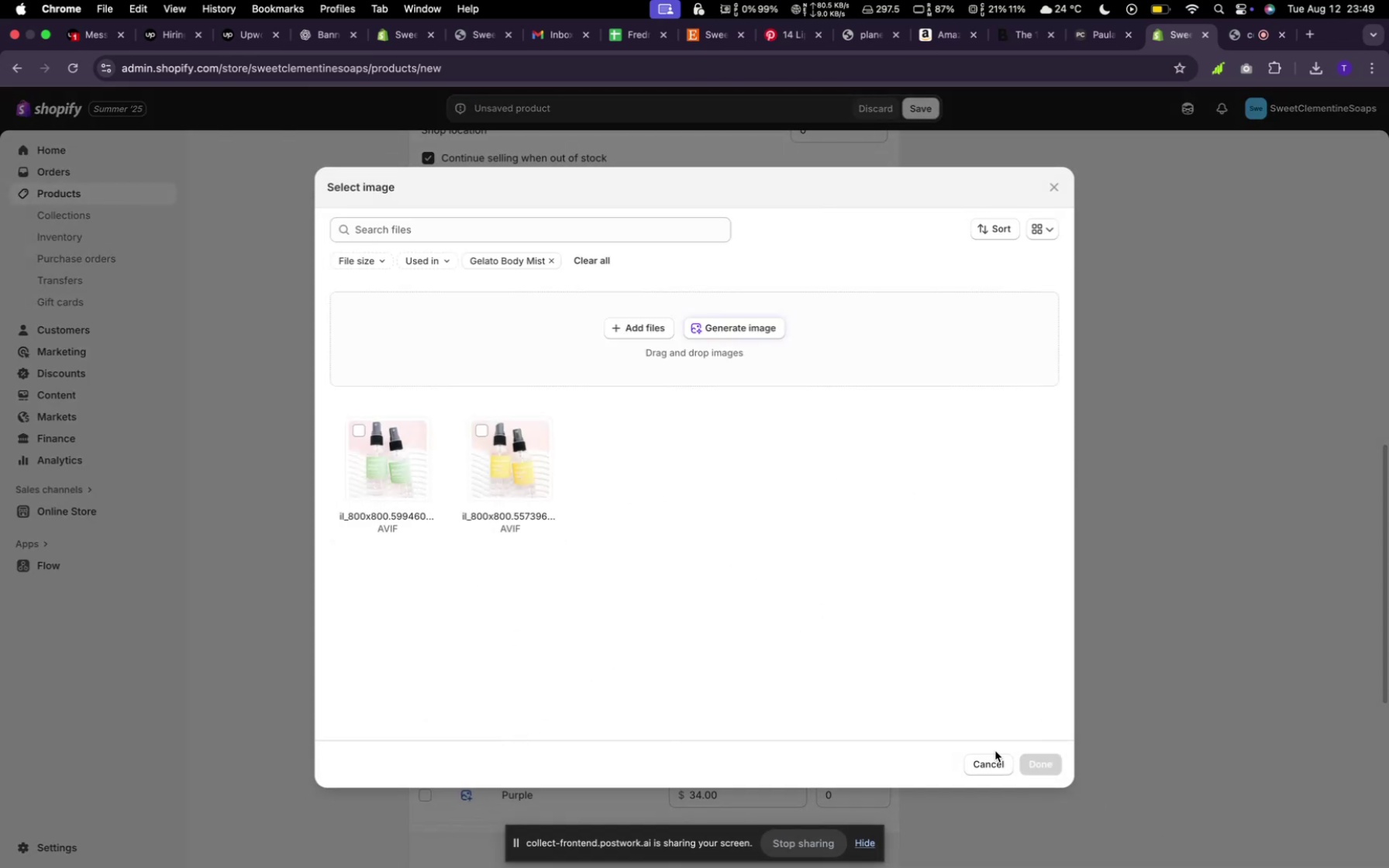 
left_click([977, 764])
 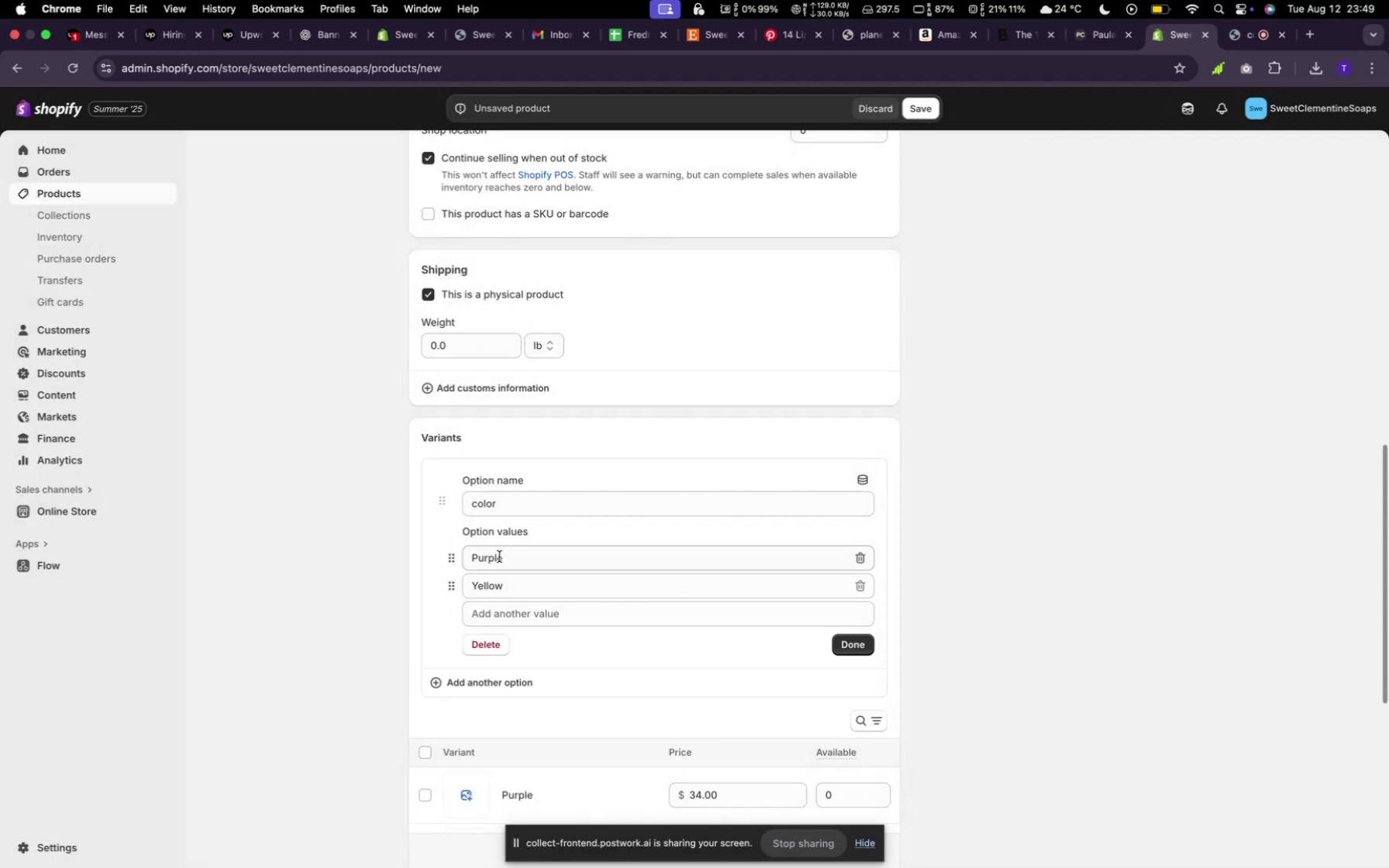 
left_click([505, 558])
 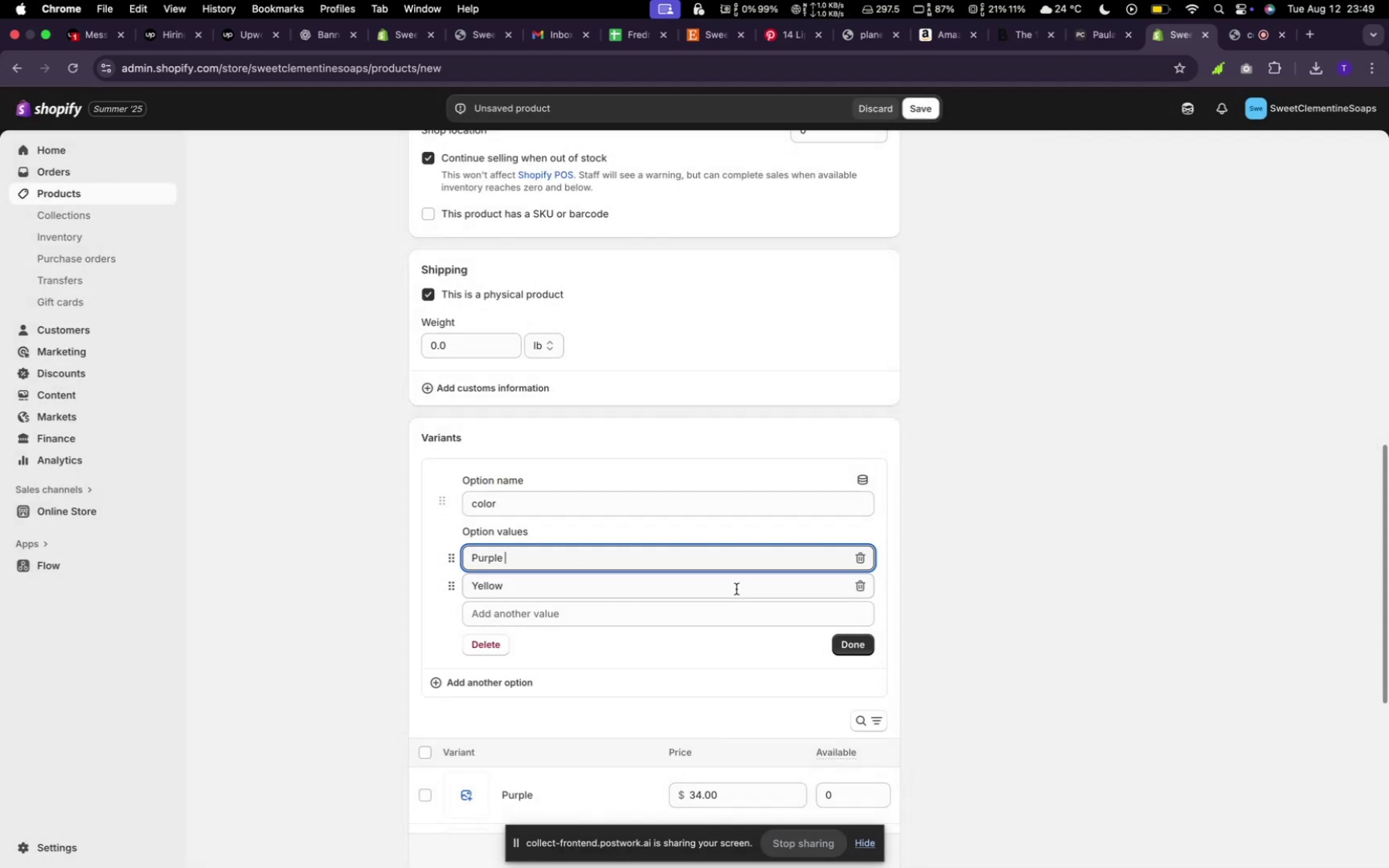 
key(ArrowRight)
 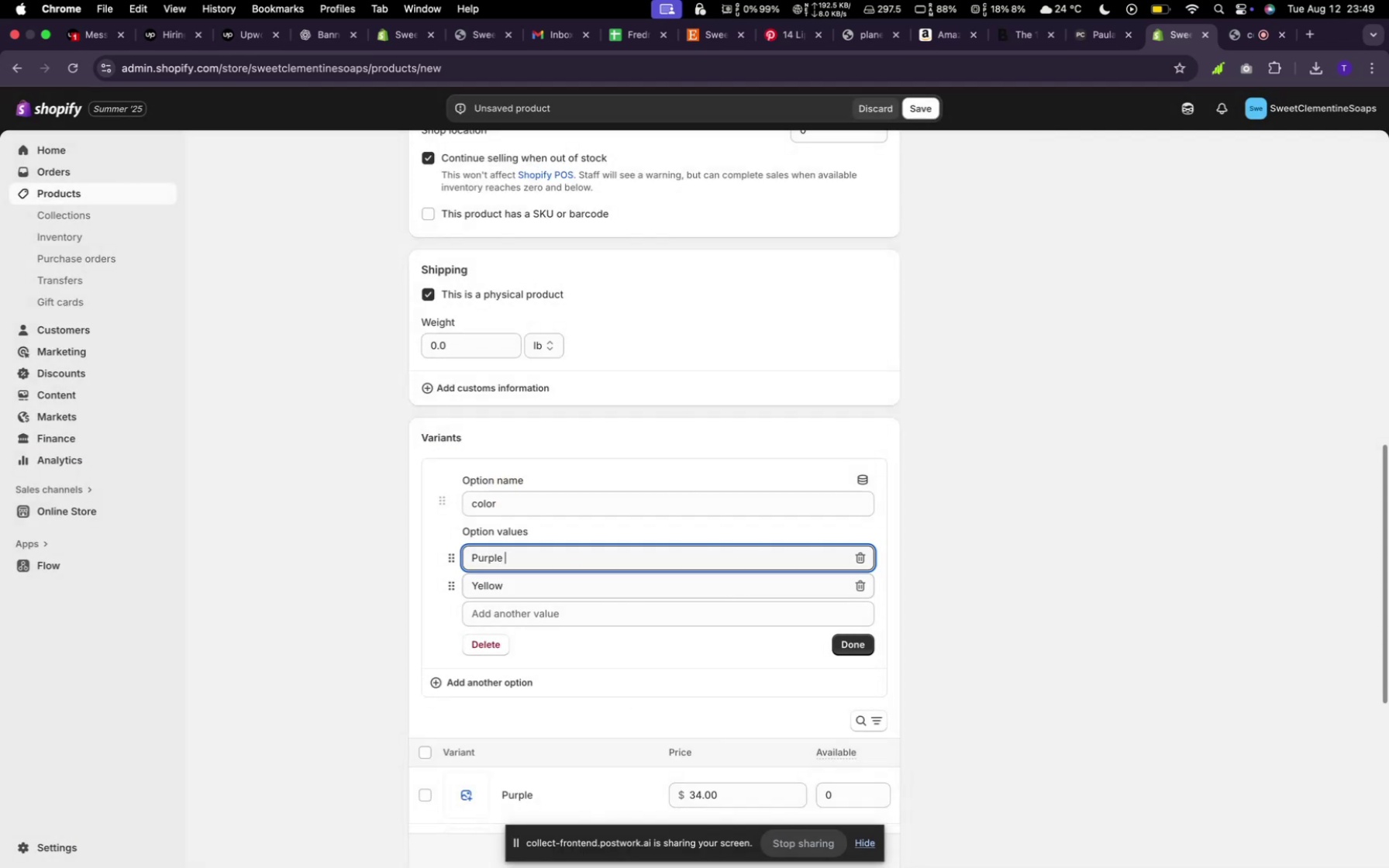 
key(Backspace)
type(Green)
 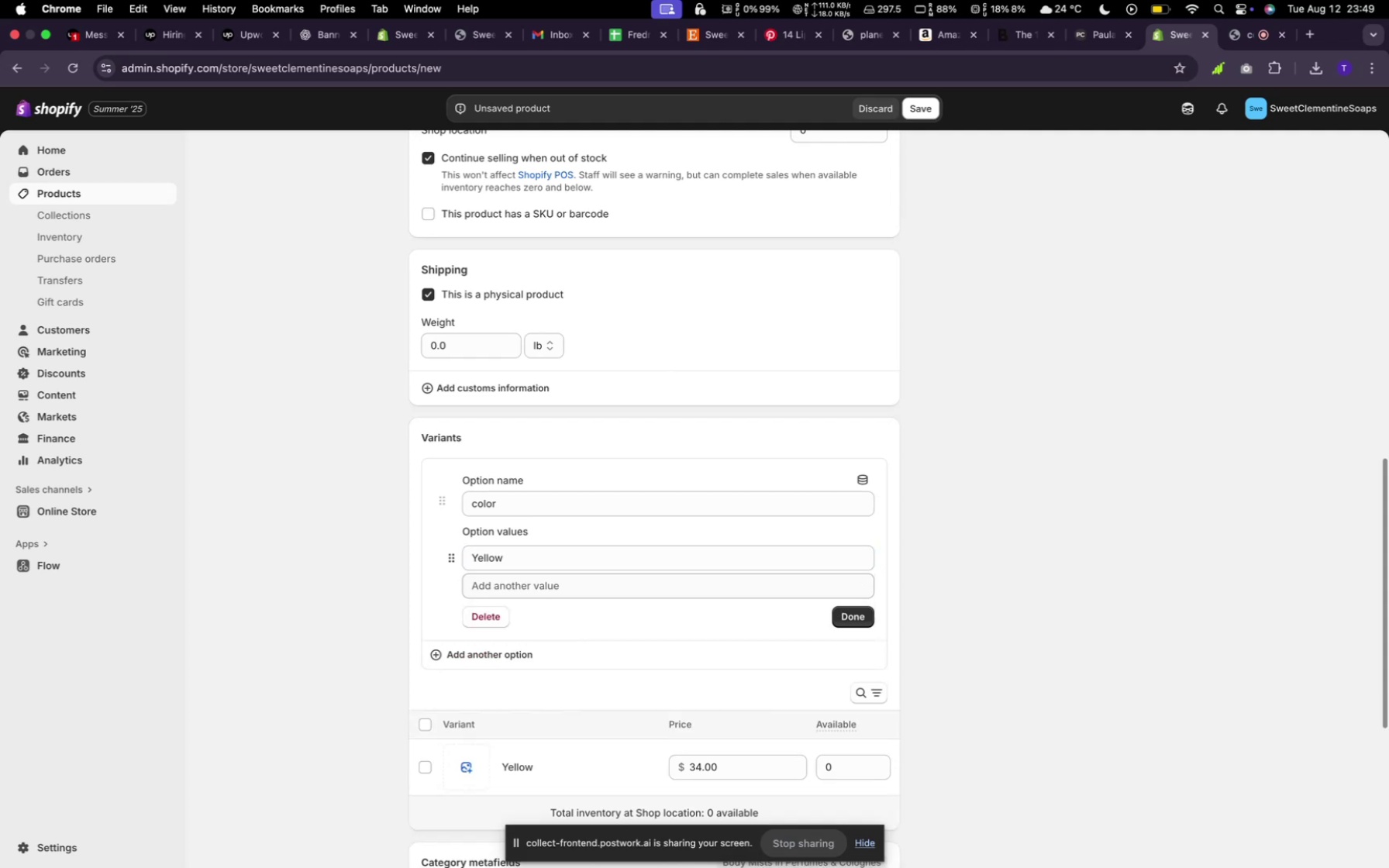 
left_click([604, 574])
 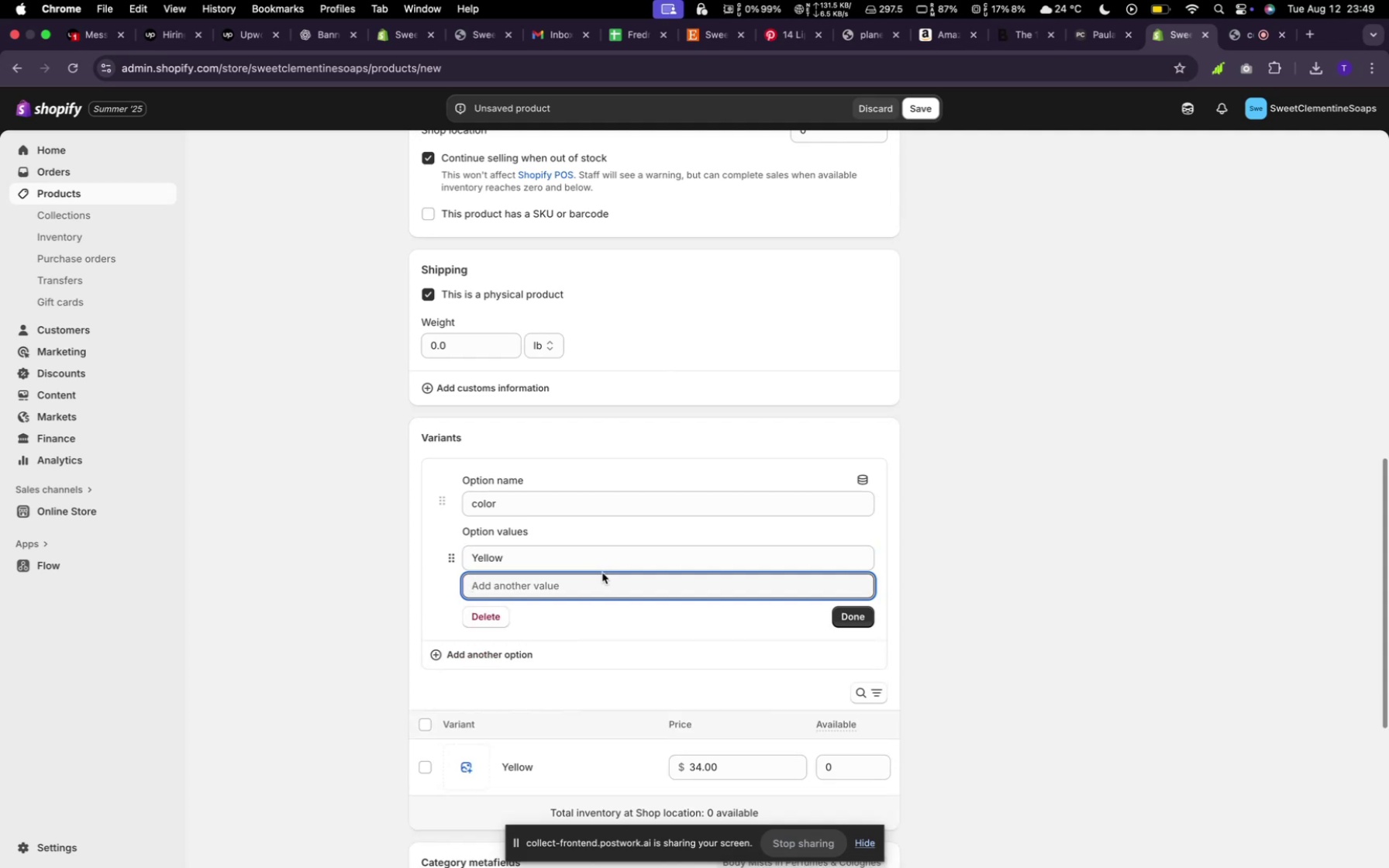 
type(Green)
 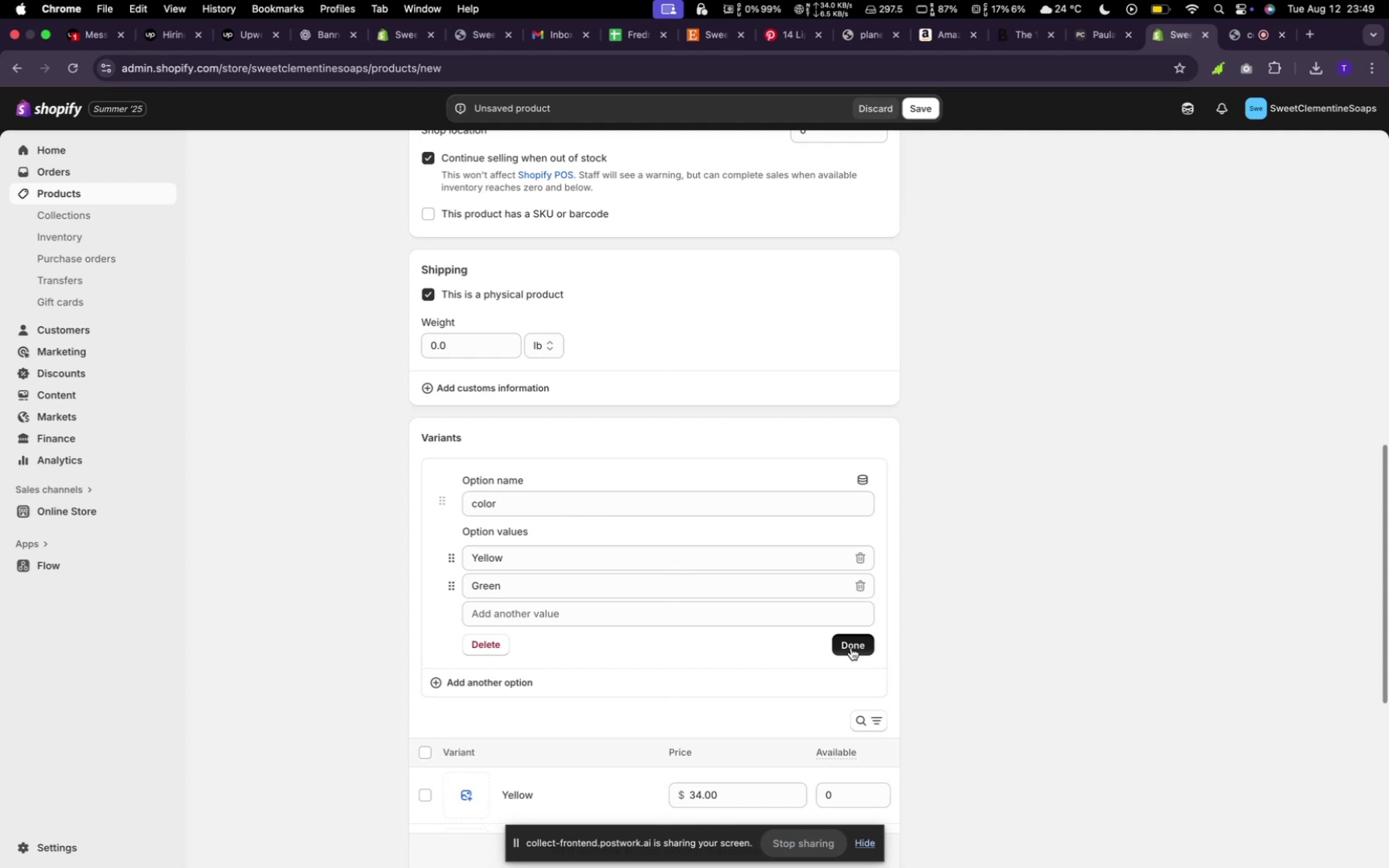 
scroll: coordinate [851, 648], scroll_direction: down, amount: 4.0
 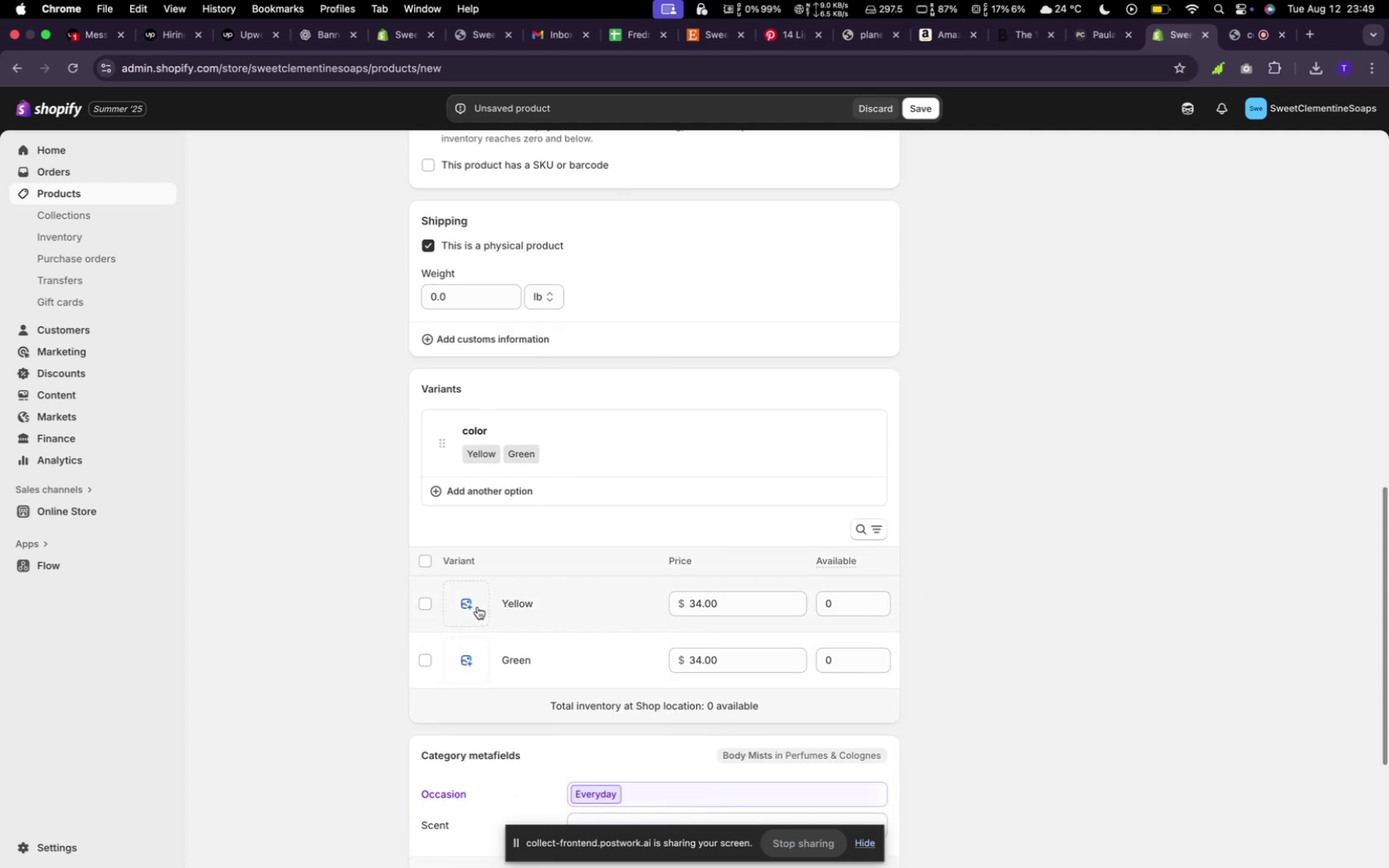 
left_click([473, 608])
 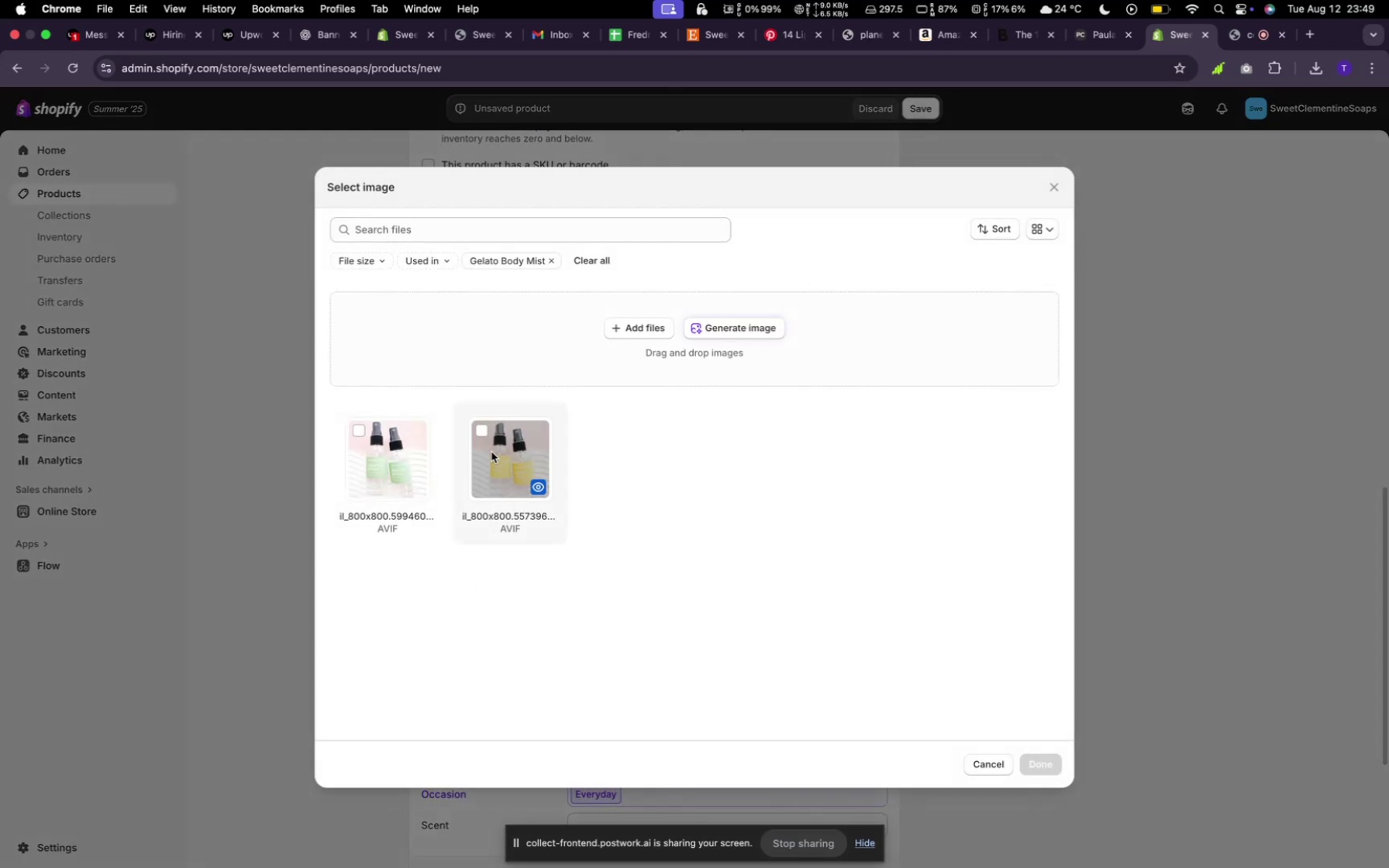 
left_click([495, 446])
 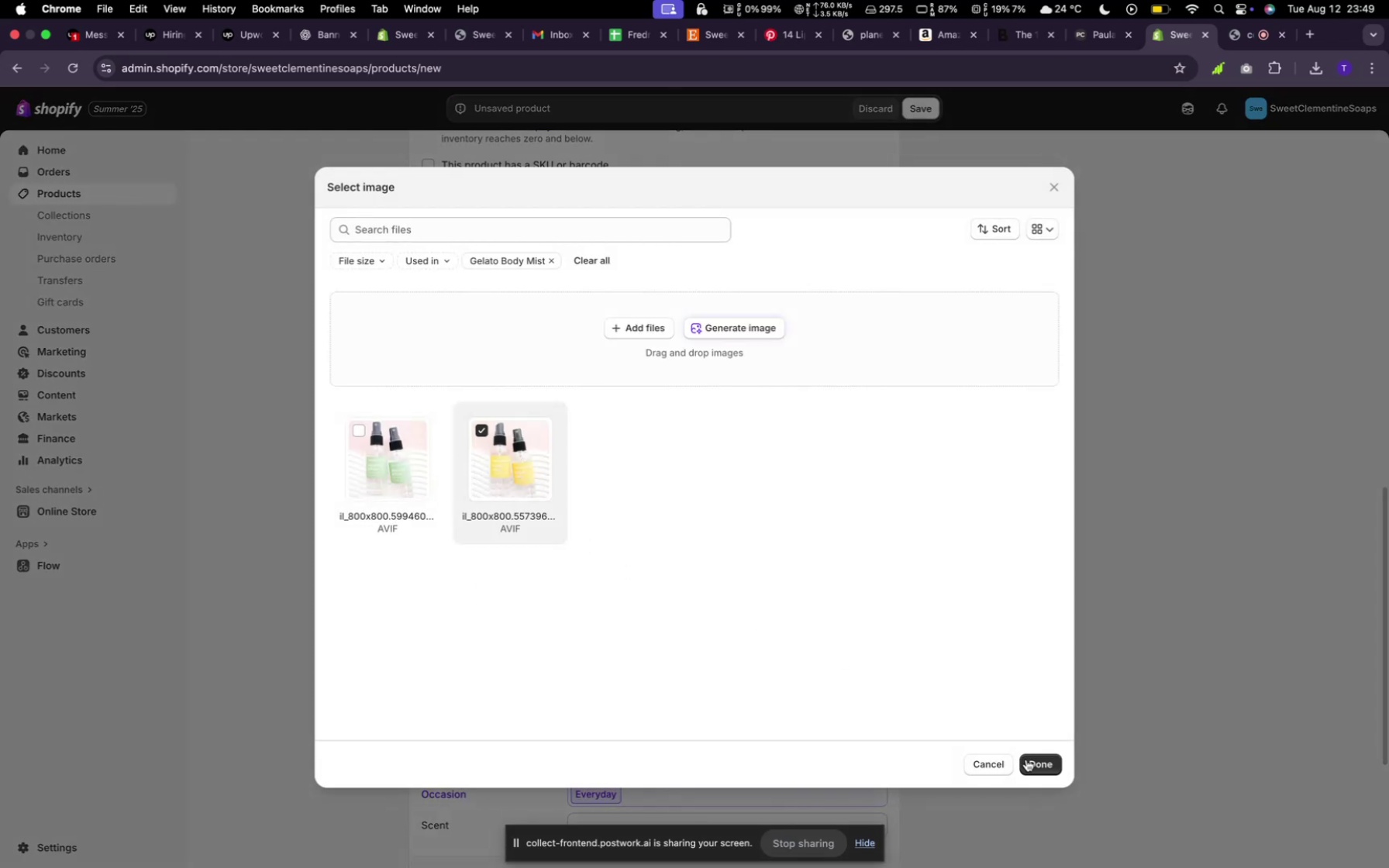 
left_click([1029, 761])
 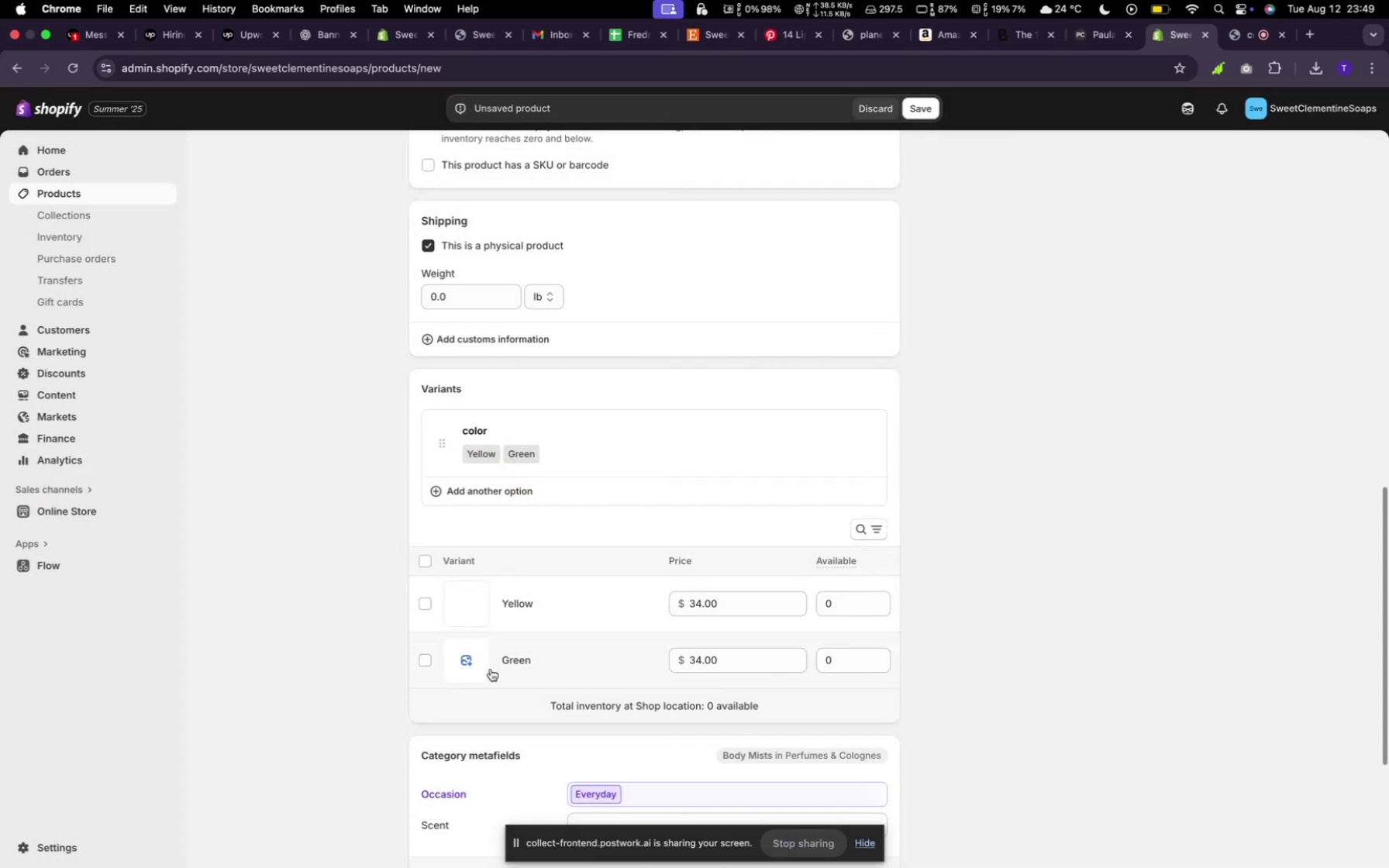 
left_click([486, 661])
 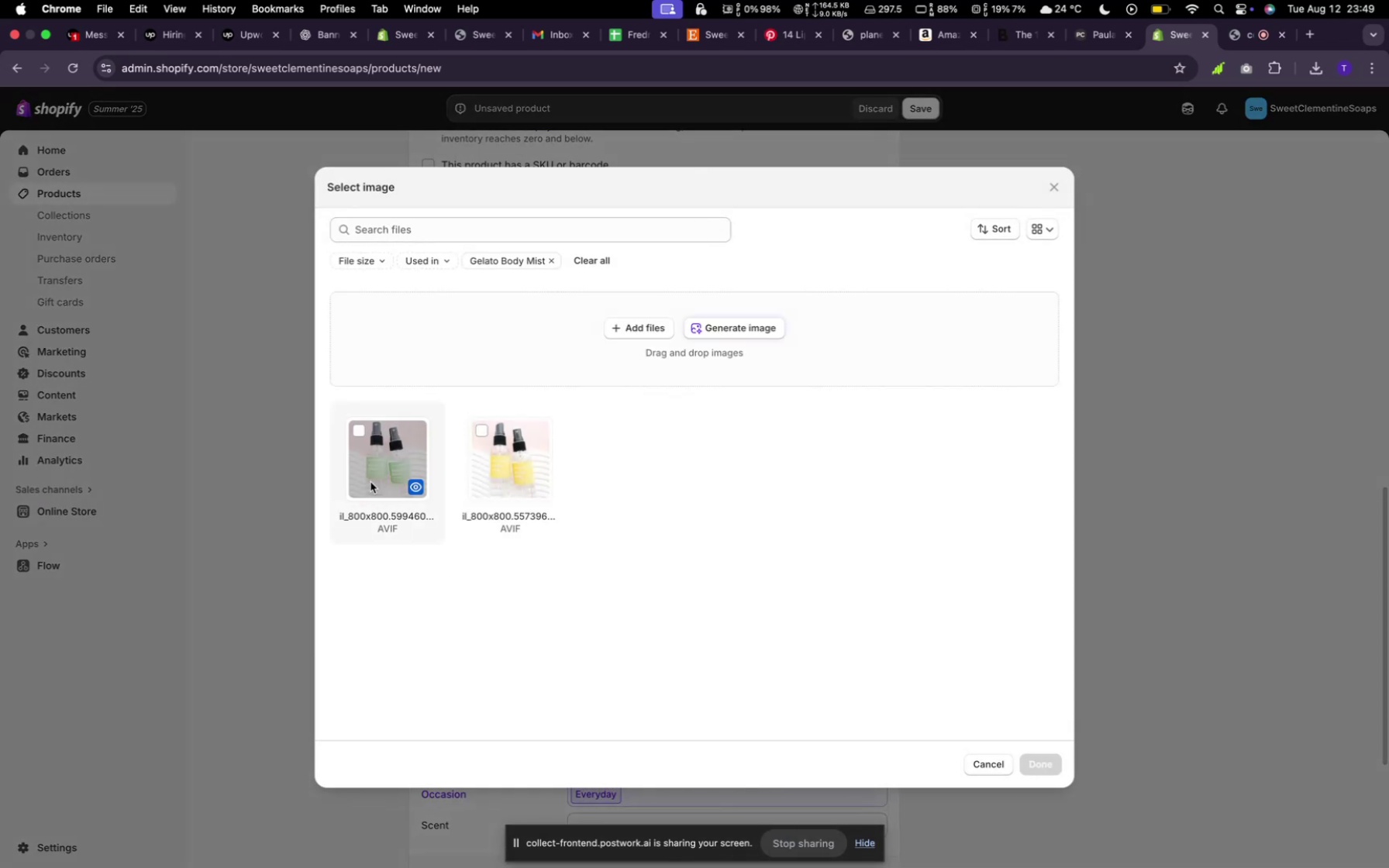 
left_click([366, 475])
 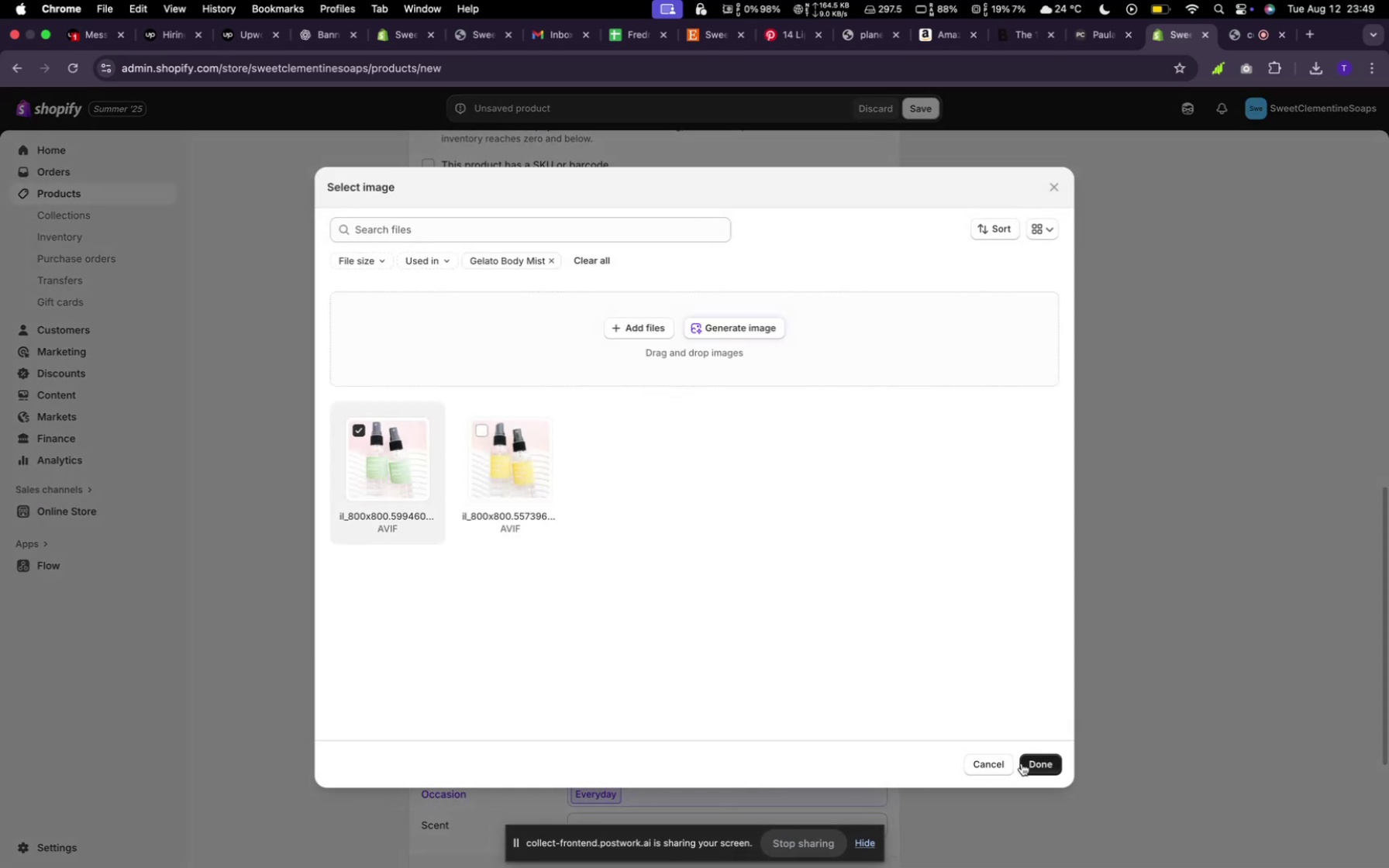 
left_click([1026, 766])
 